 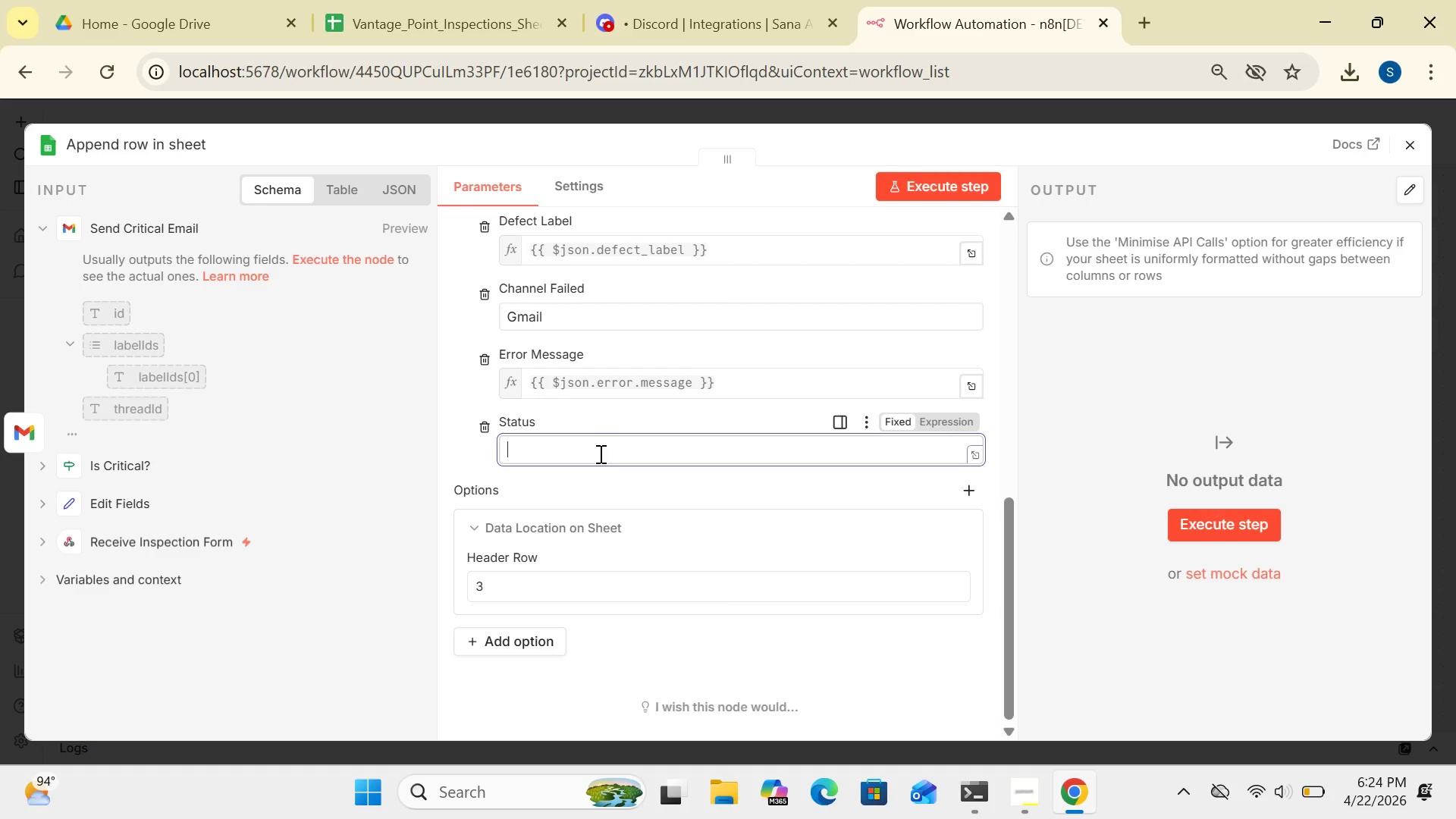 
type(Pending)
 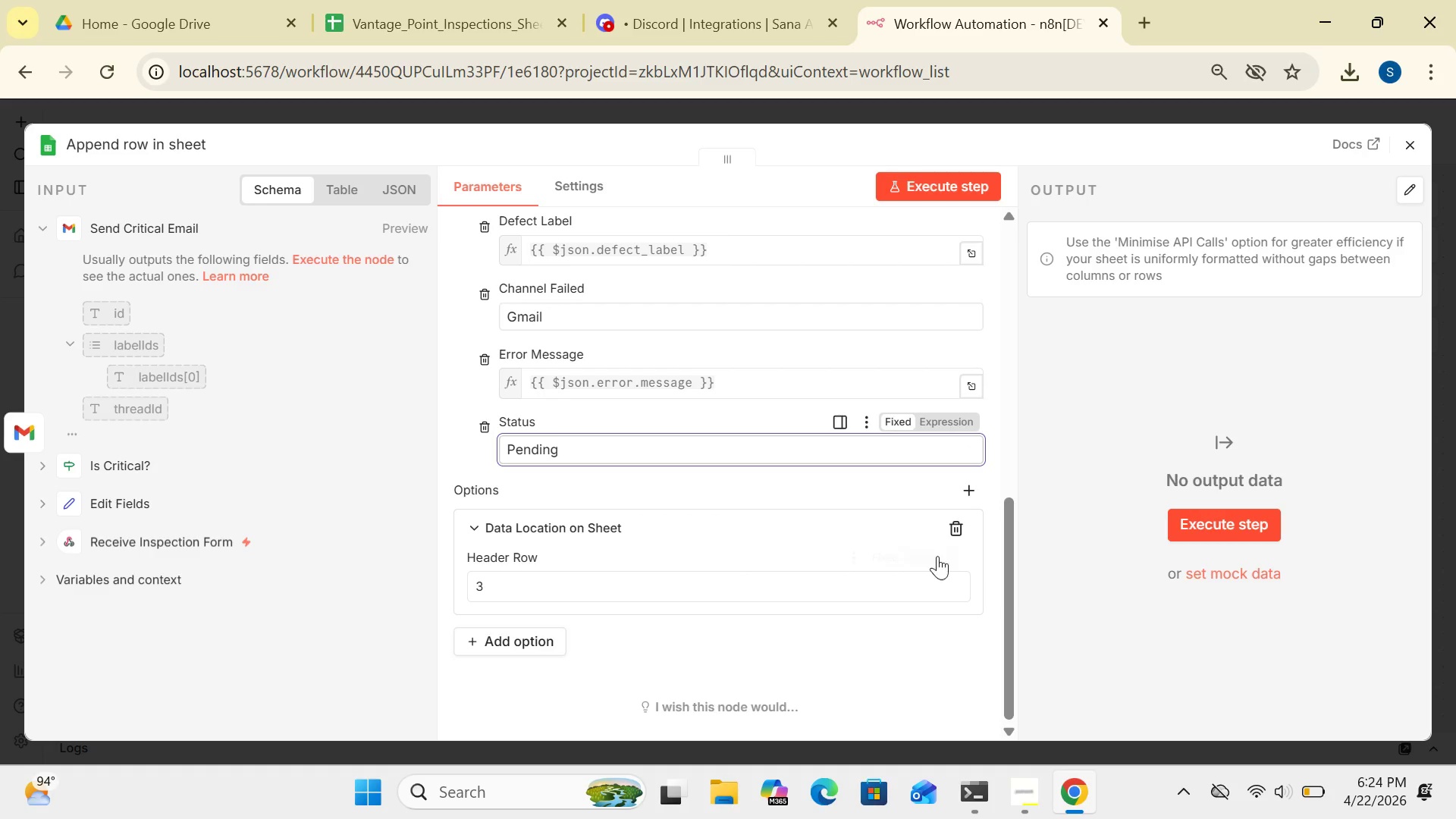 
wait(5.75)
 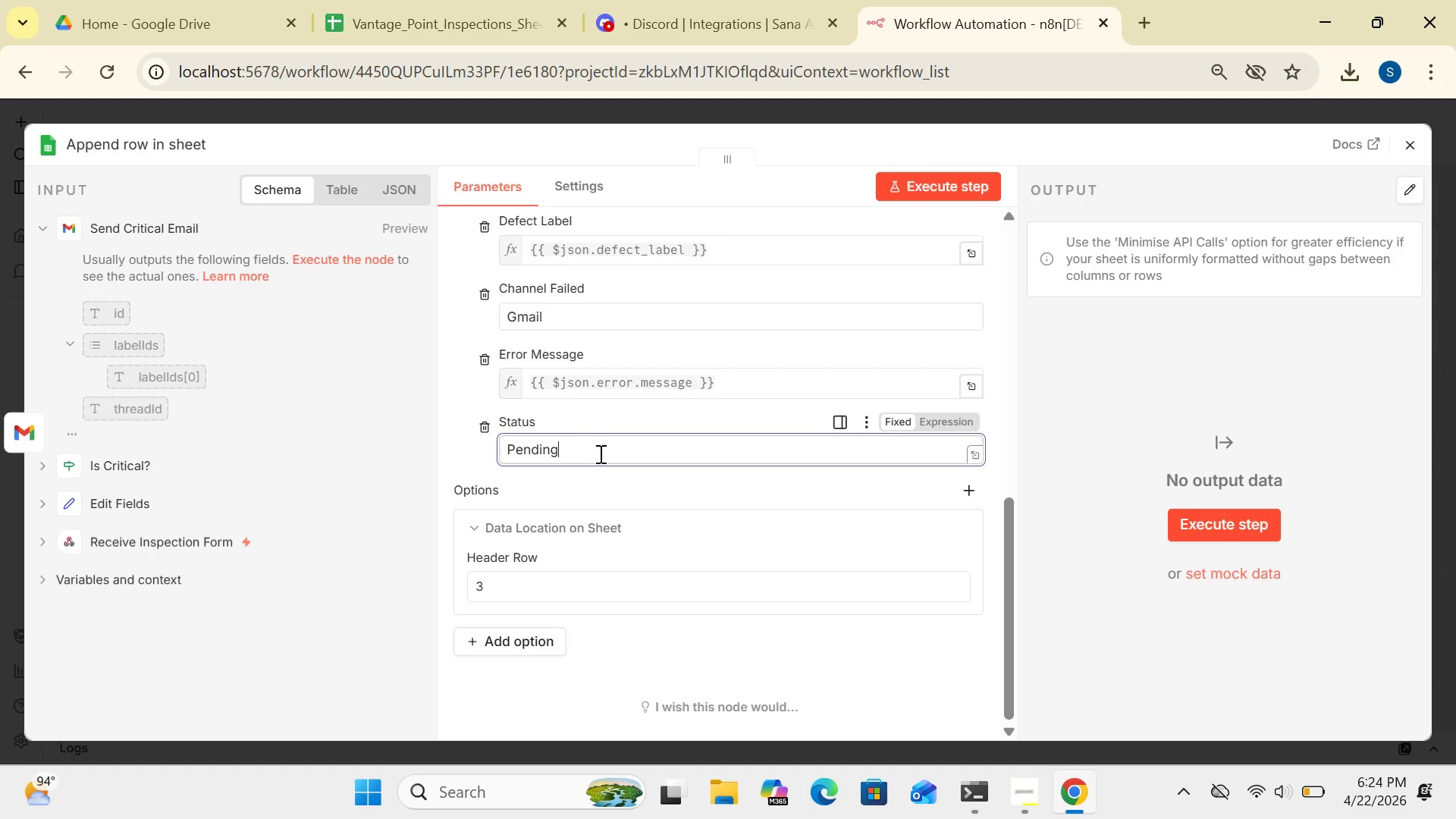 
left_click_drag(start_coordinate=[1008, 584], to_coordinate=[1019, 454])
 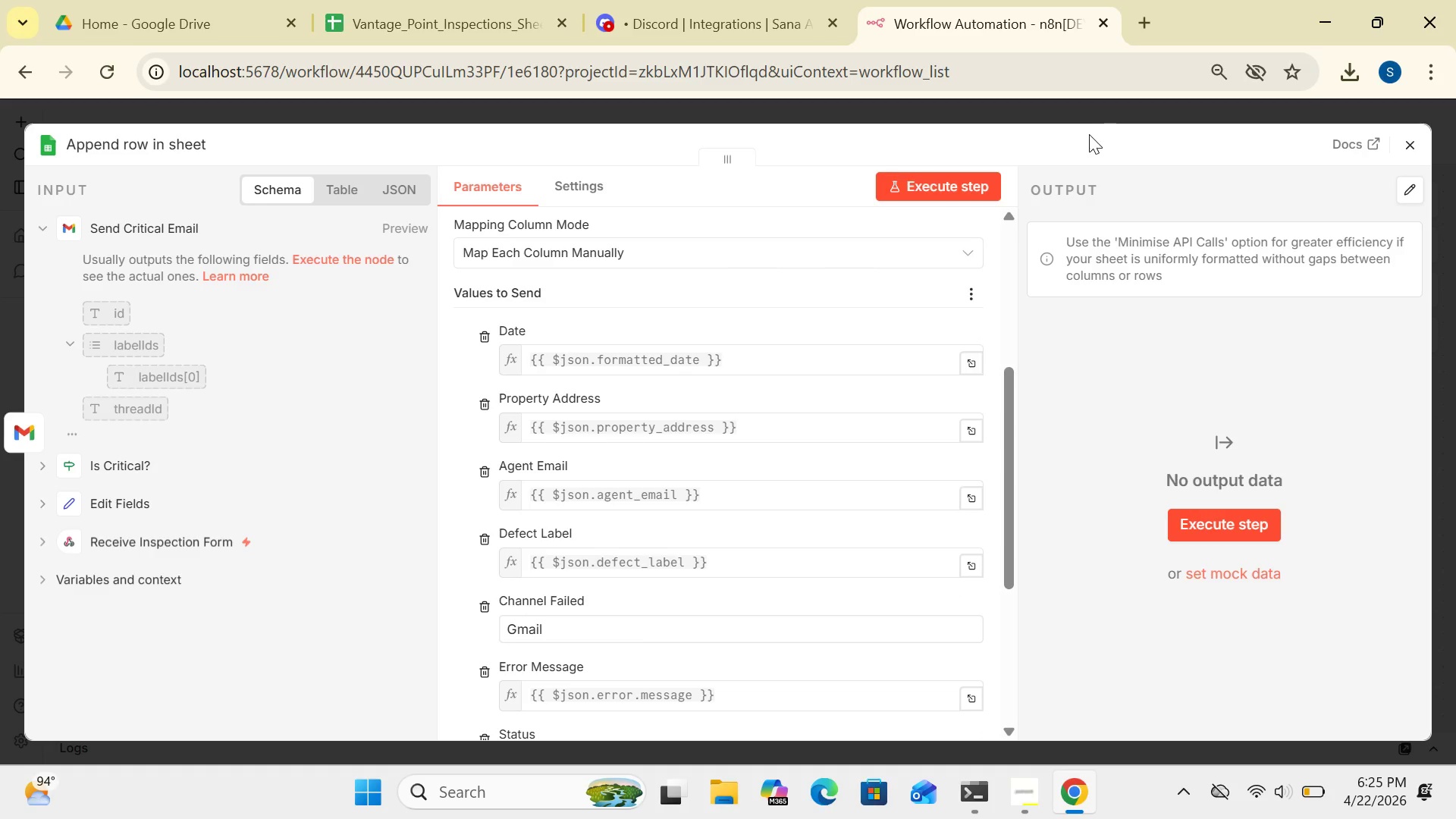 
left_click([1089, 134])
 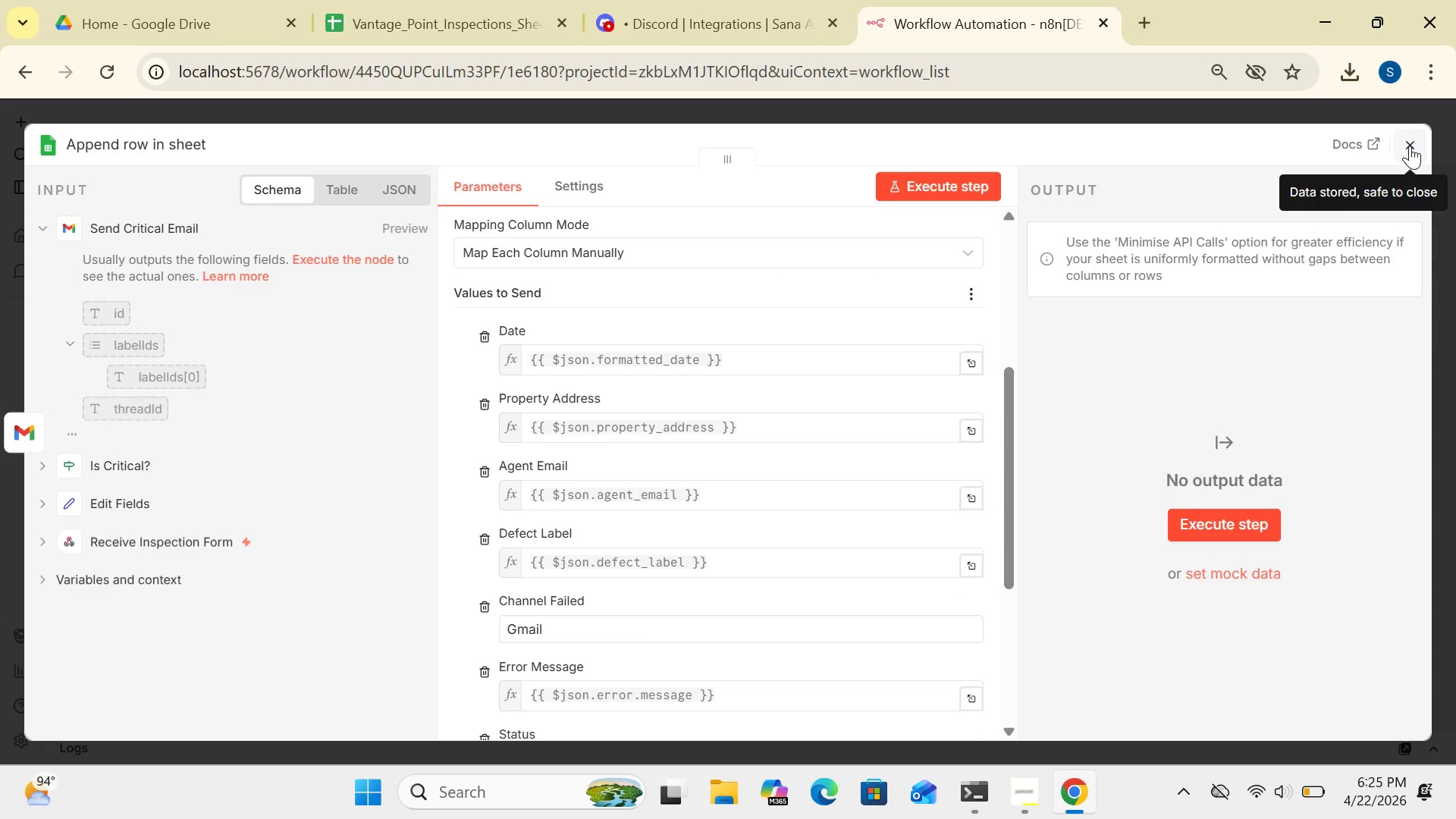 
left_click([1410, 146])
 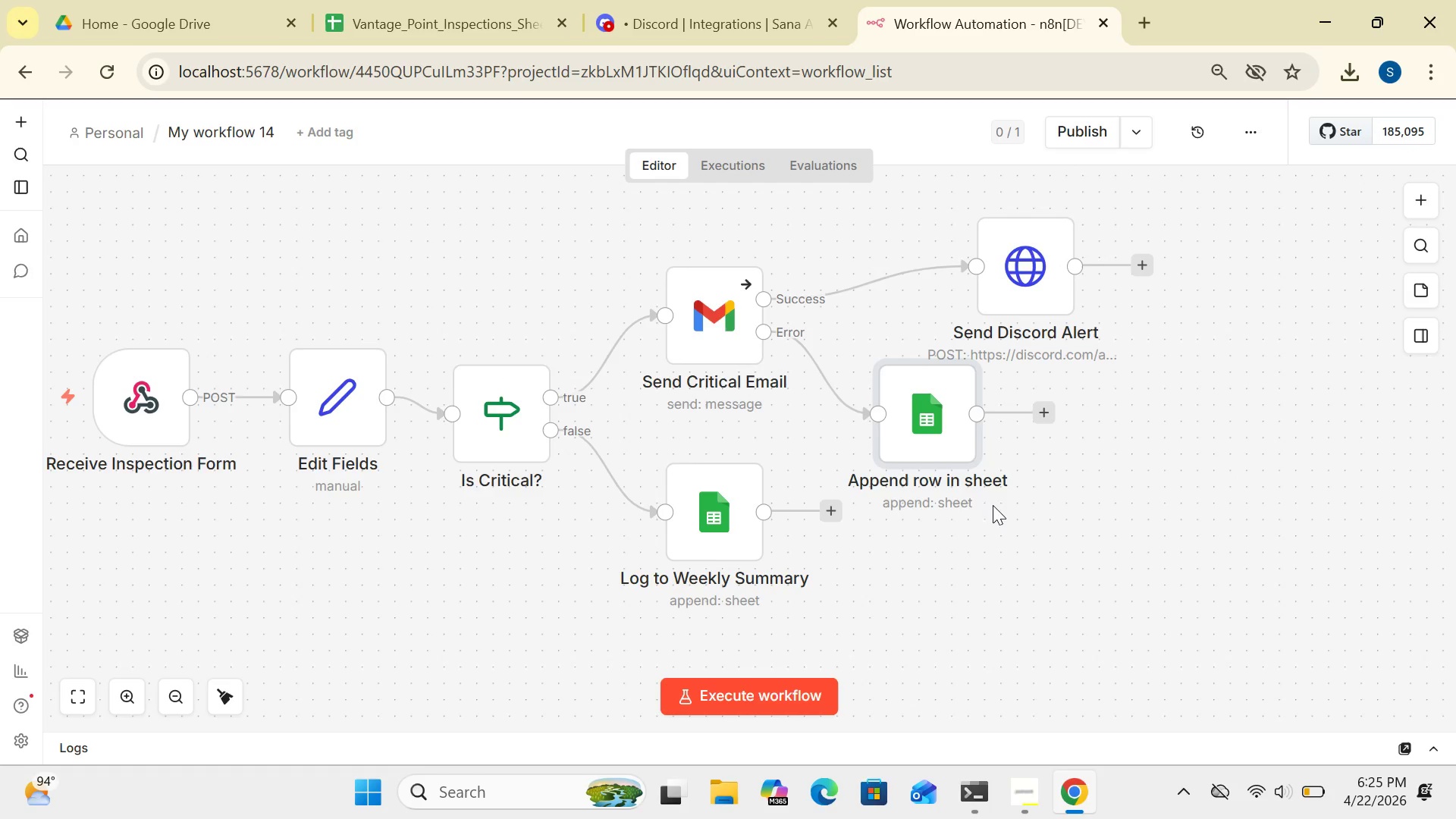 
left_click_drag(start_coordinate=[931, 433], to_coordinate=[969, 535])
 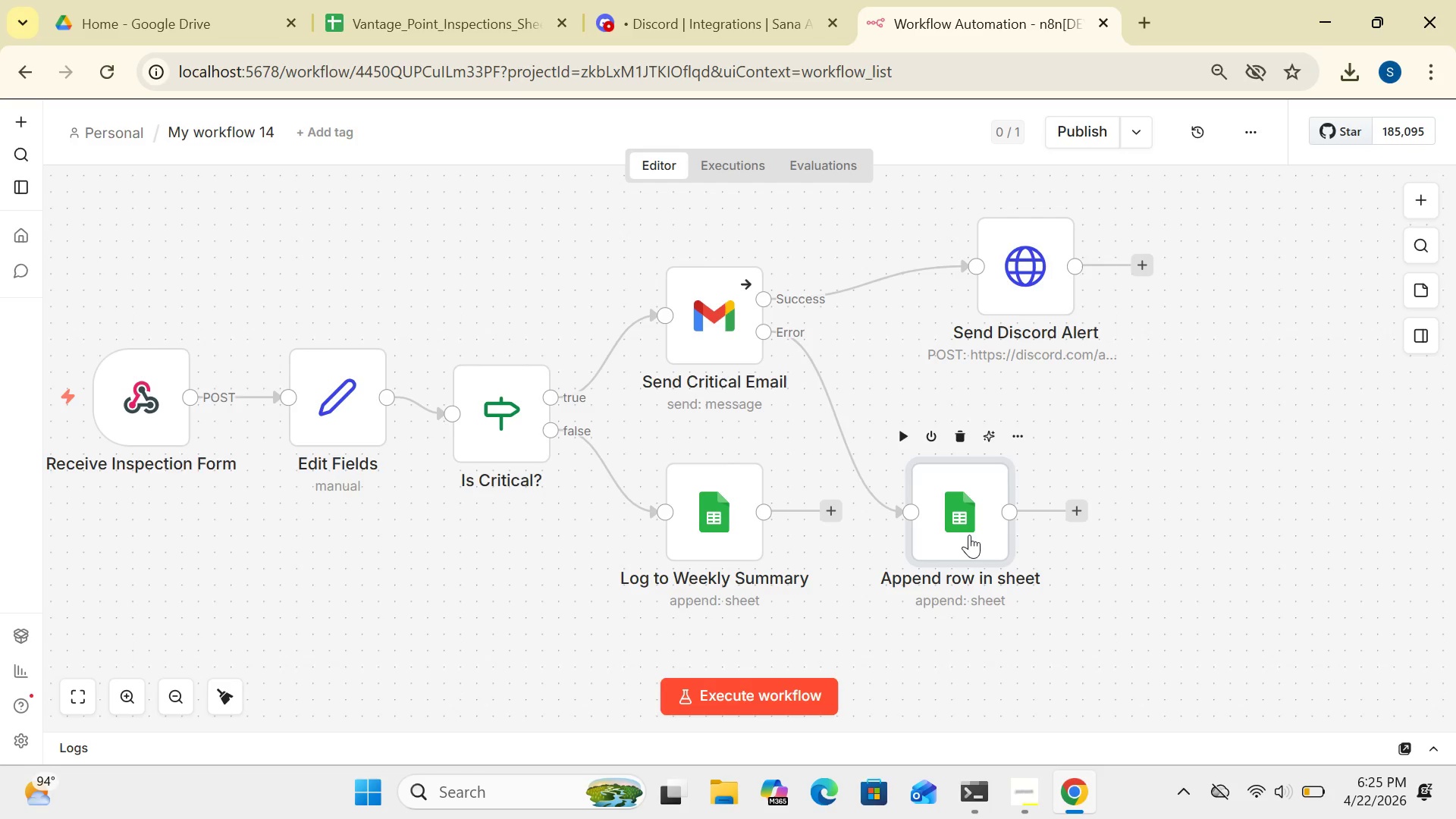 
wait(25.33)
 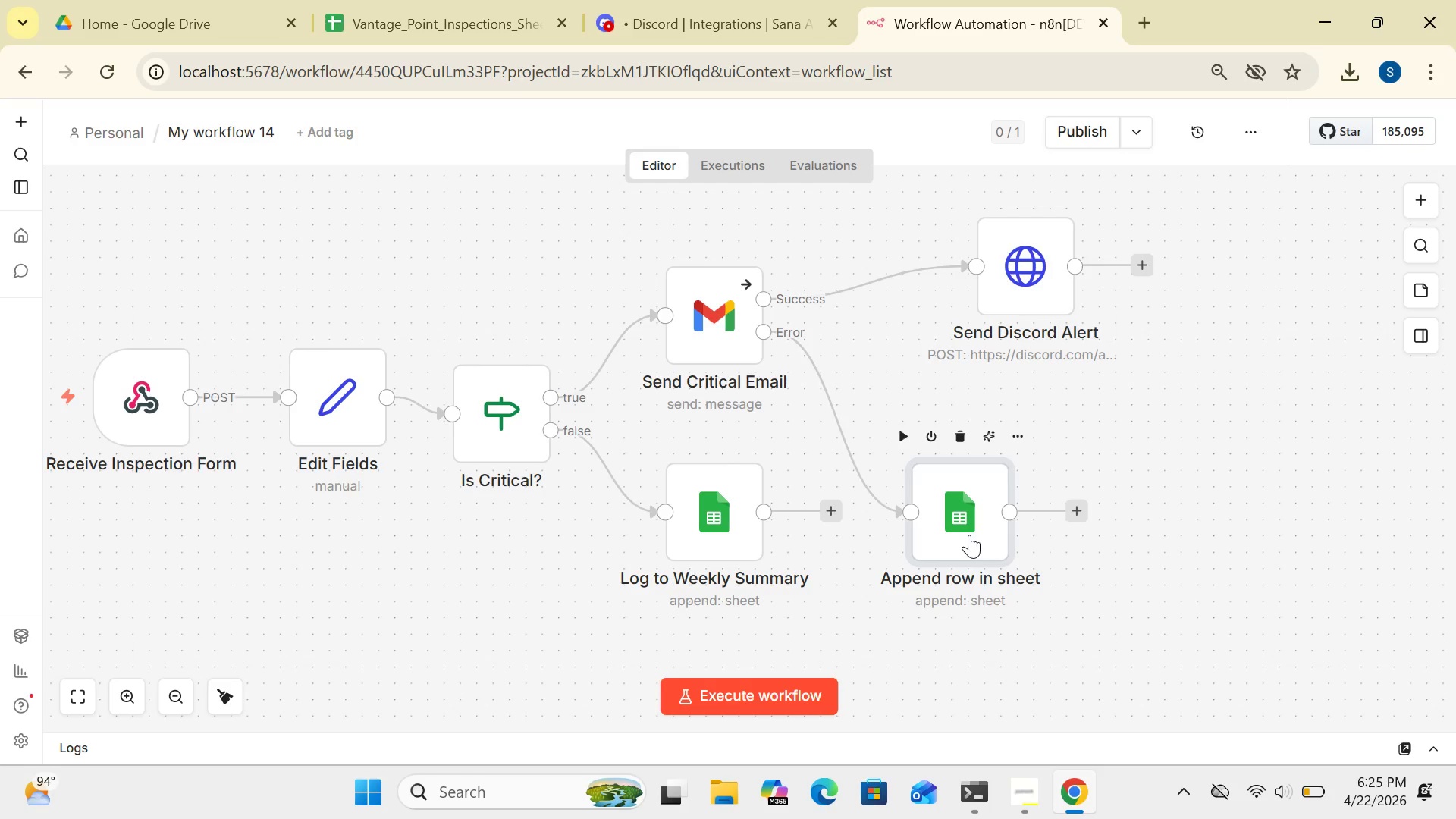 
left_click_drag(start_coordinate=[725, 534], to_coordinate=[712, 566])
 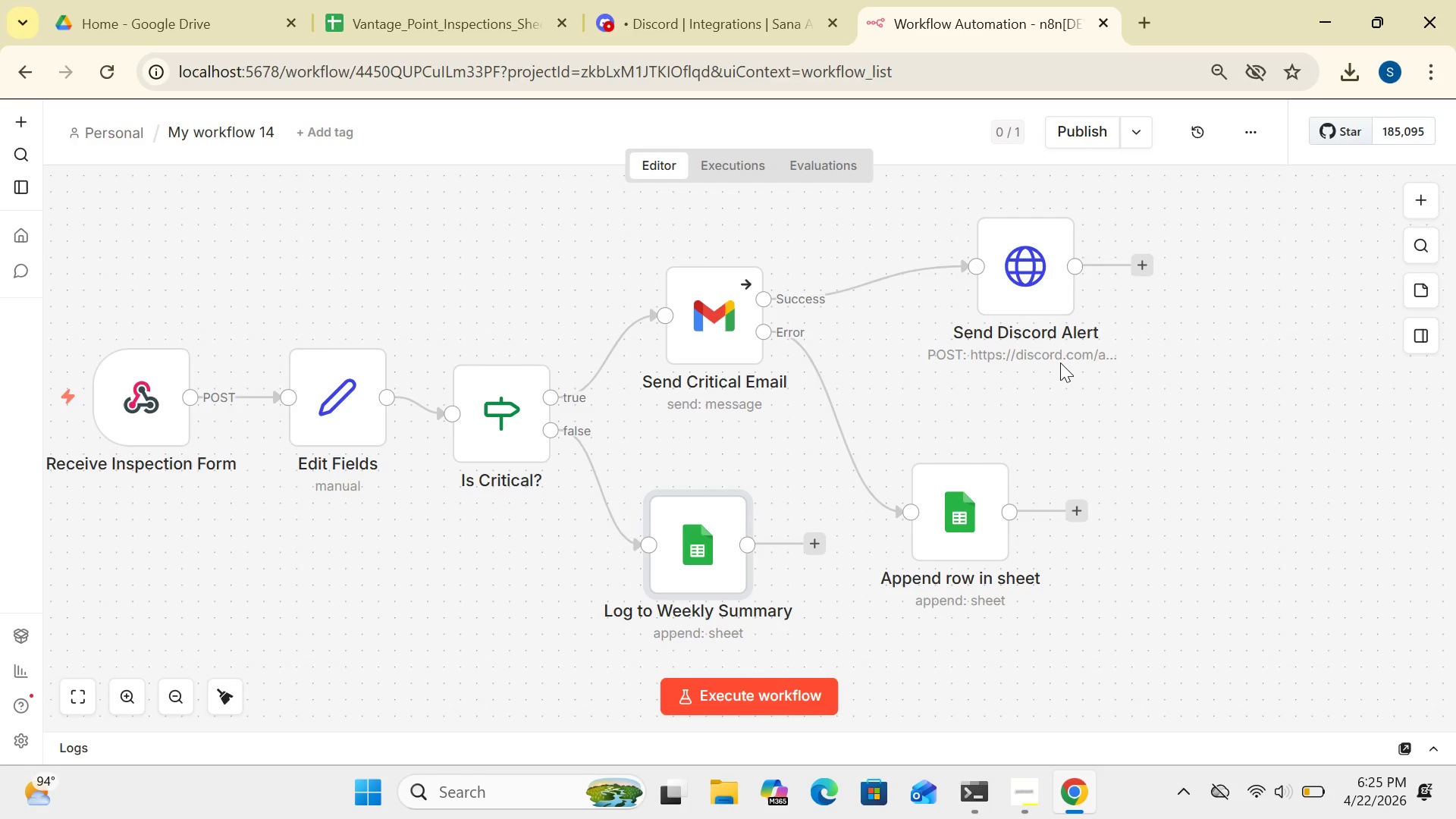 
wait(16.42)
 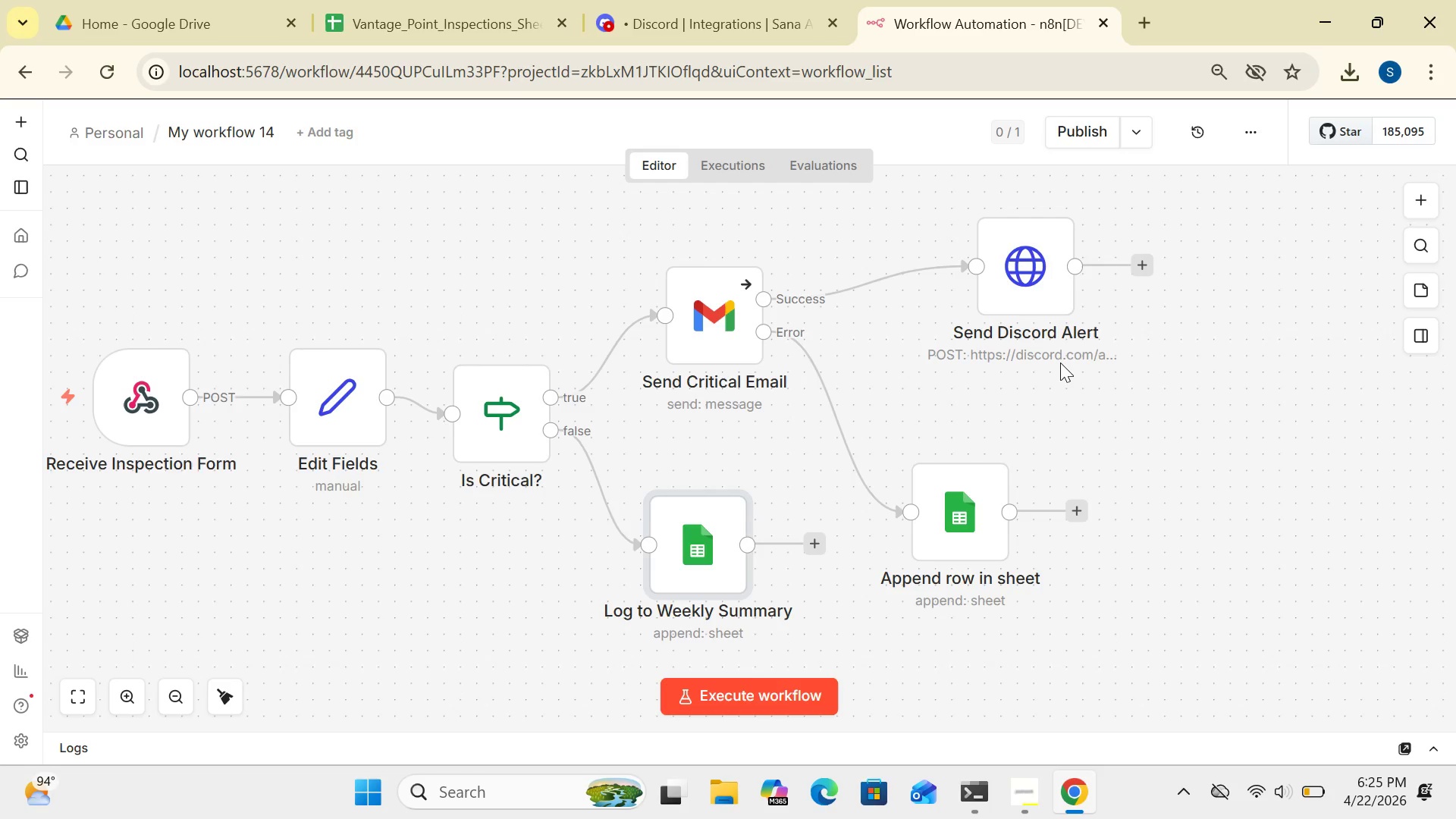 
double_click([1018, 294])
 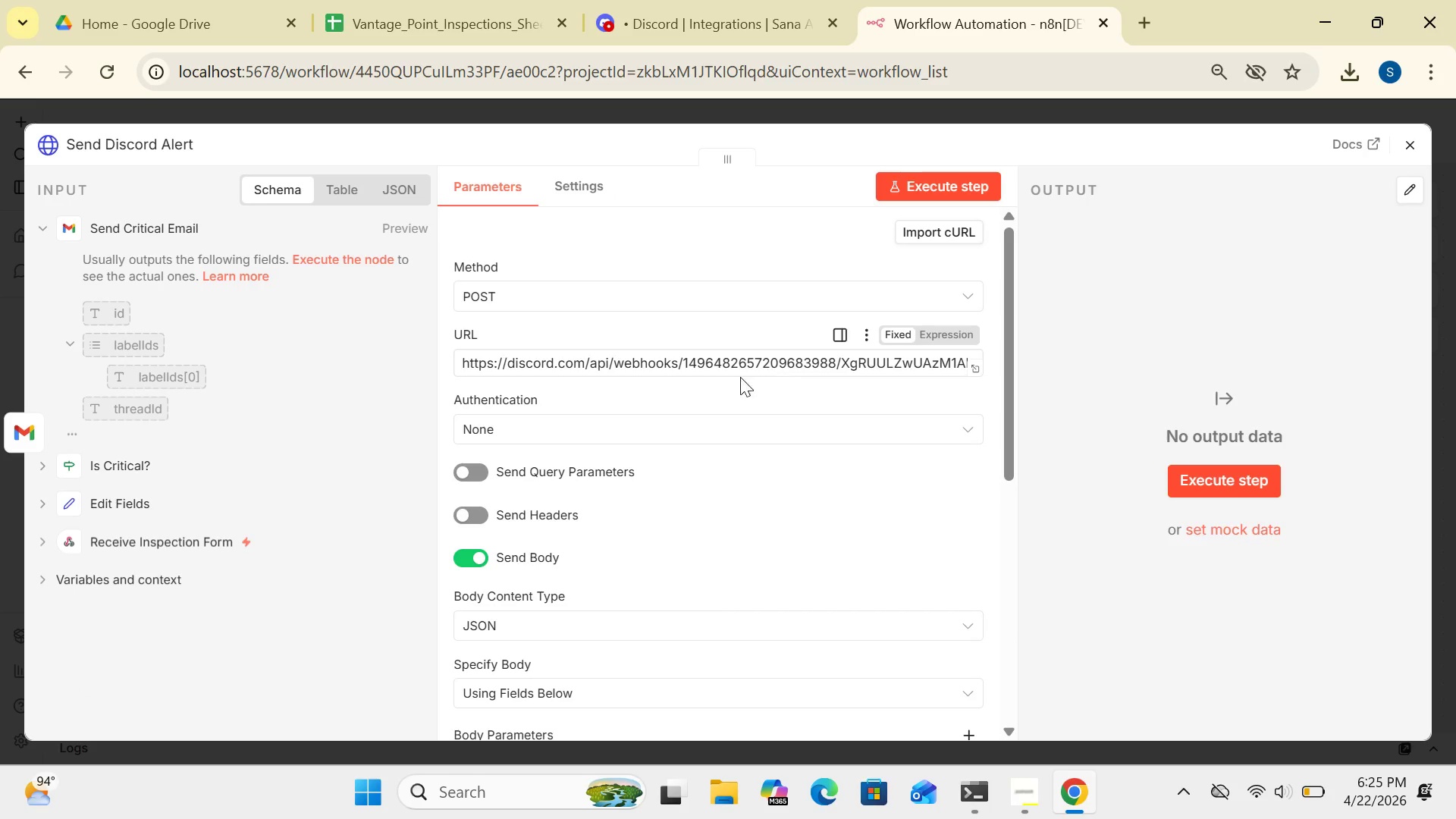 
mouse_move([767, 298])
 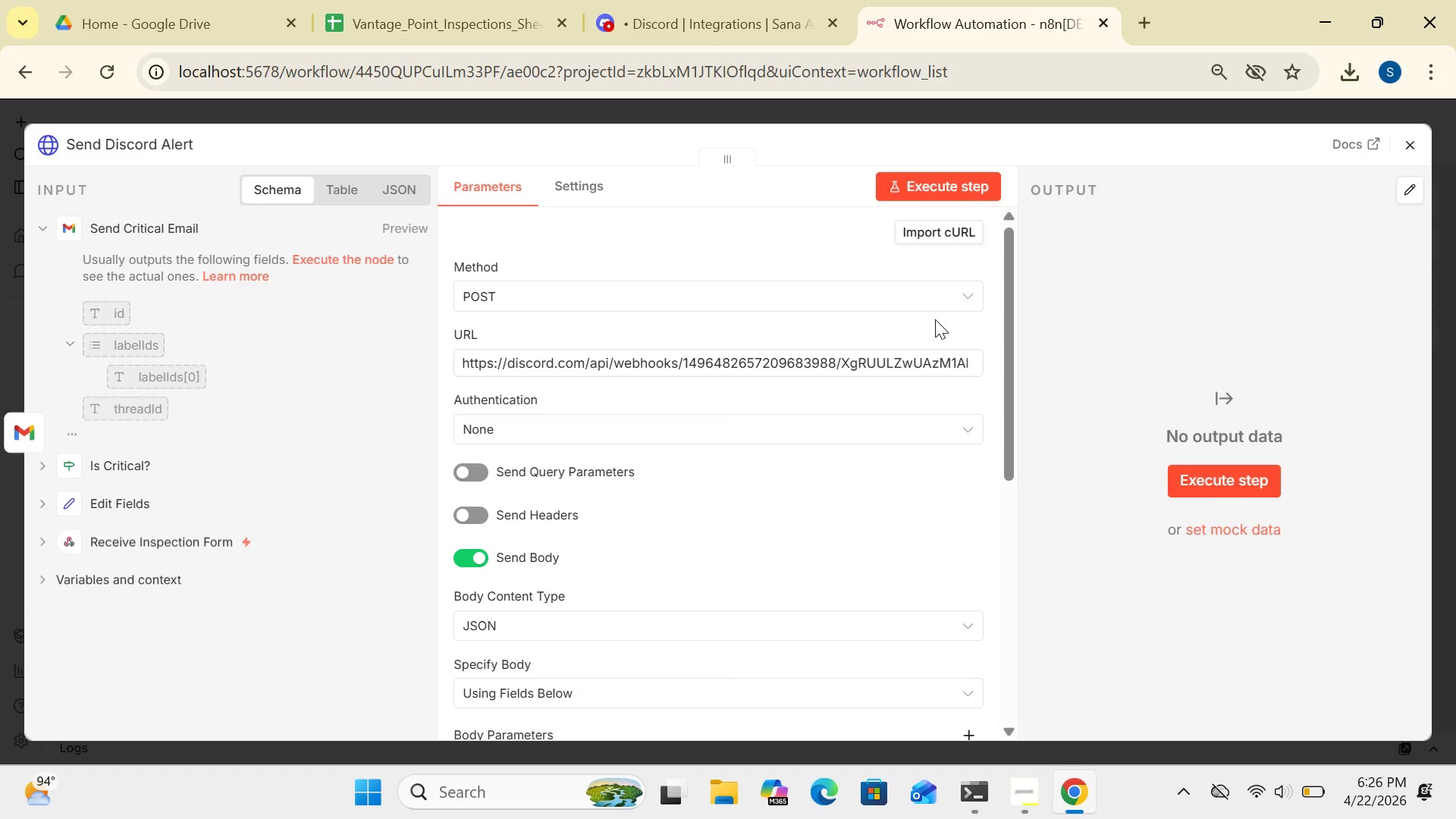 
wait(7.19)
 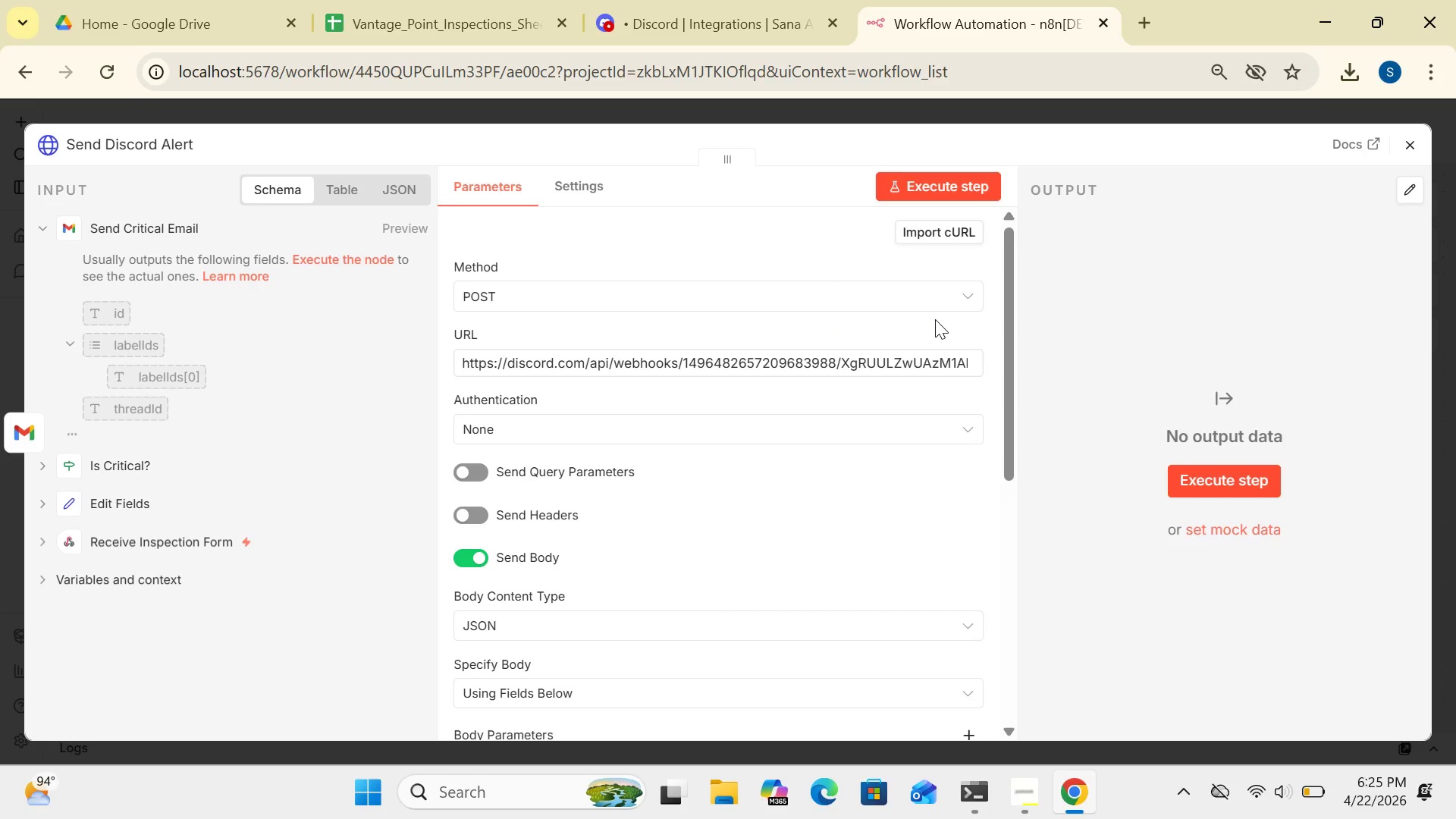 
left_click([588, 178])
 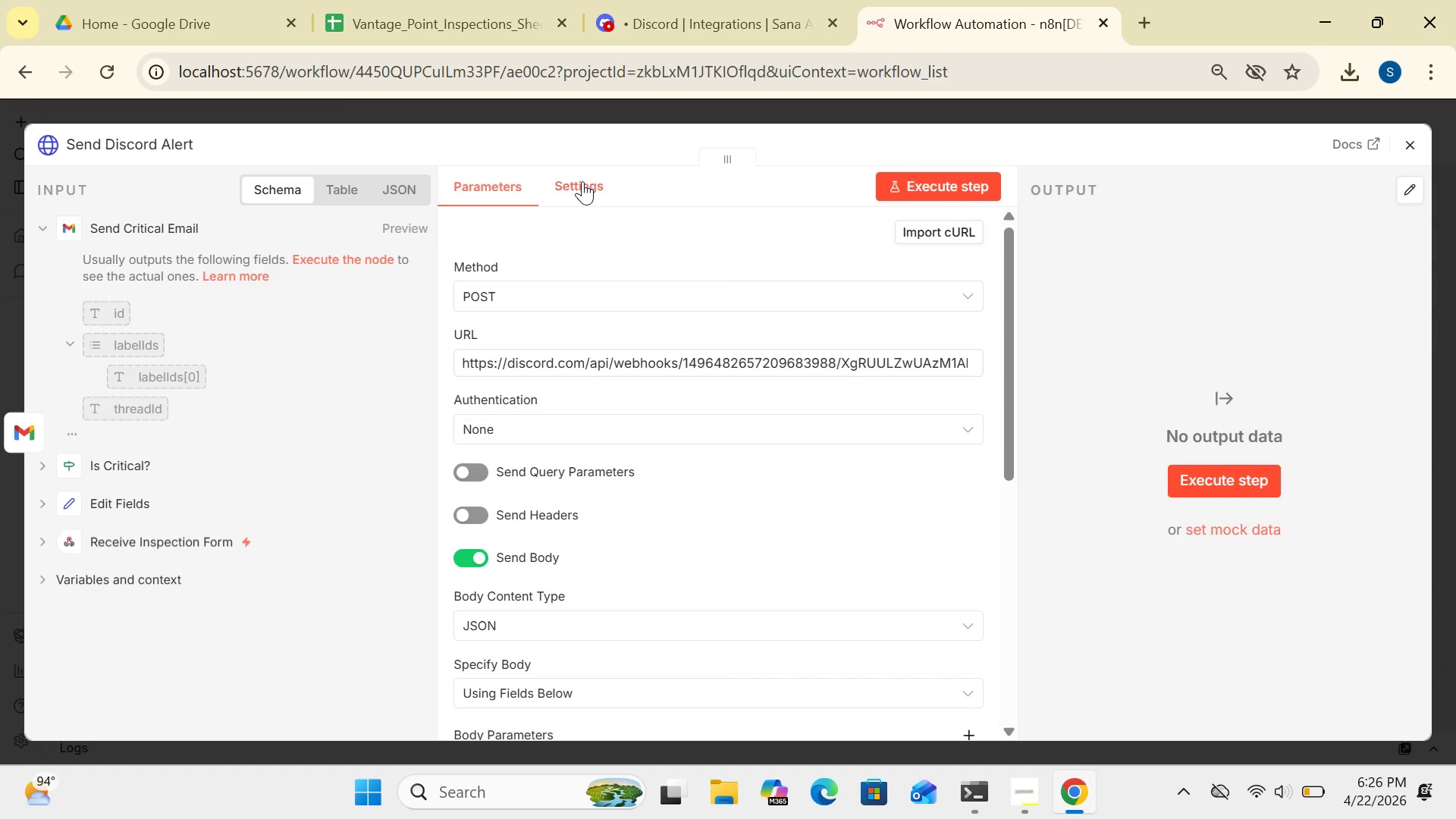 
left_click([580, 181])
 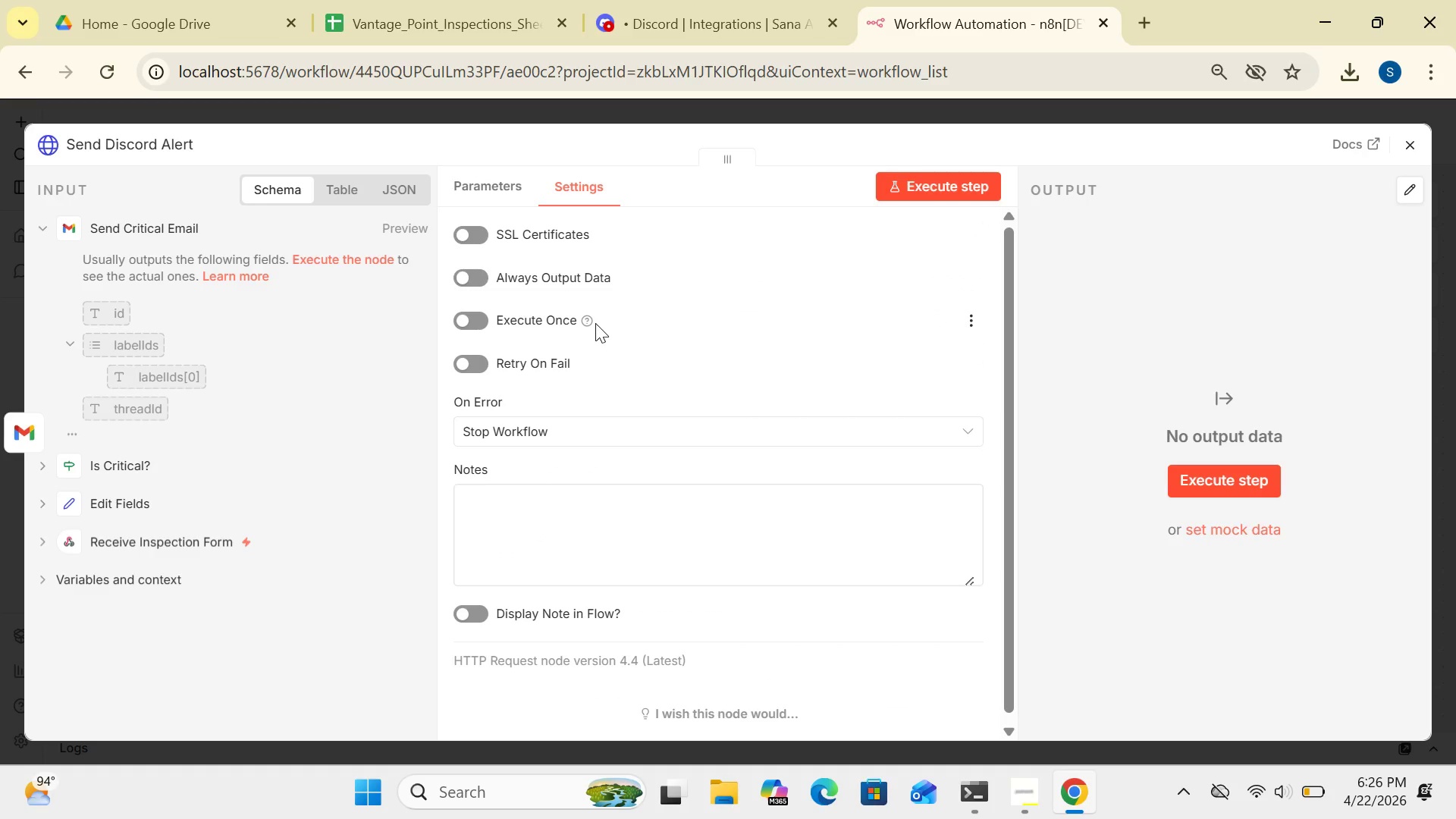 
wait(9.47)
 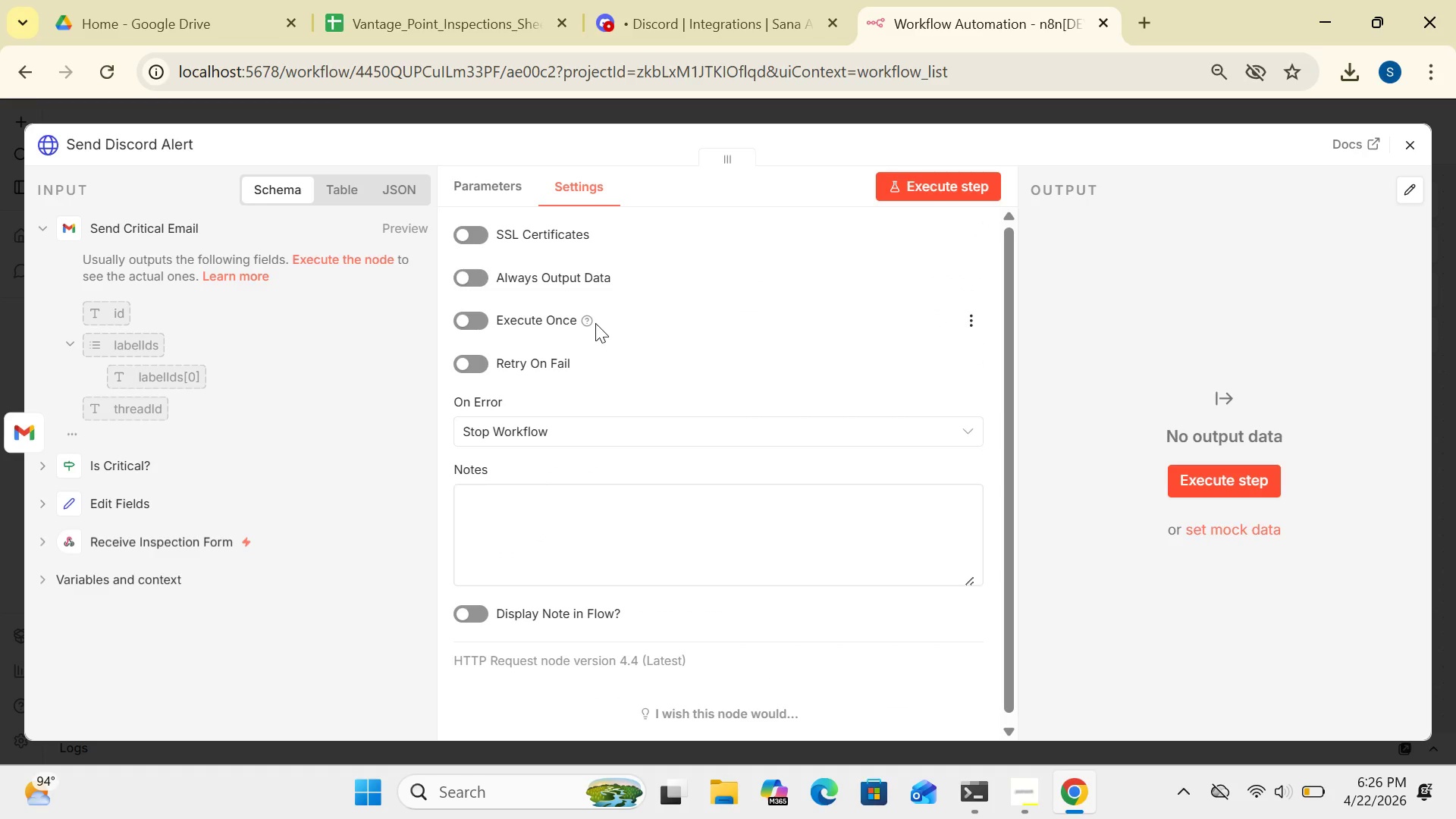 
left_click([562, 444])
 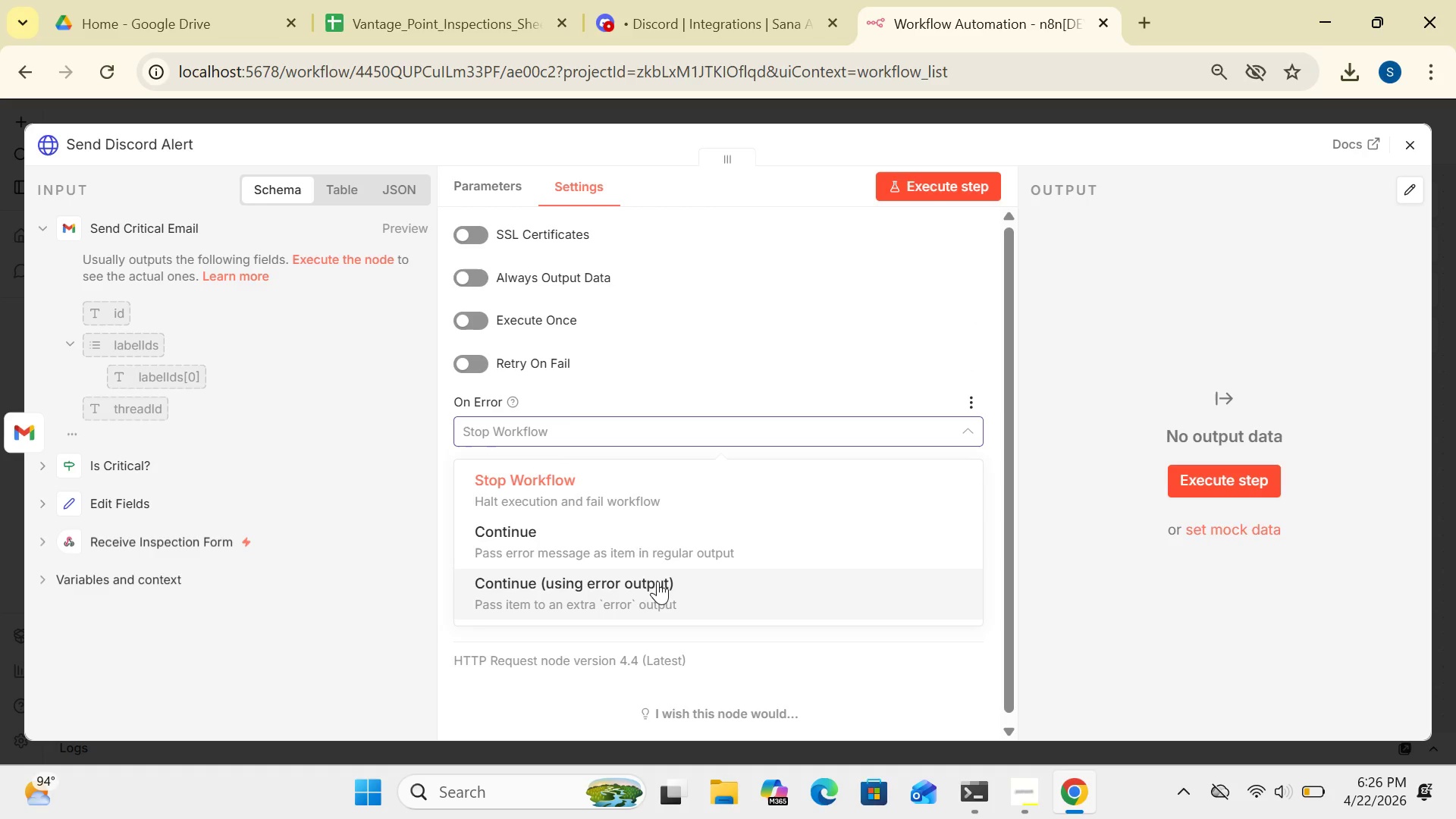 
wait(5.53)
 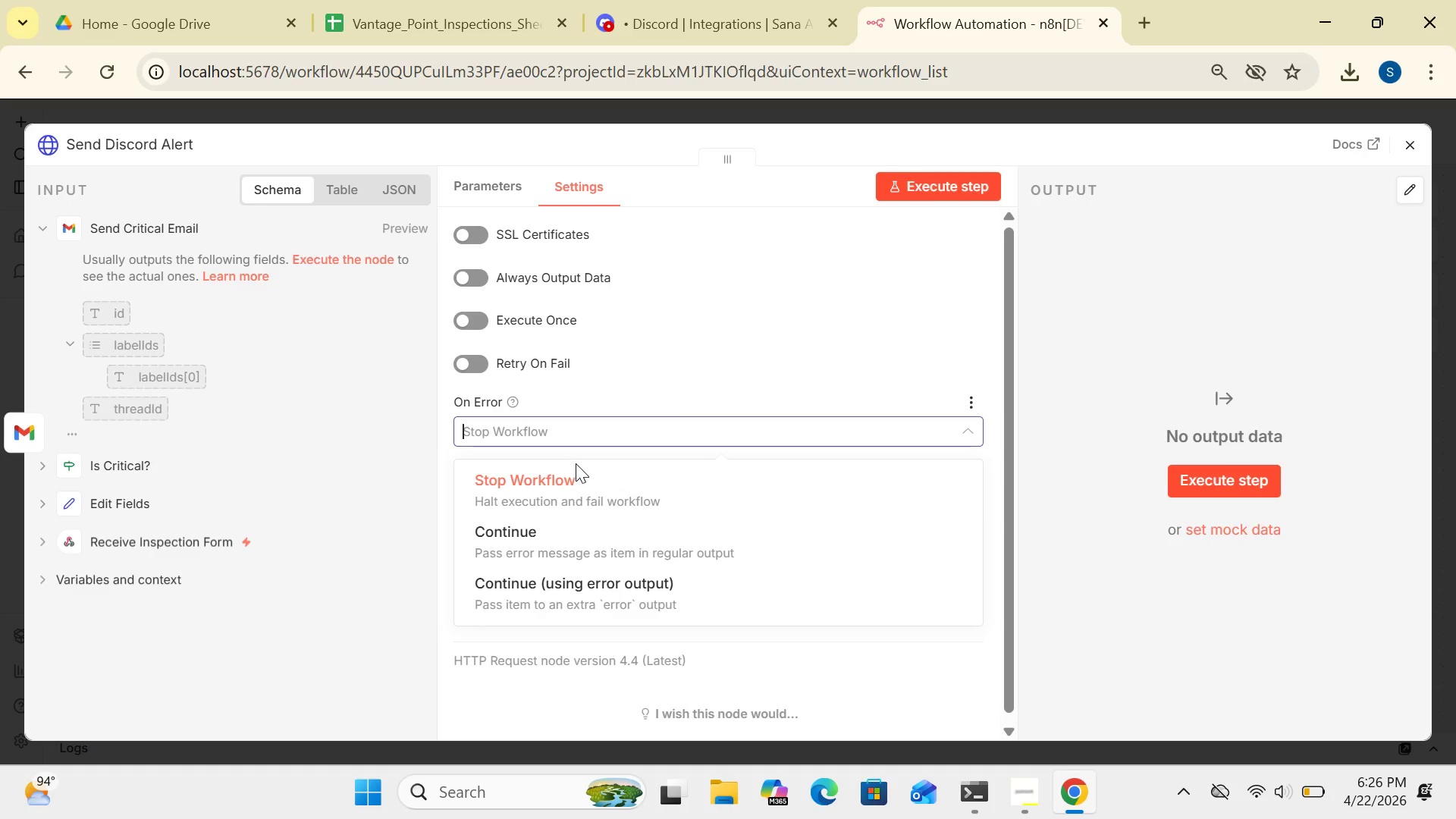 
left_click([595, 600])
 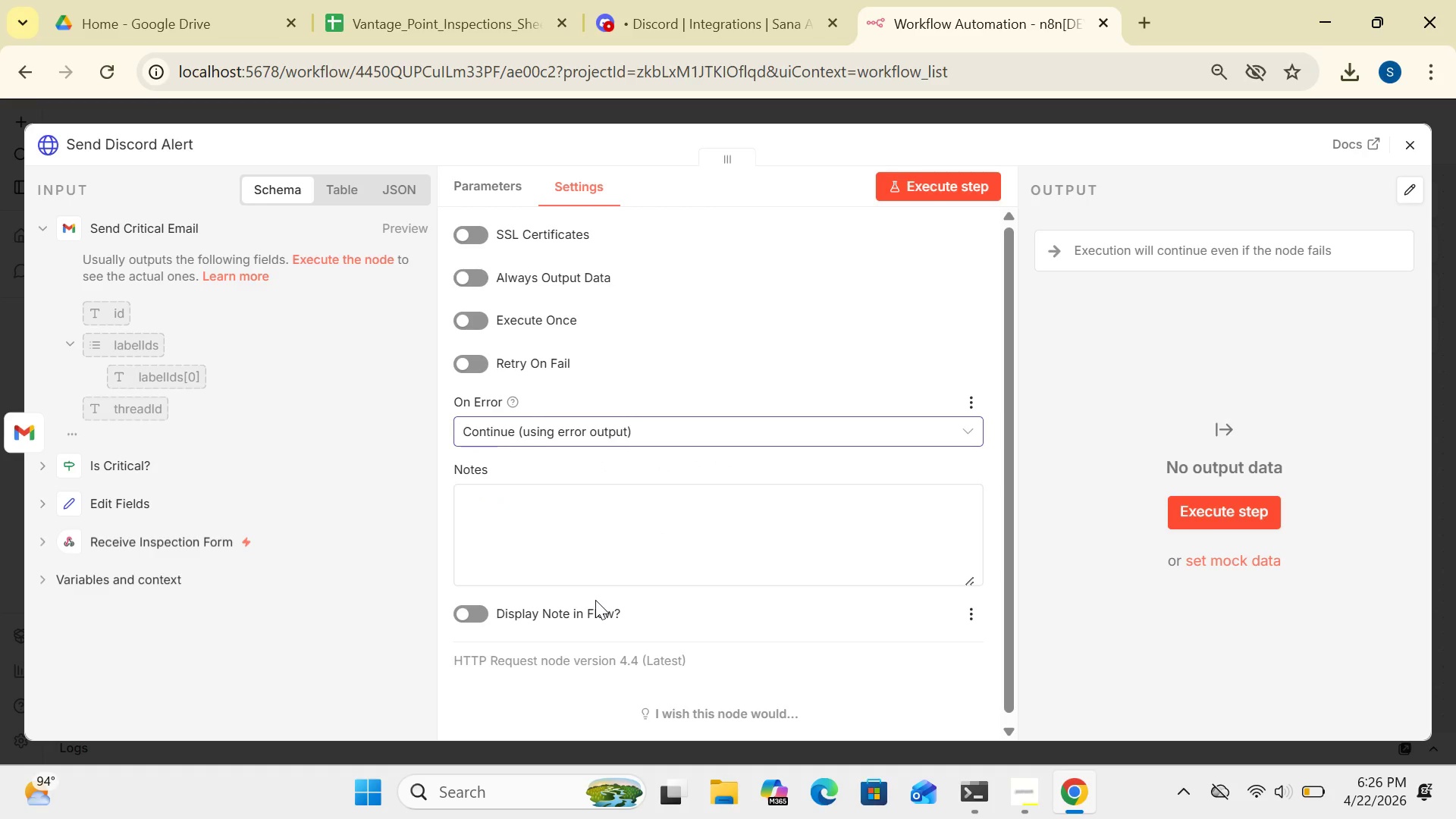 
wait(16.5)
 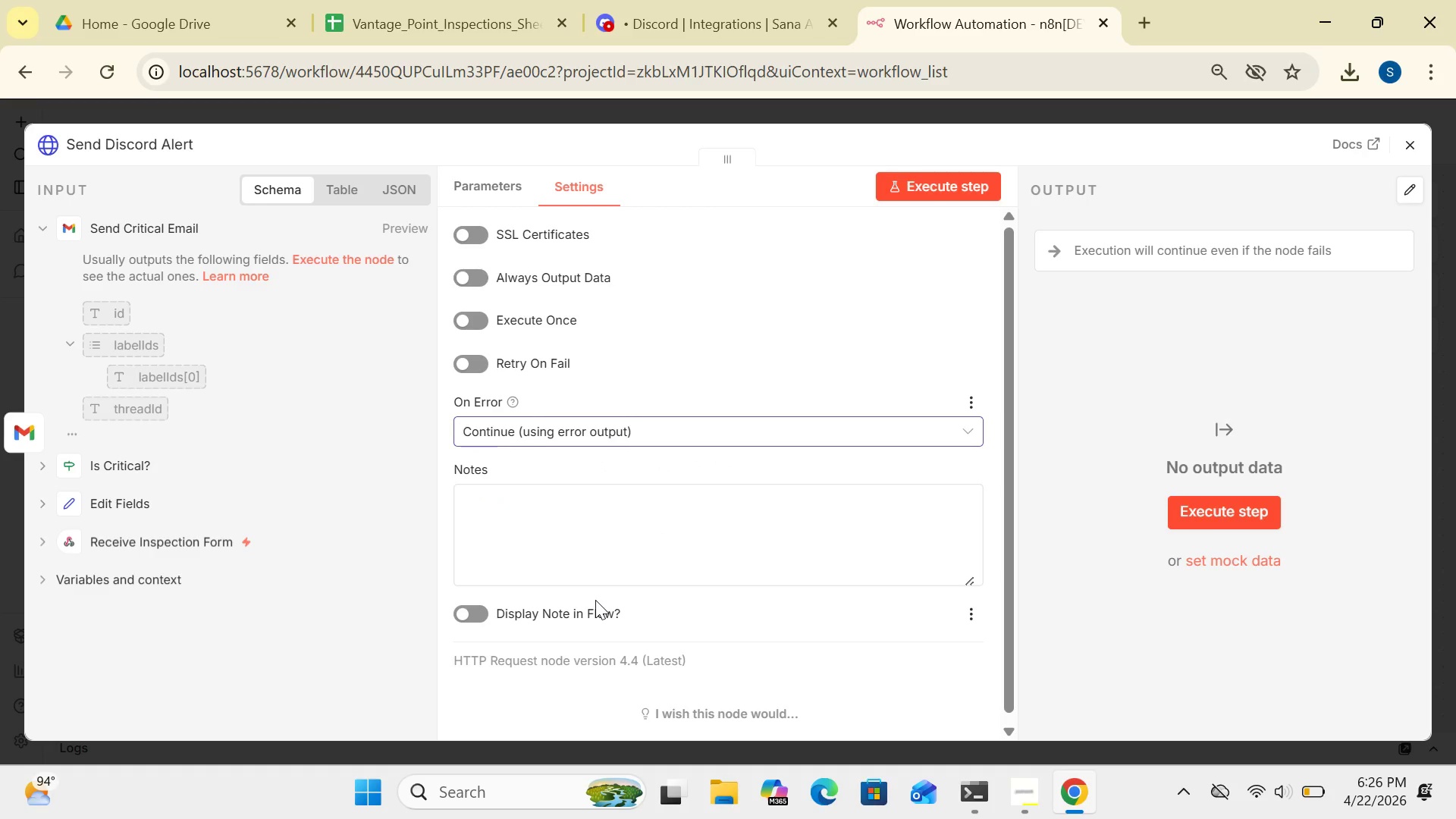 
left_click([1408, 151])
 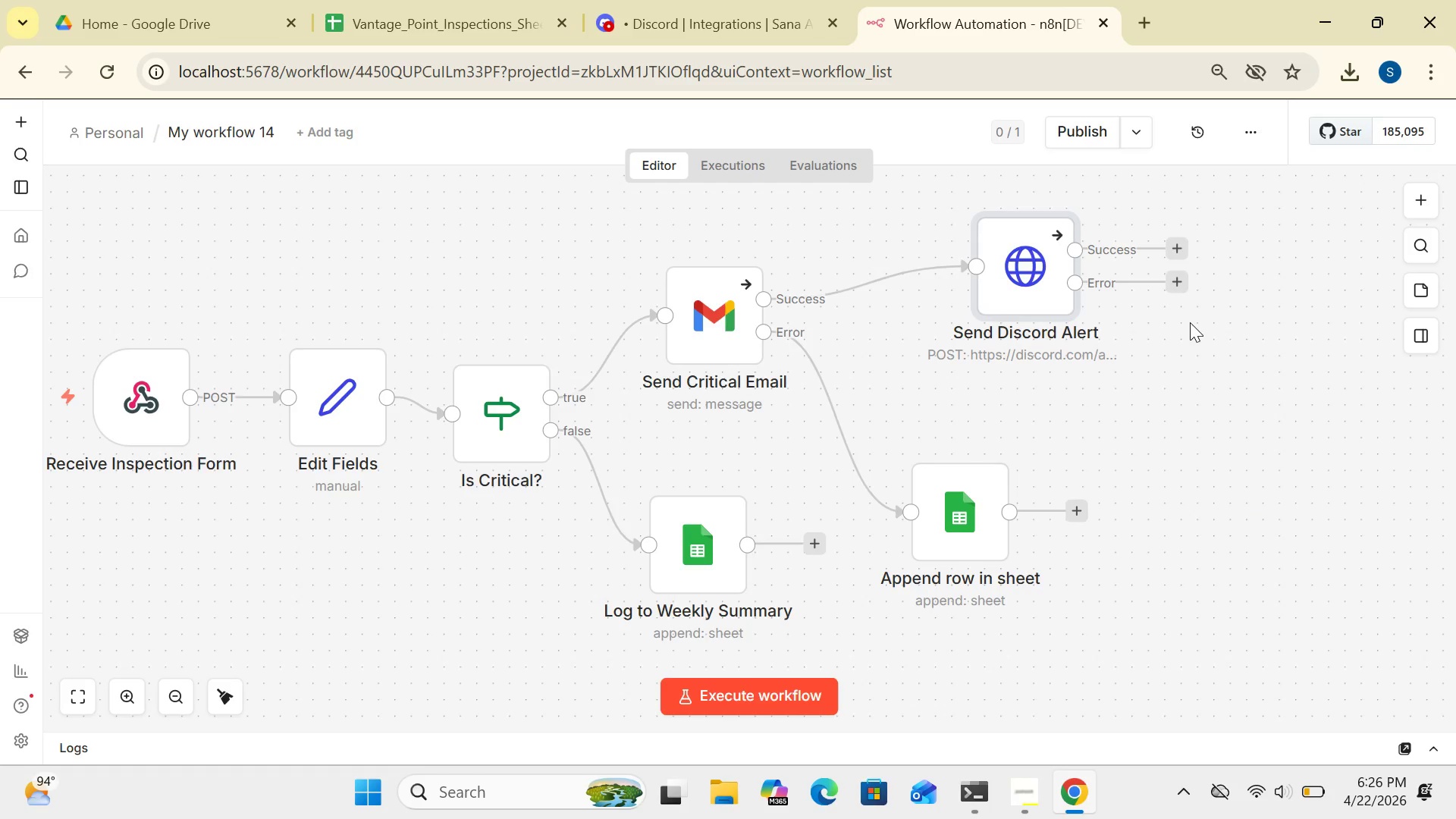 
wait(6.62)
 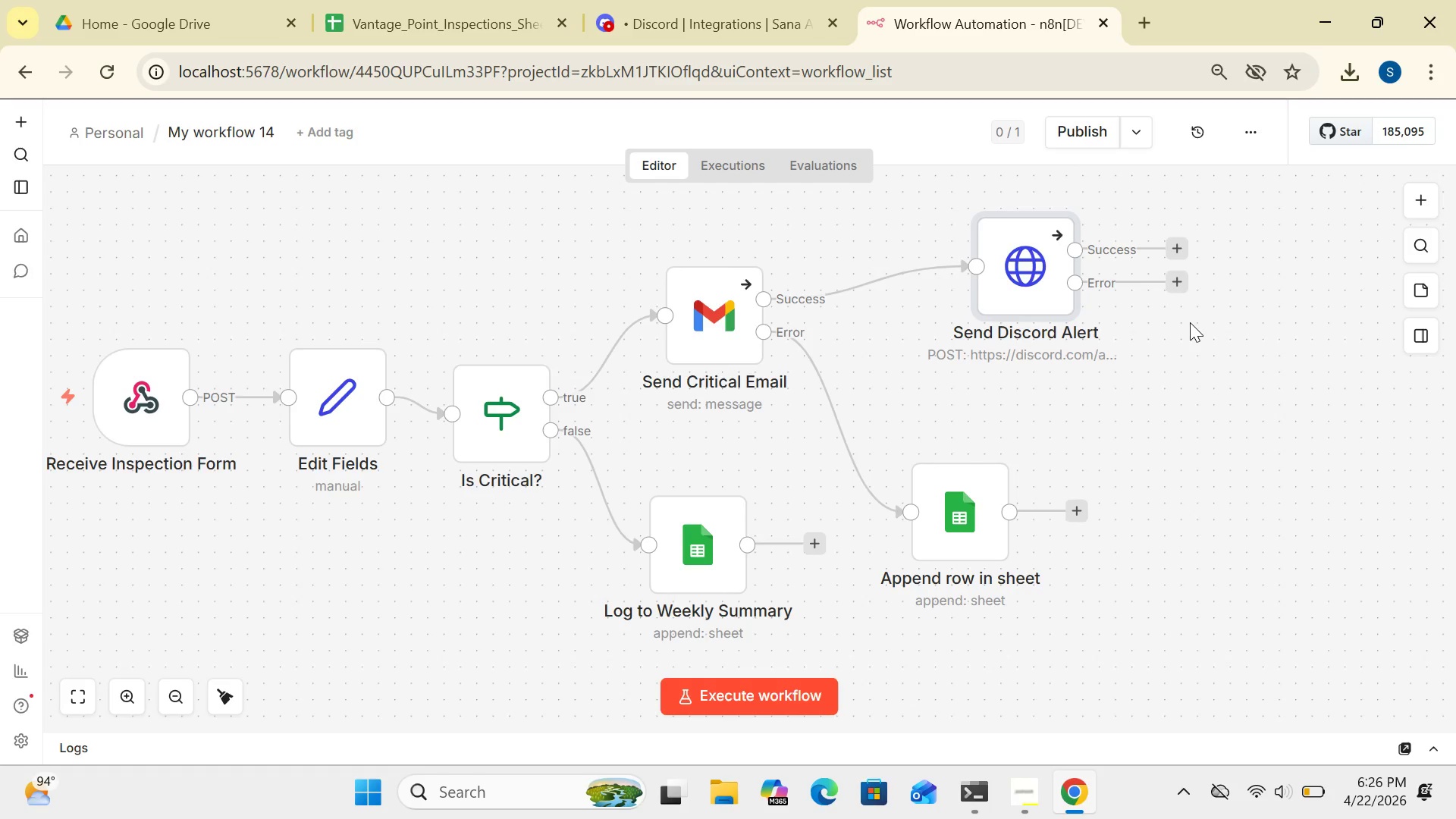 
left_click([1179, 275])
 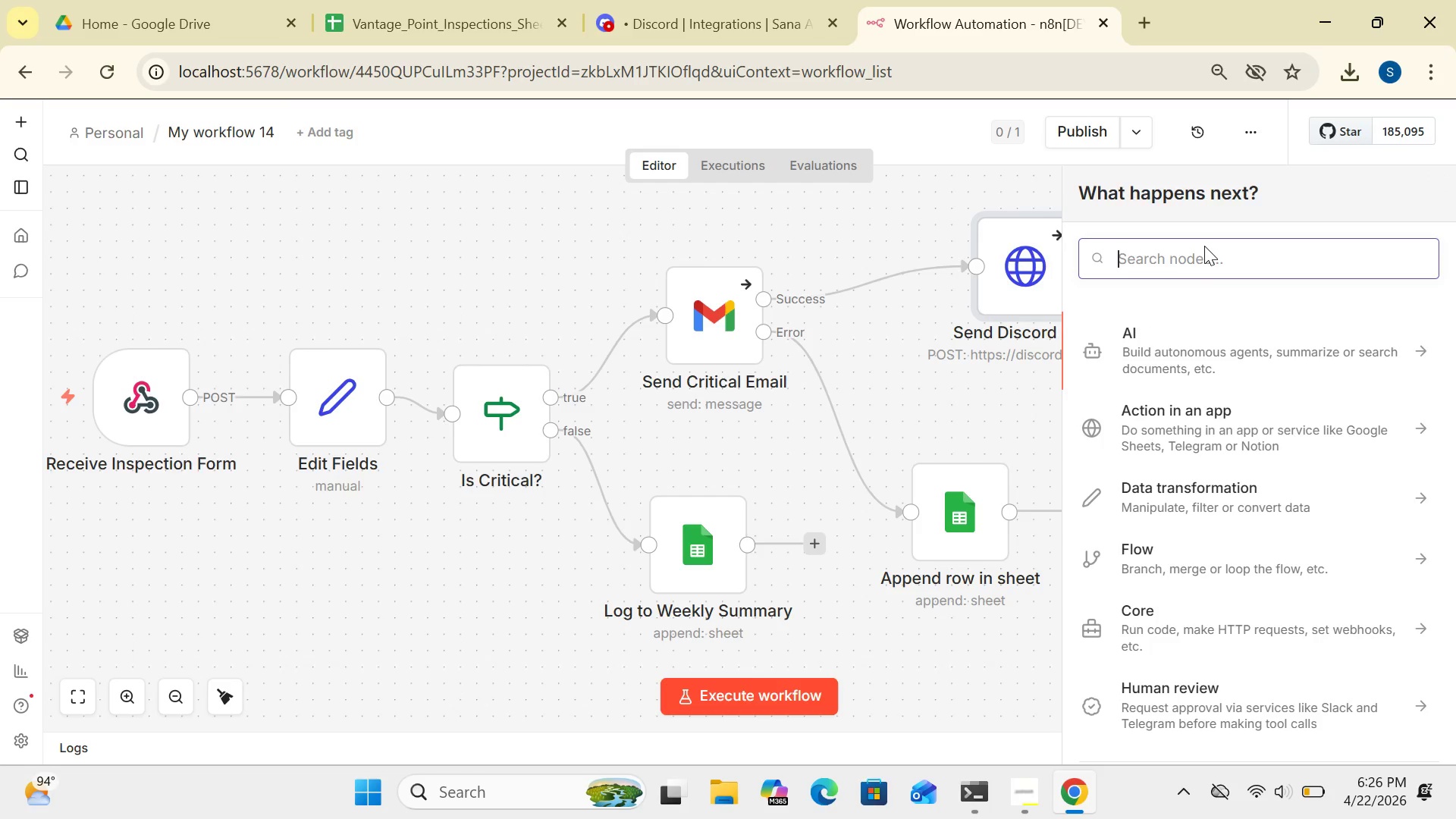 
type(goog)
 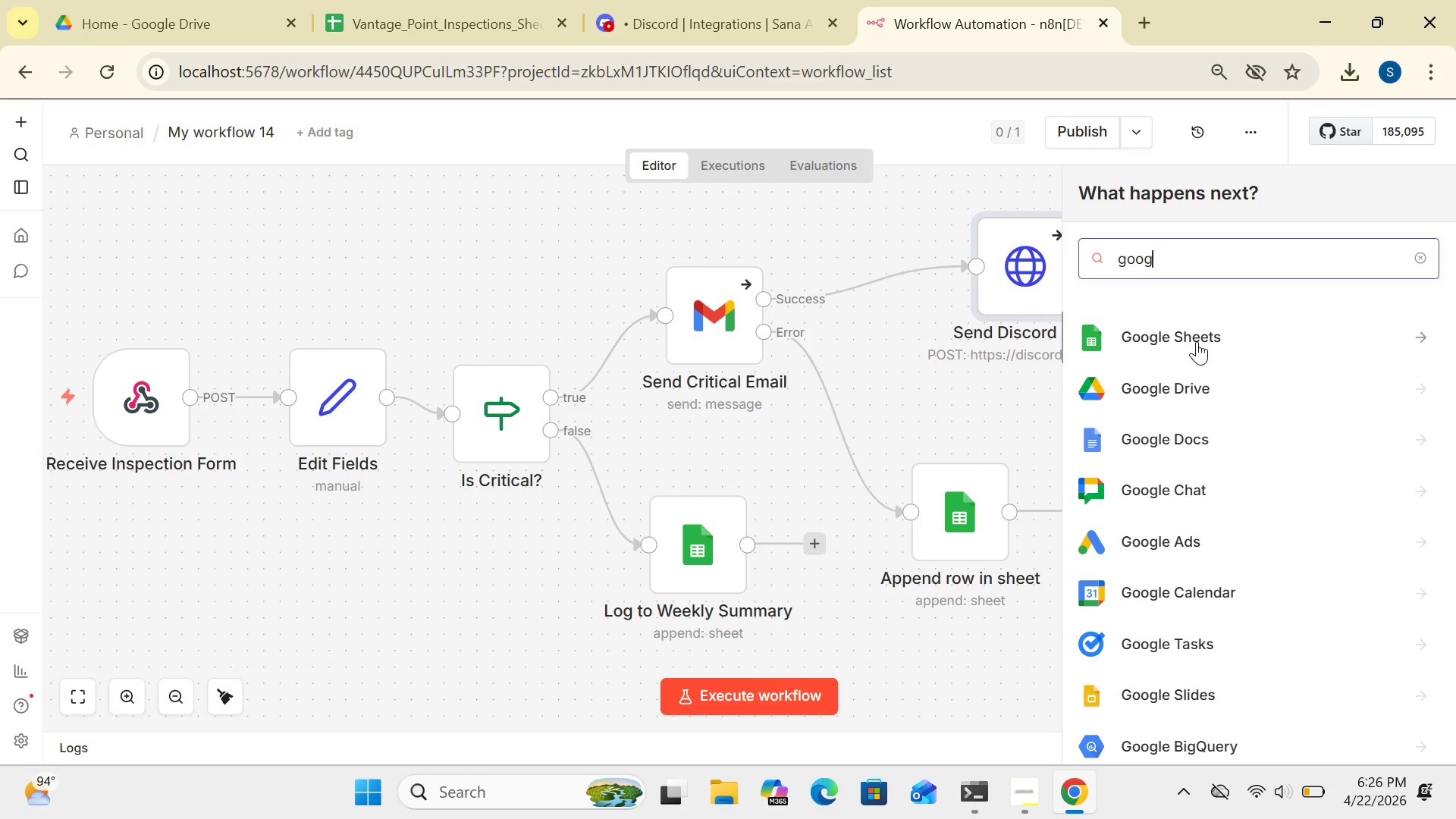 
wait(6.53)
 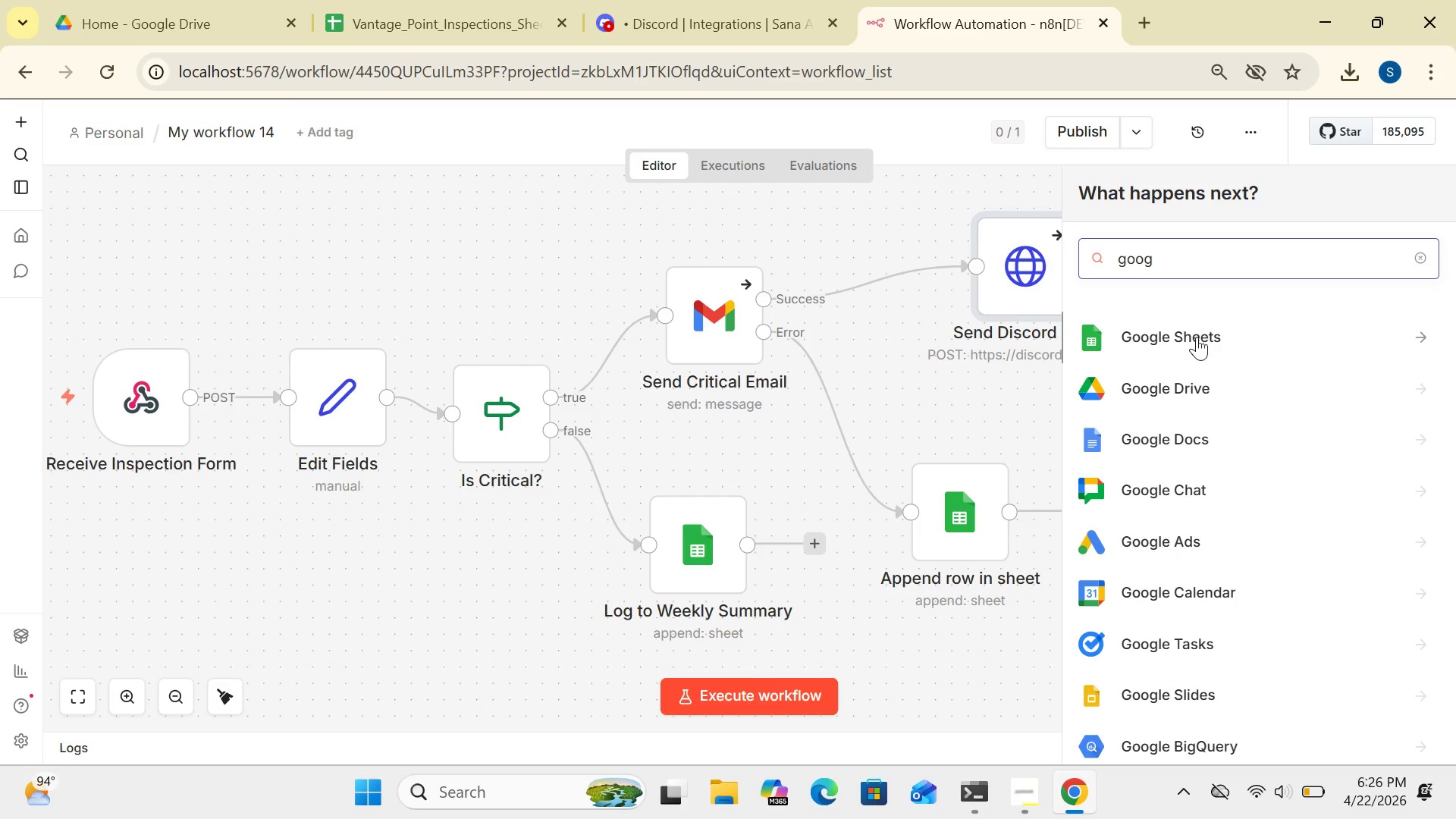 
double_click([1190, 333])
 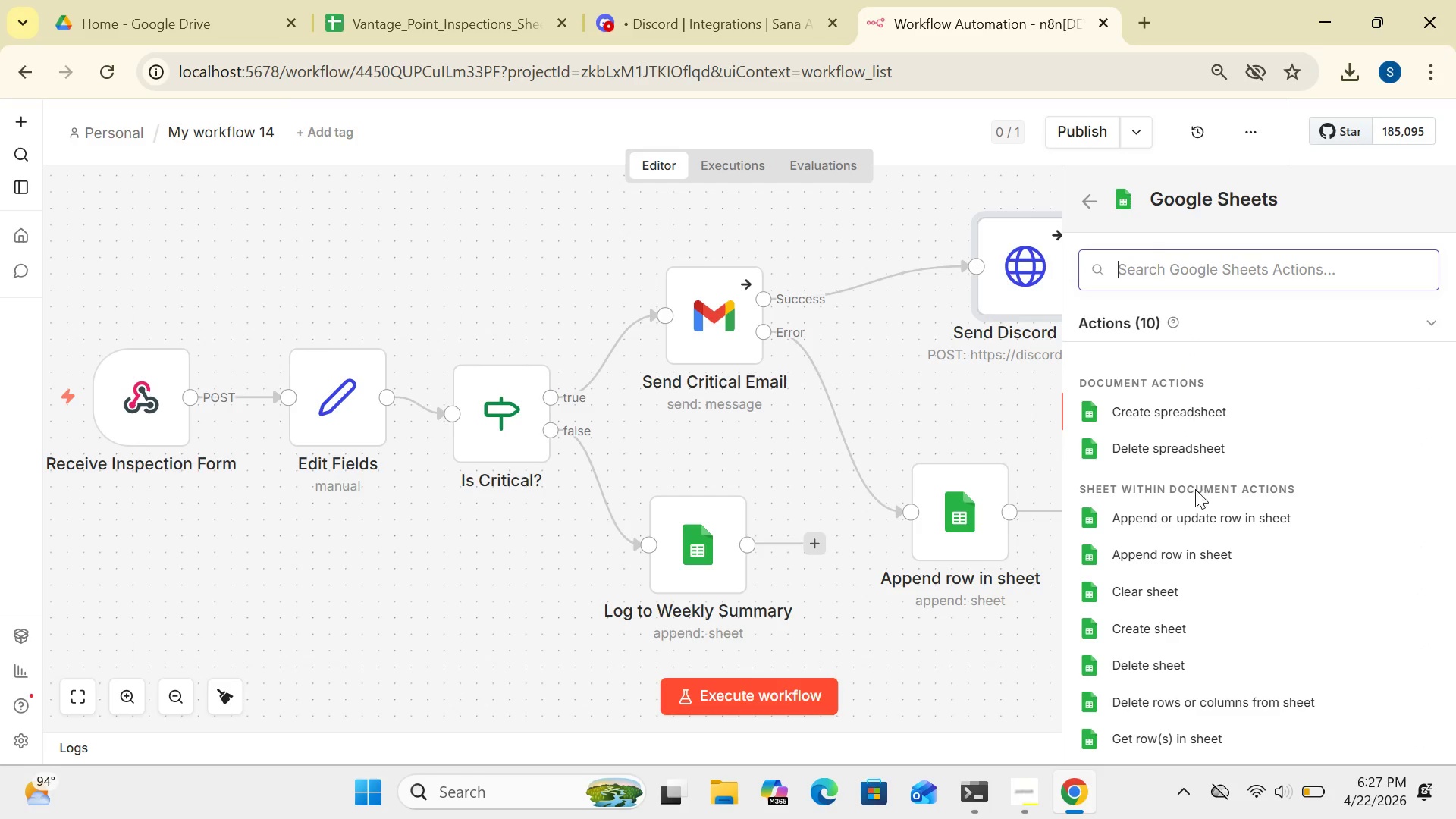 
wait(6.16)
 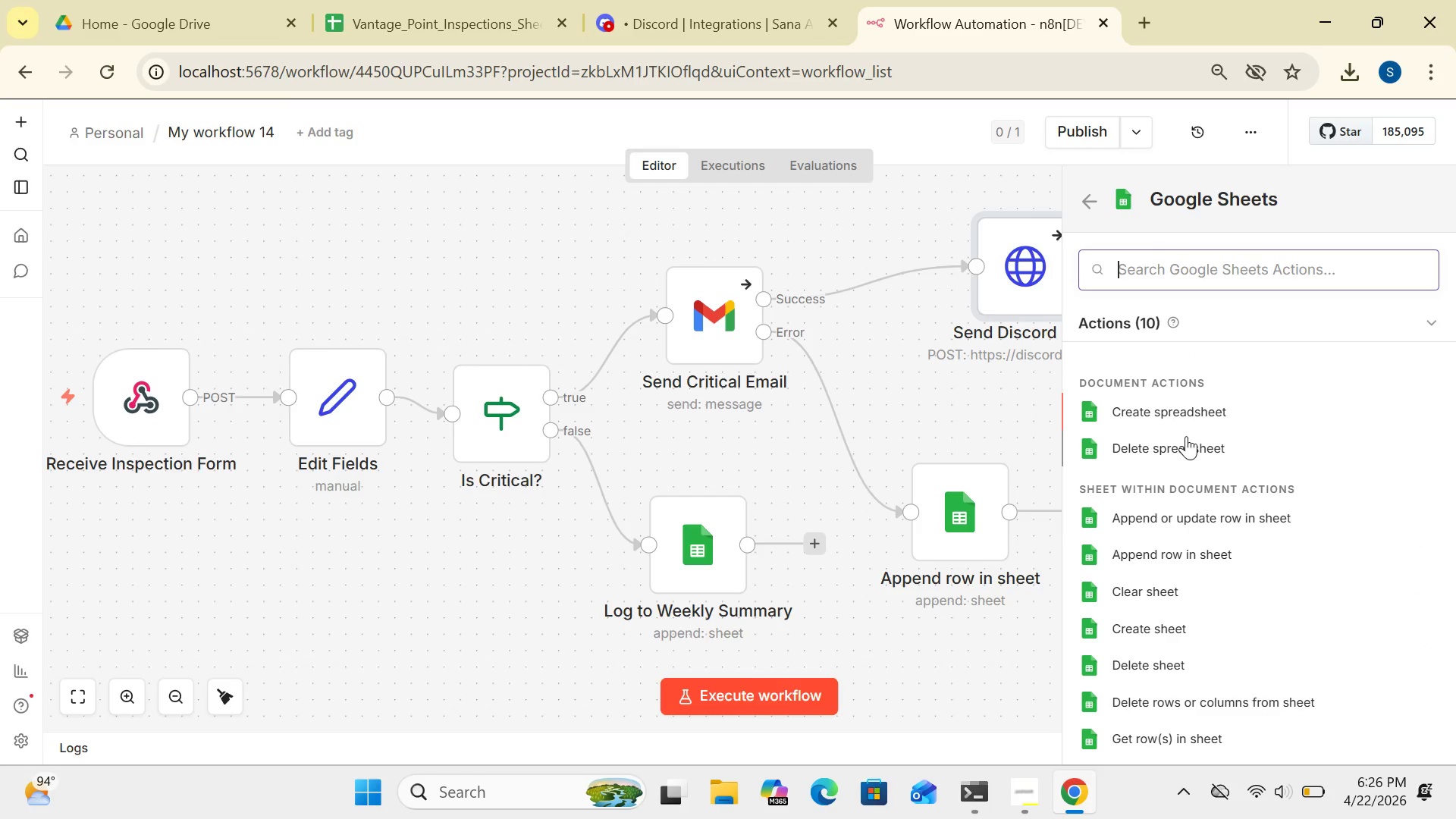 
left_click([1169, 543])
 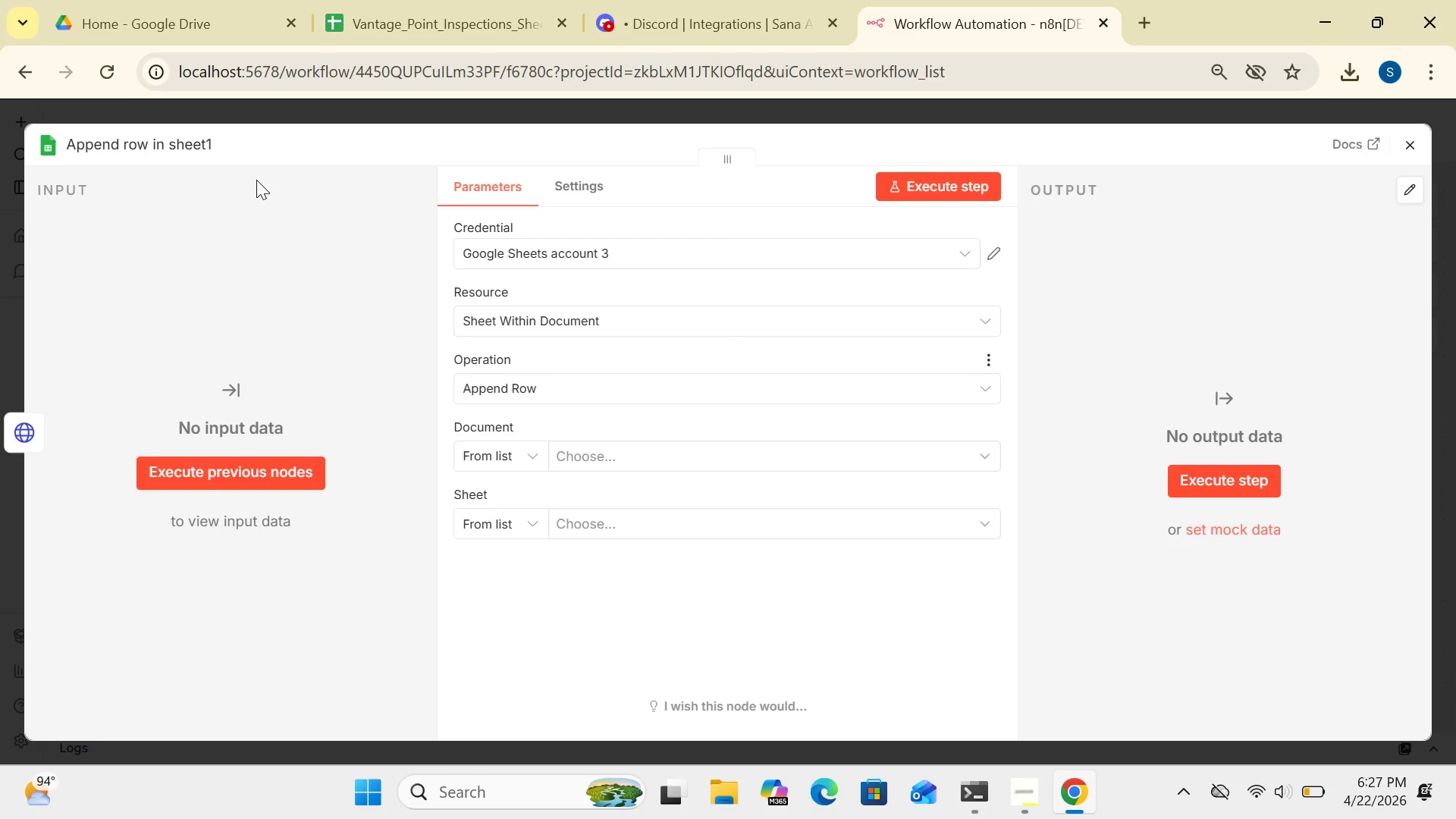 
left_click([202, 131])
 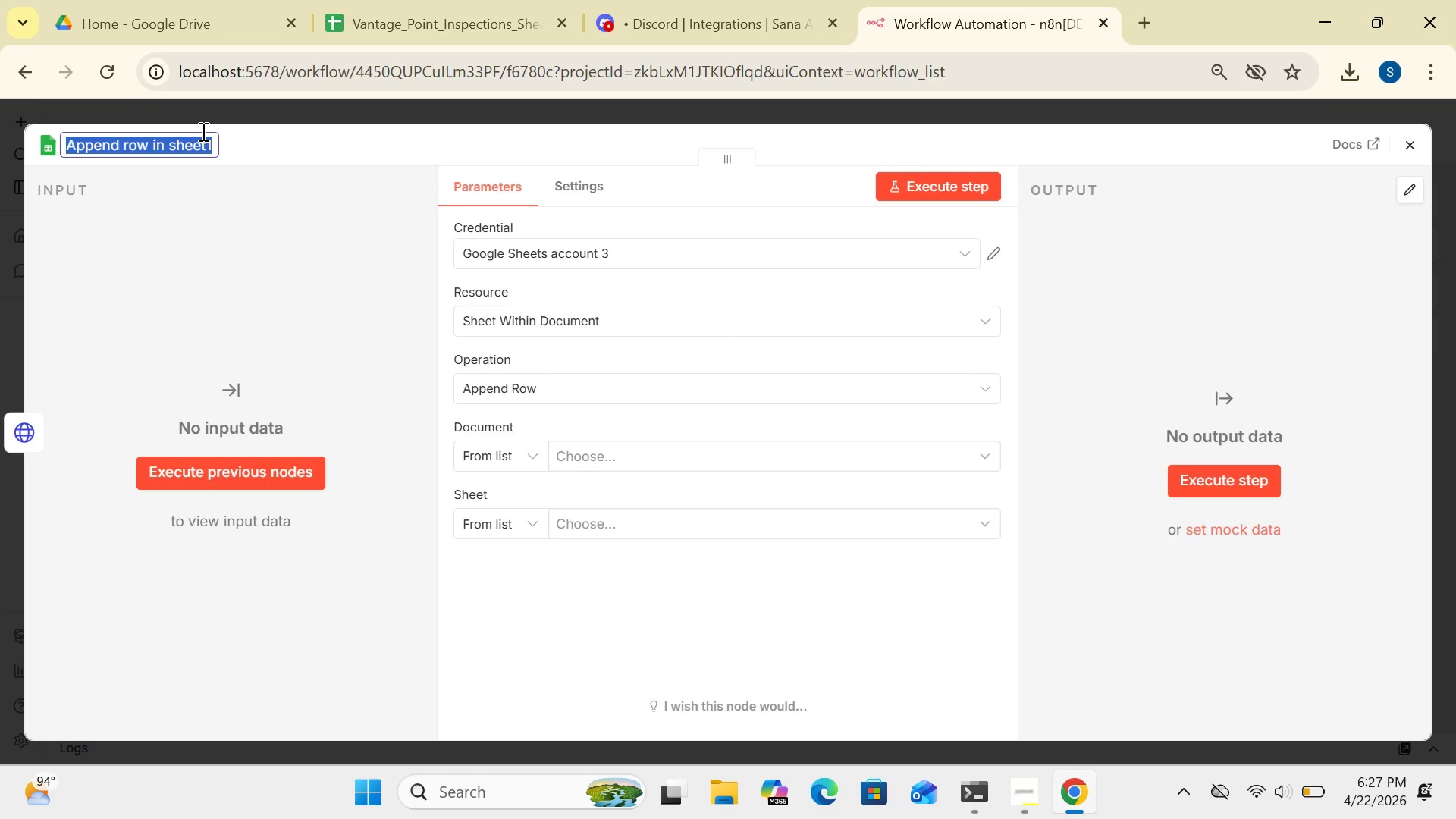 
key(Delete)
 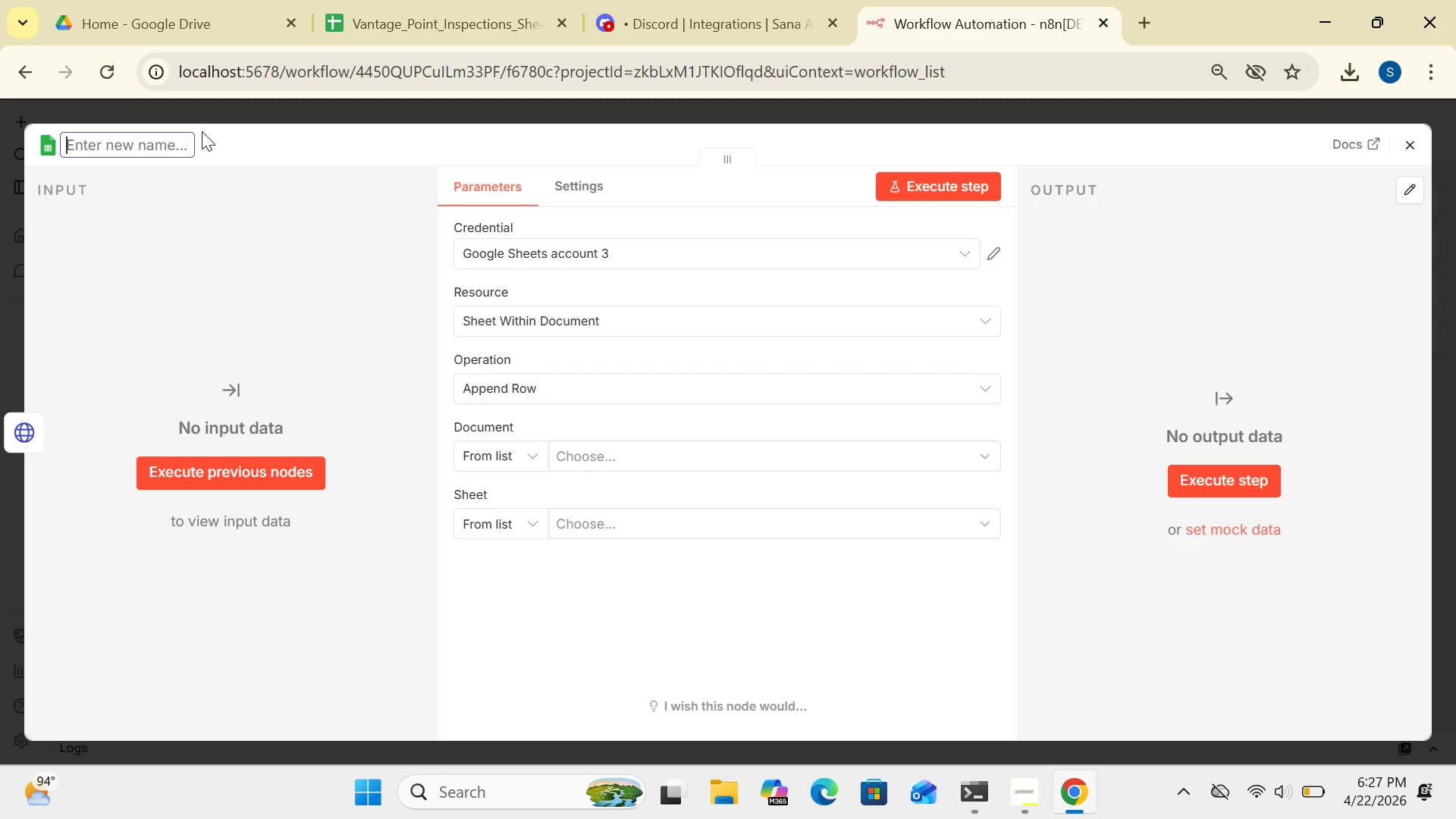 
wait(5.59)
 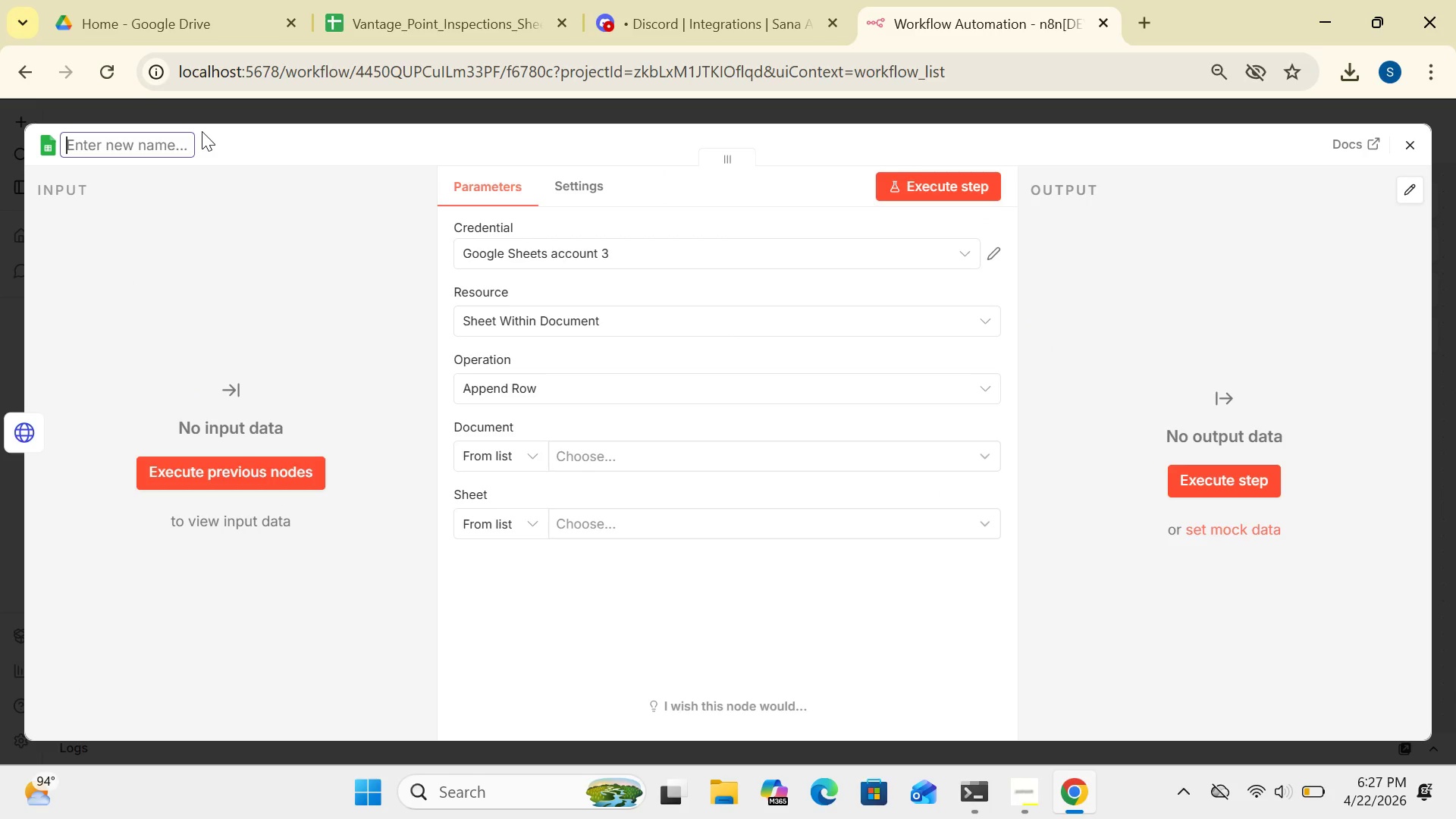 
type(LogFailedDiscord)
 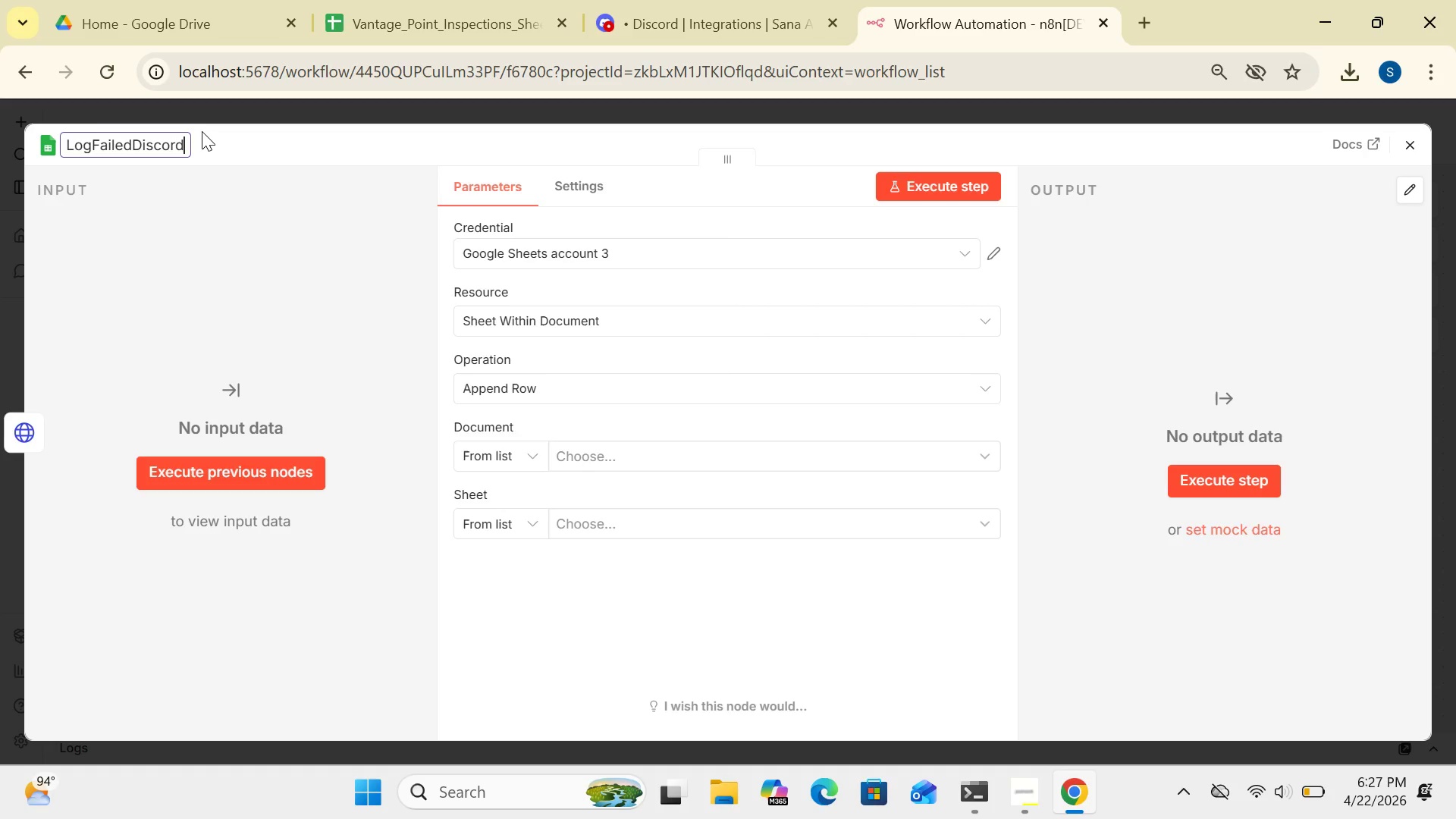 
wait(7.58)
 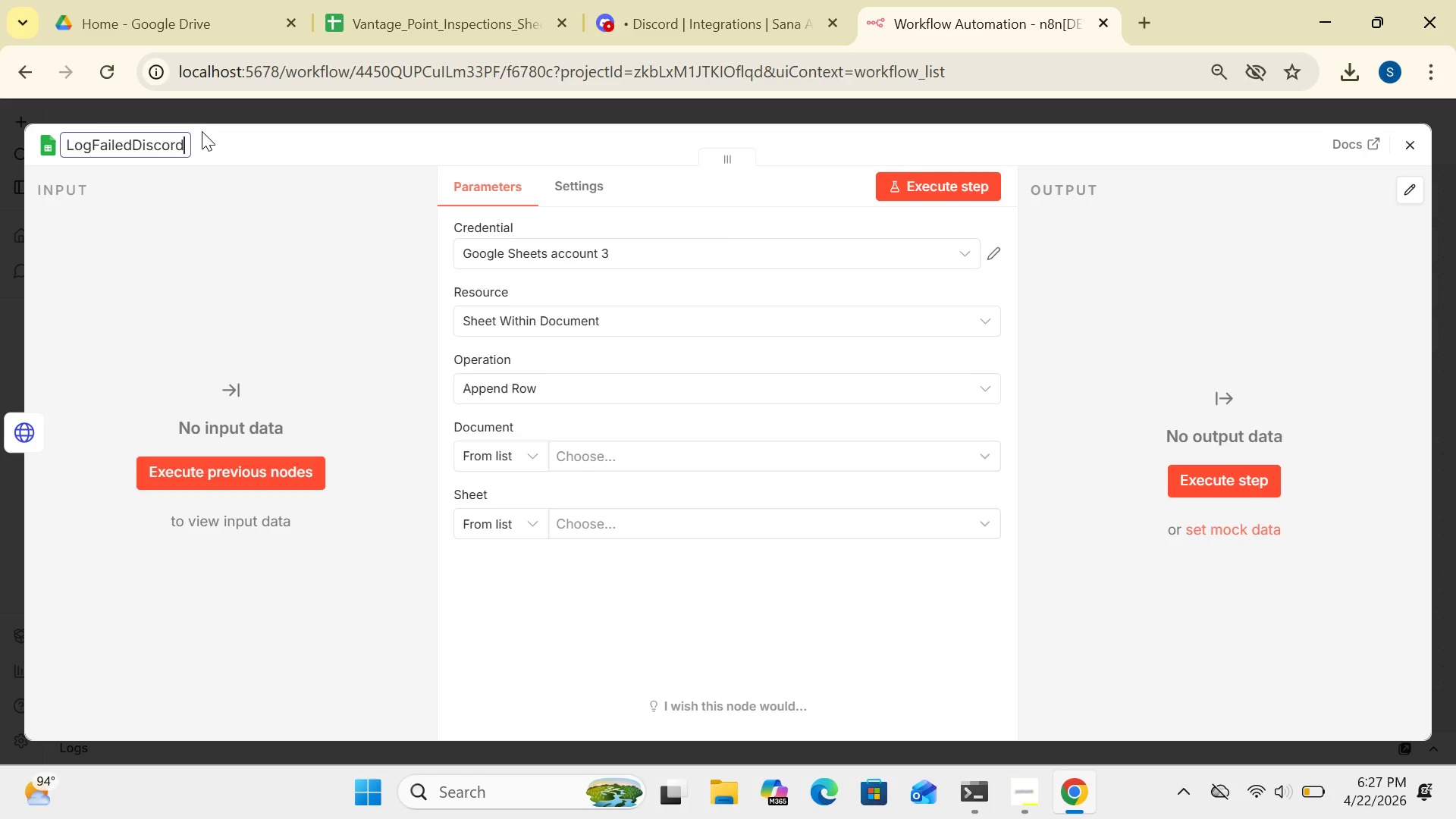 
left_click([296, 136])
 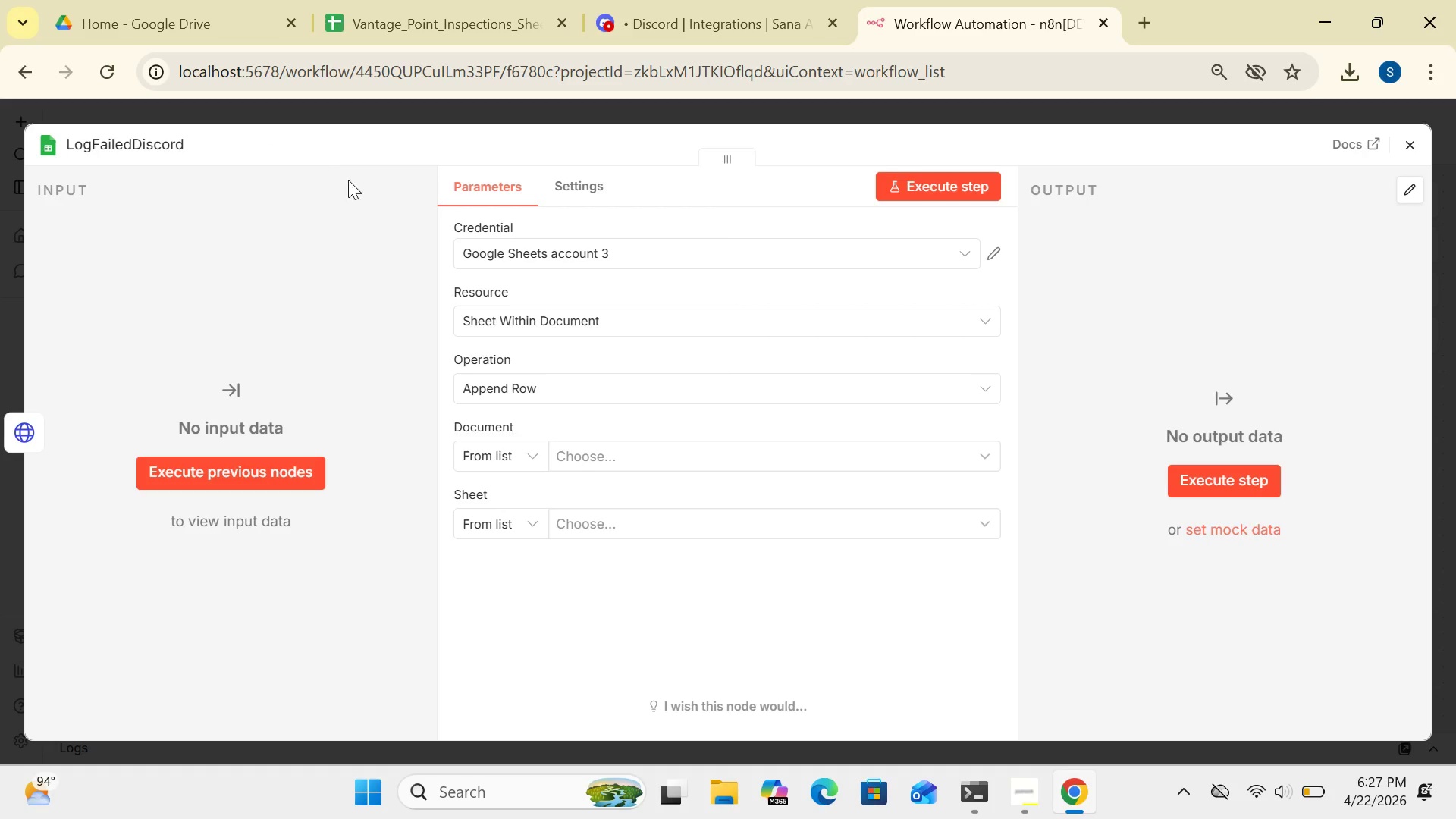 
wait(14.2)
 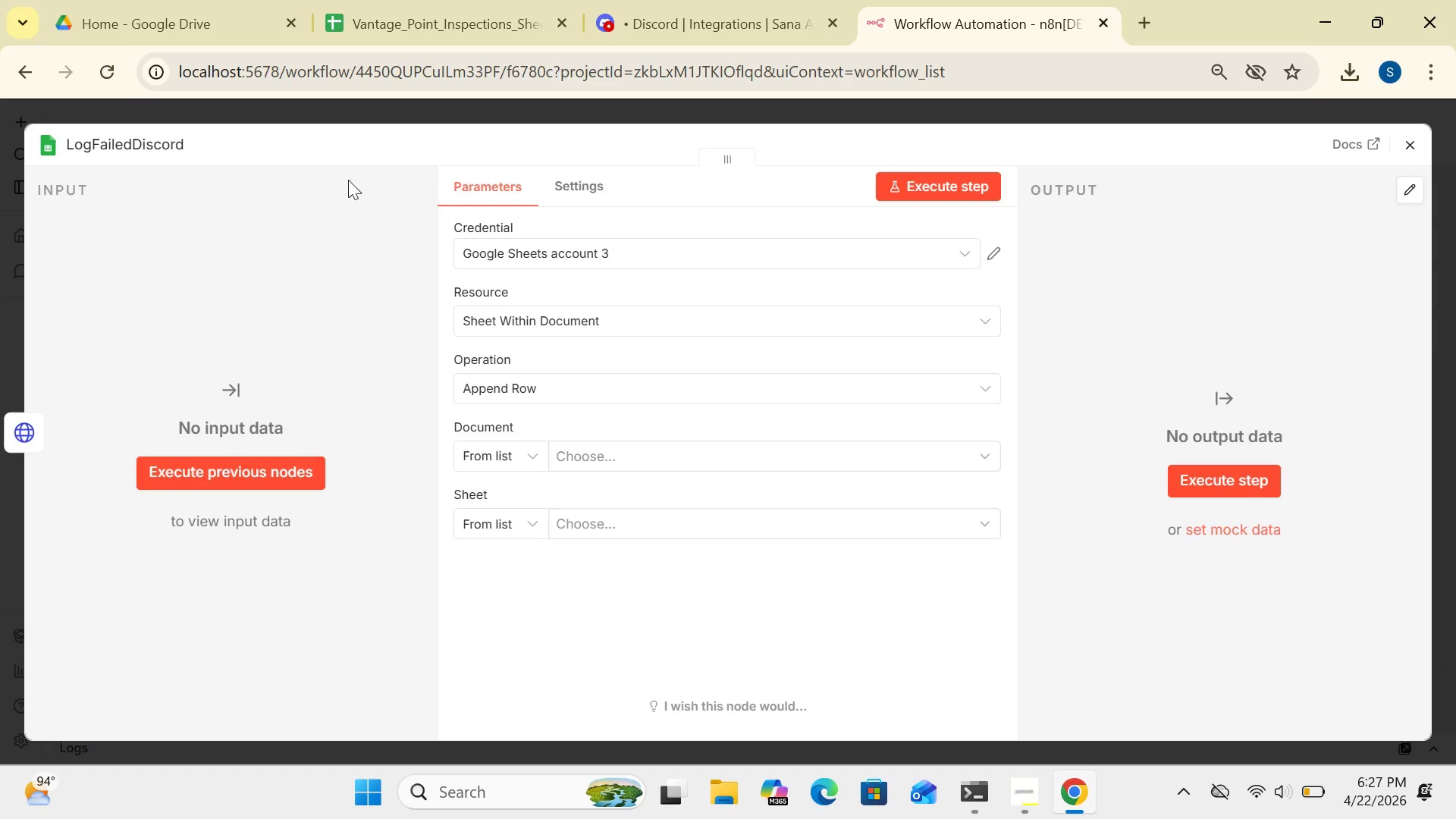 
left_click([993, 249])
 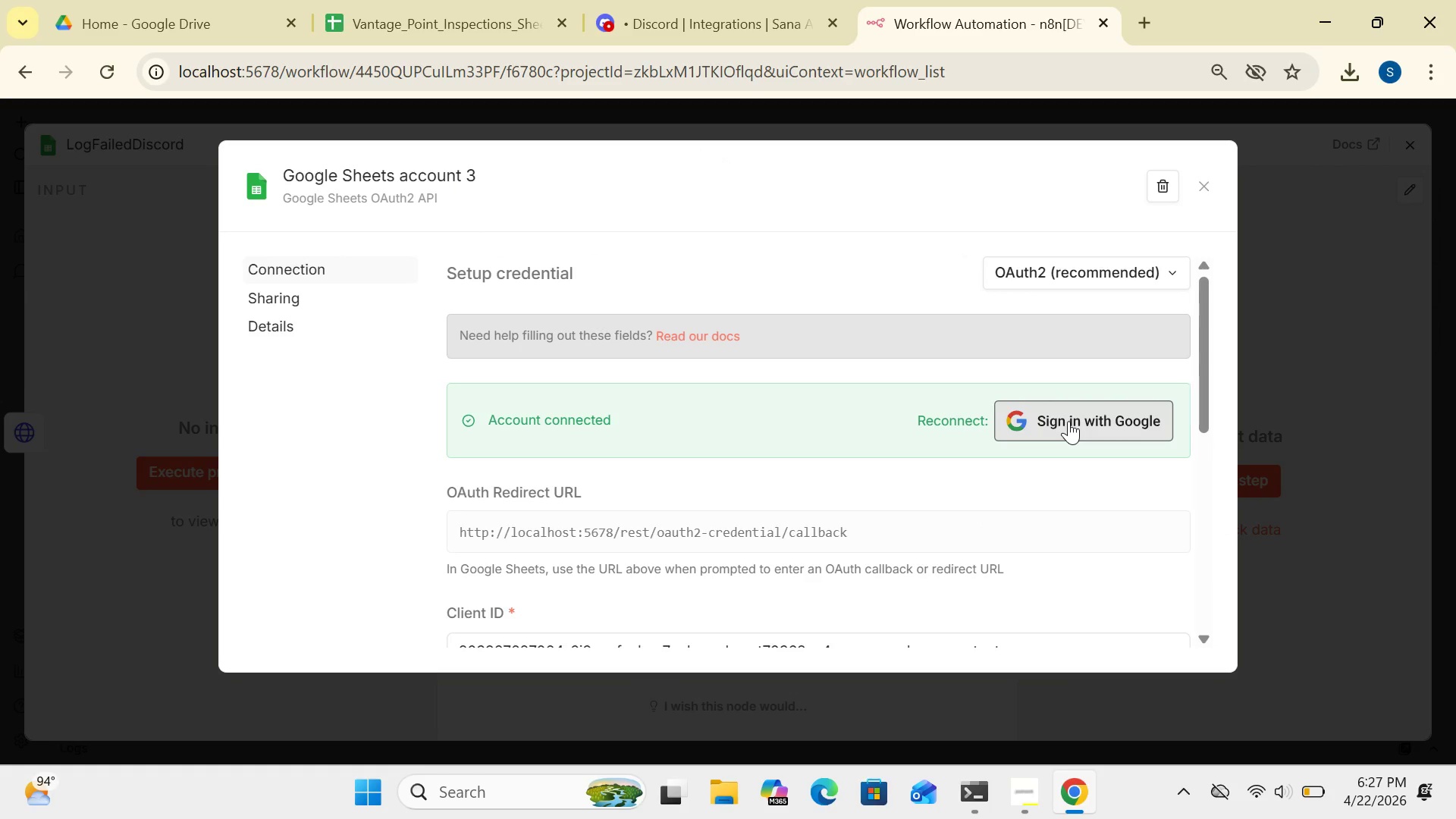 
double_click([1068, 421])
 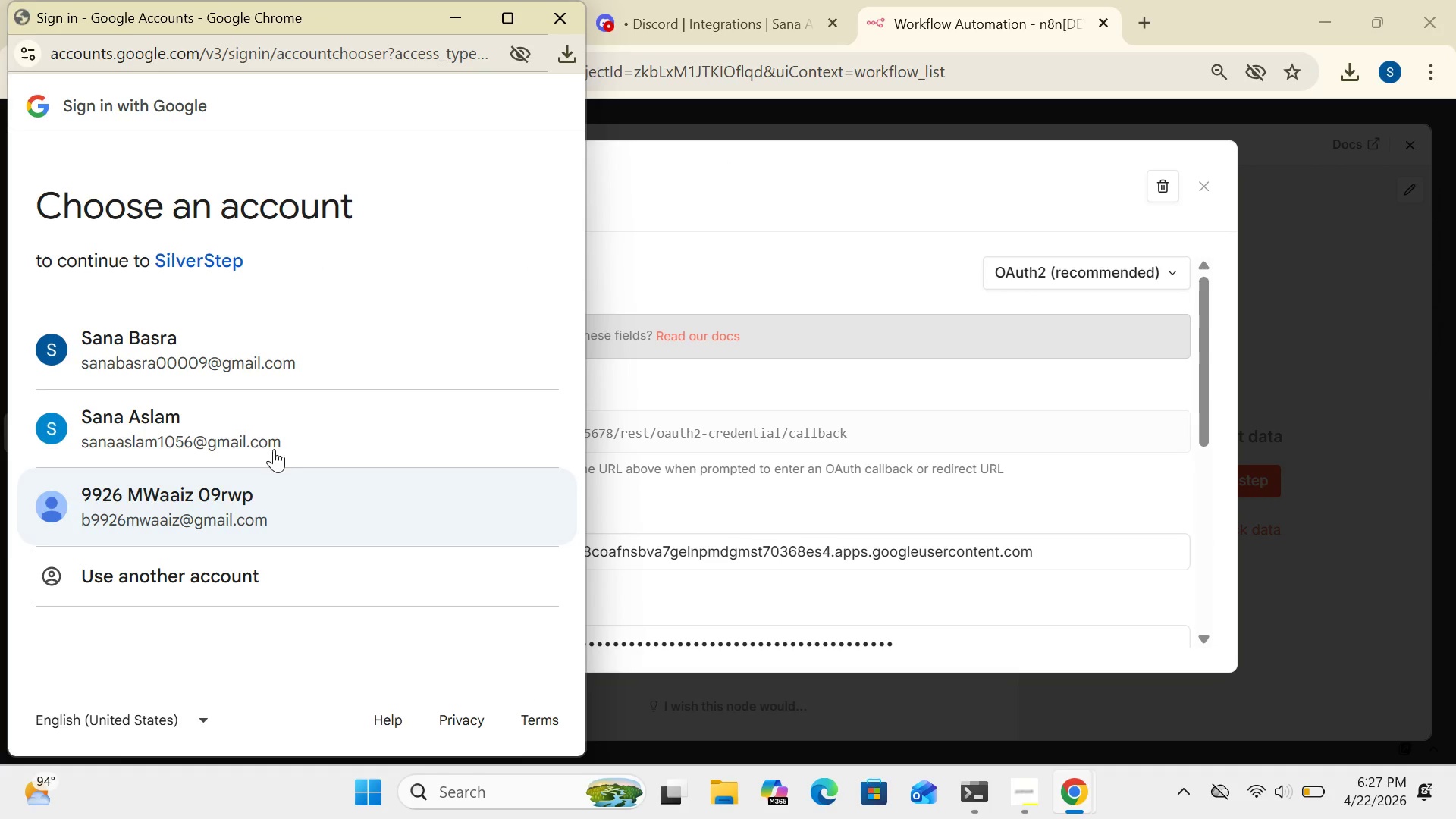 
double_click([233, 342])
 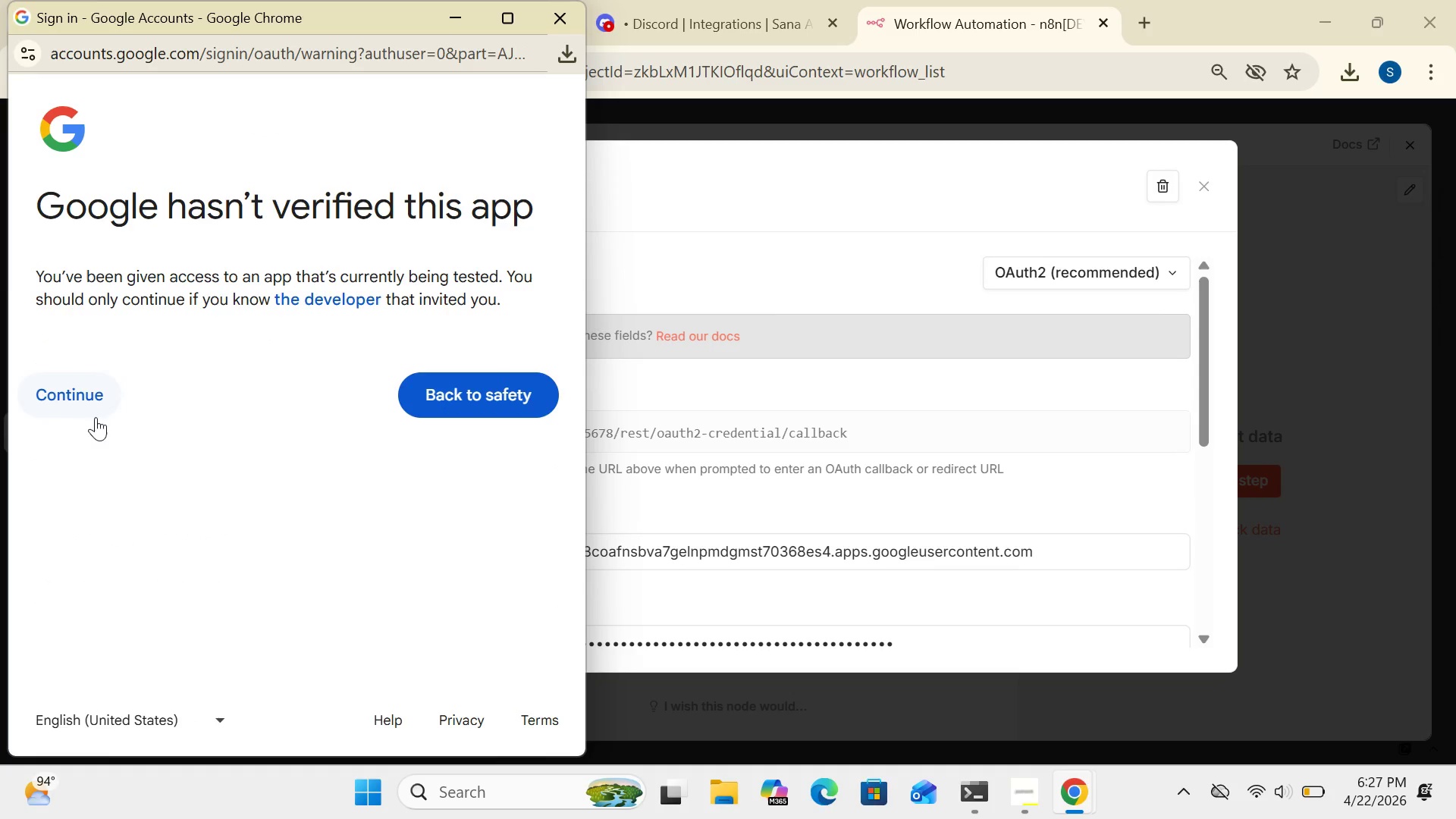 
wait(6.55)
 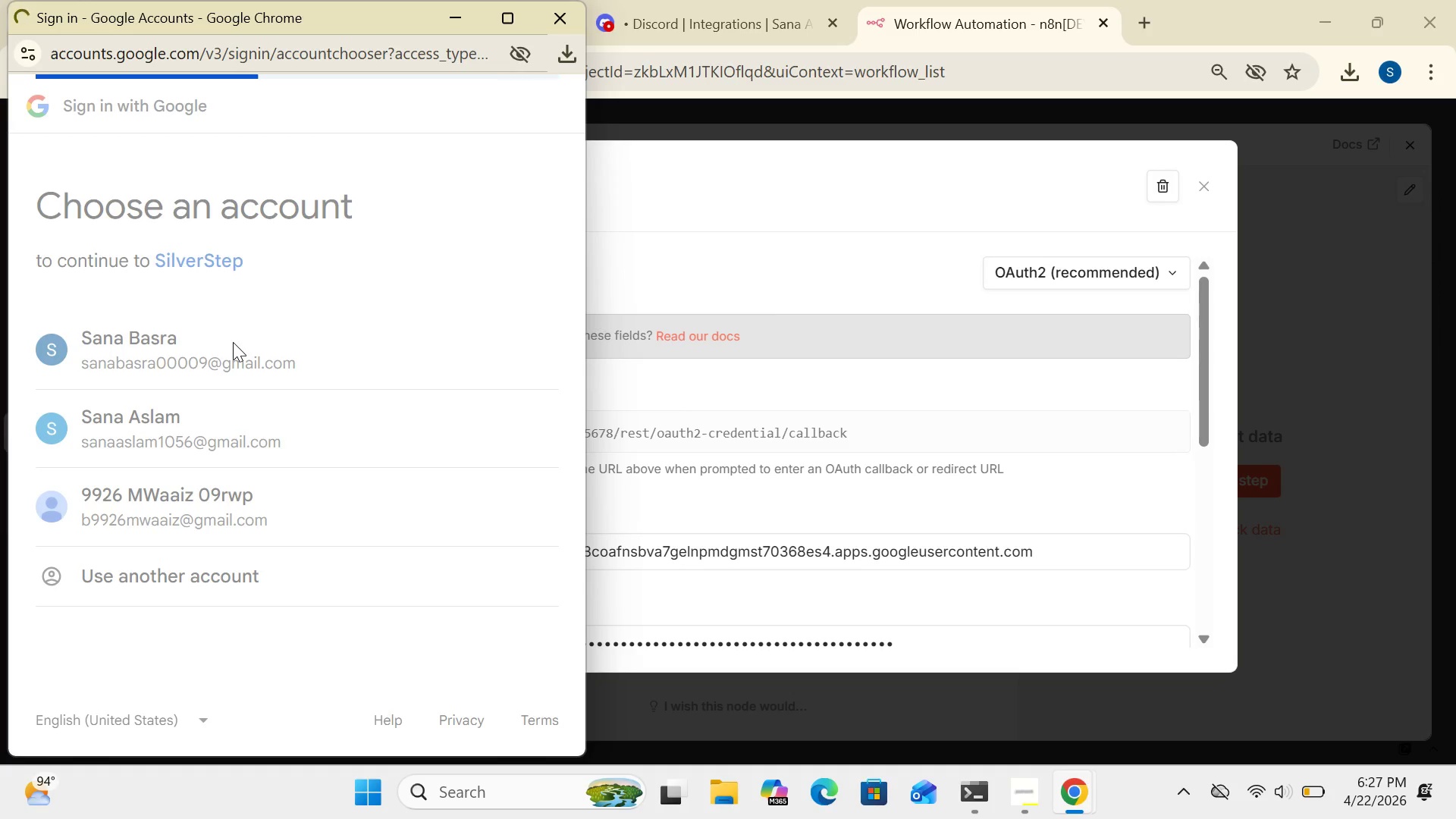 
left_click([74, 403])
 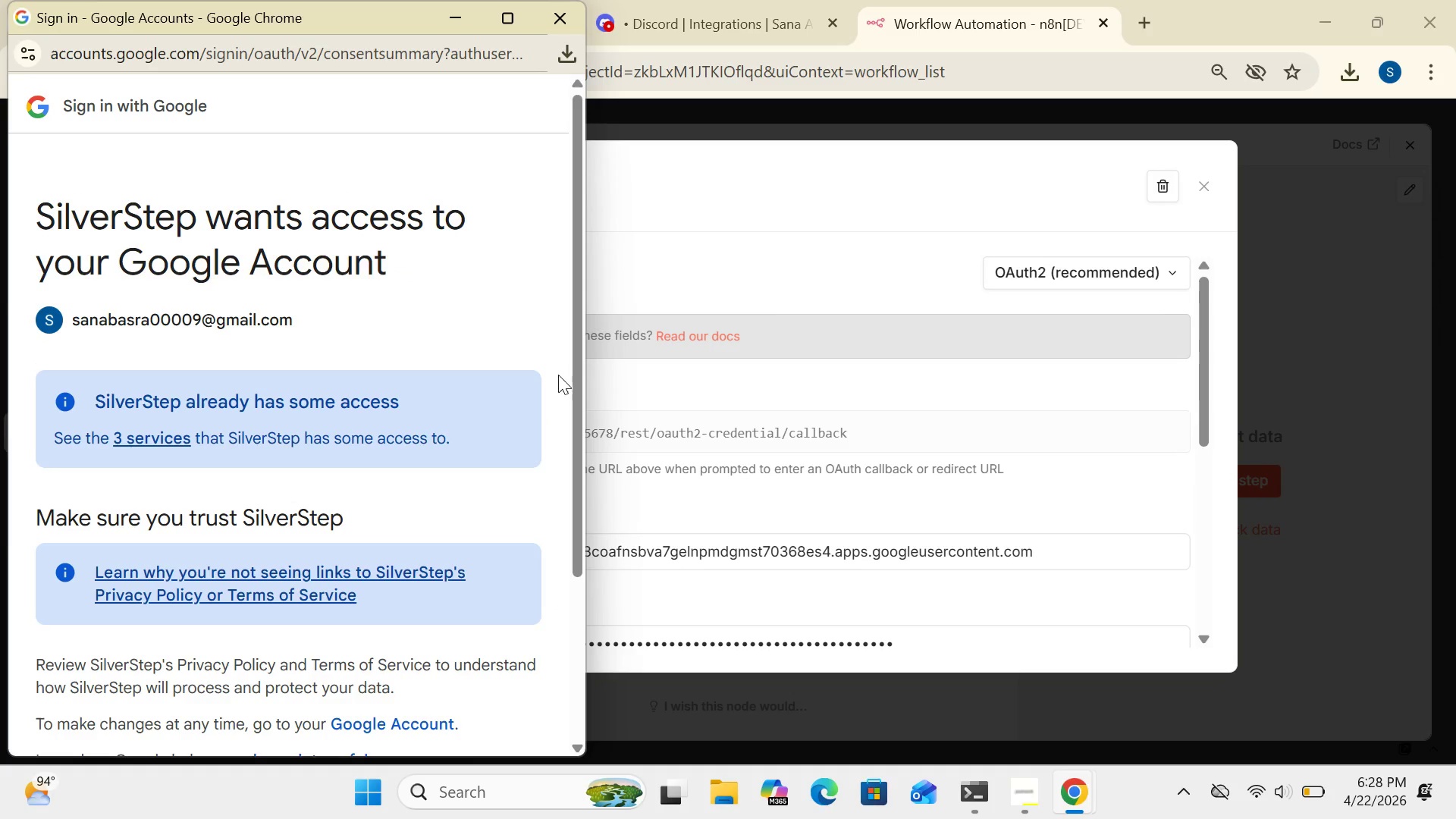 
left_click_drag(start_coordinate=[578, 385], to_coordinate=[538, 584])
 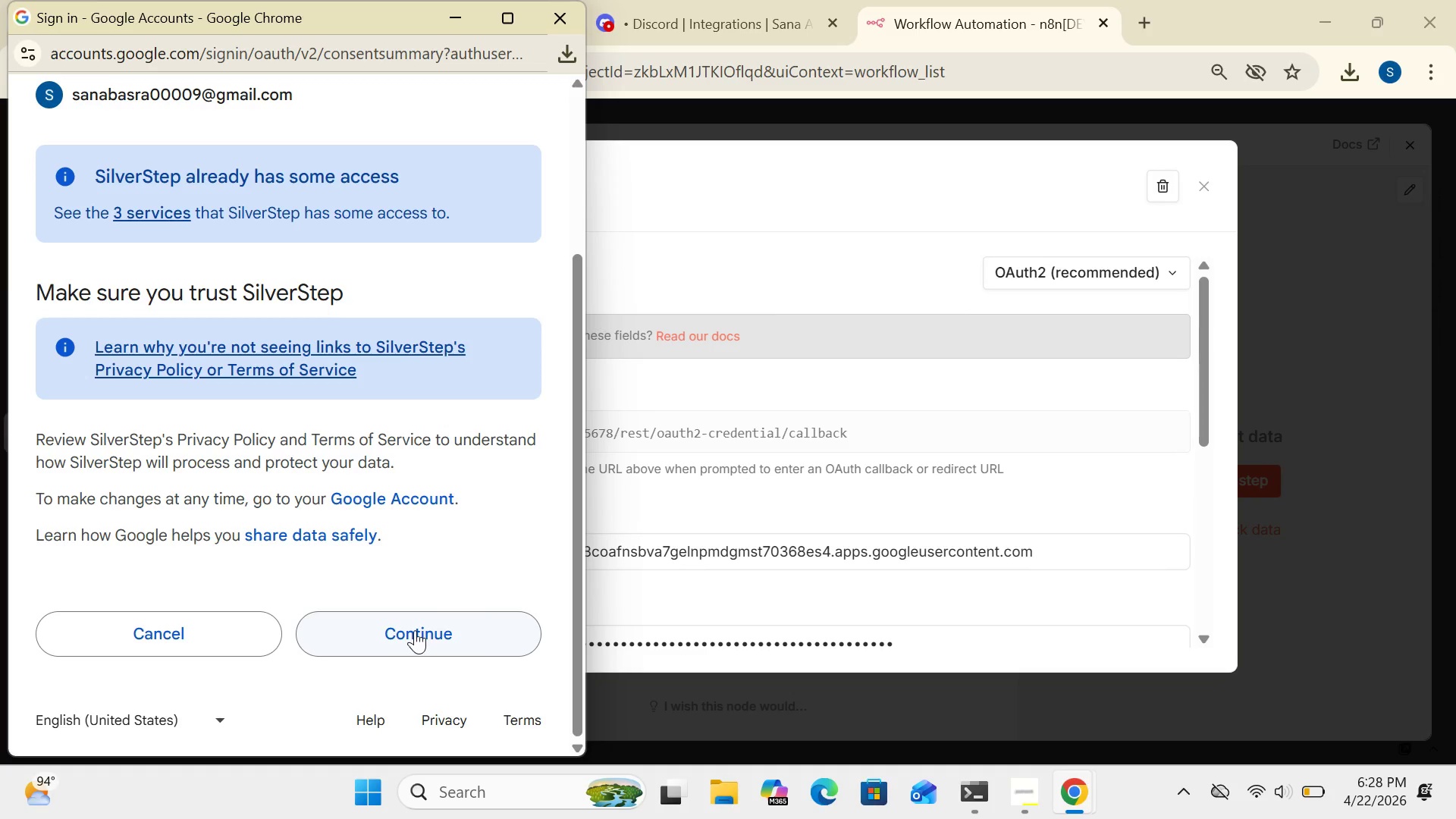 
left_click([415, 630])
 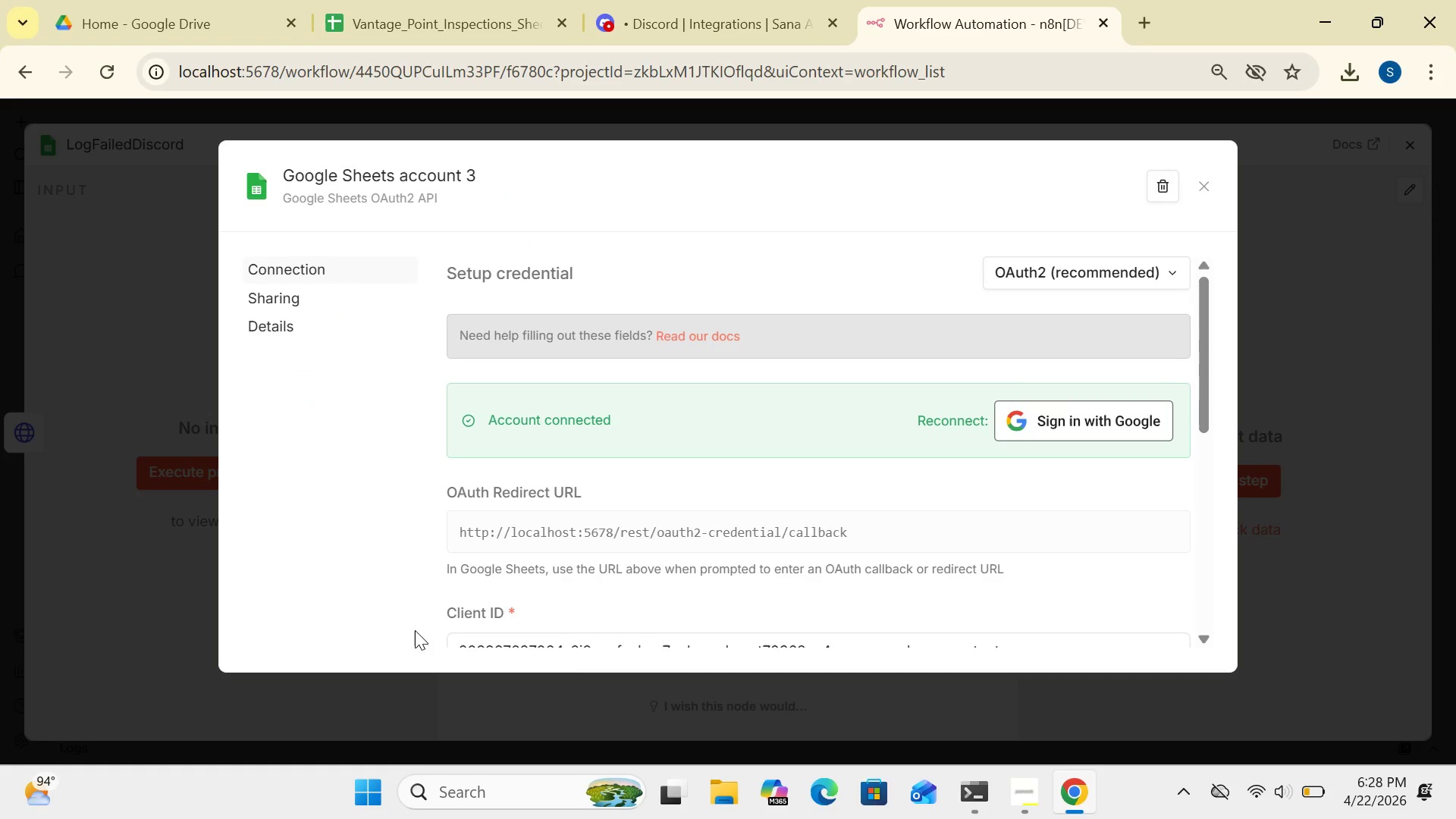 
wait(12.03)
 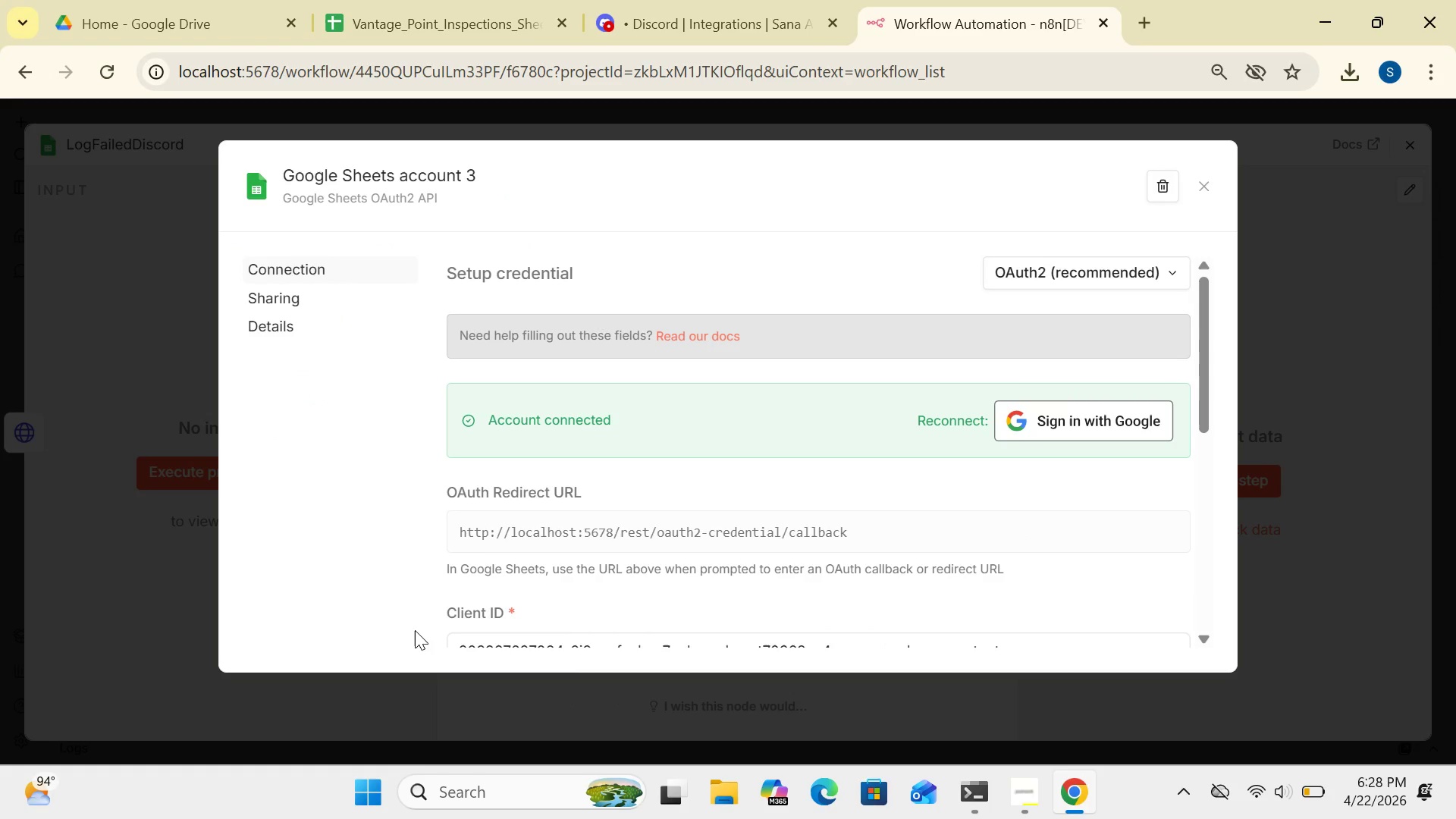 
left_click([1206, 190])
 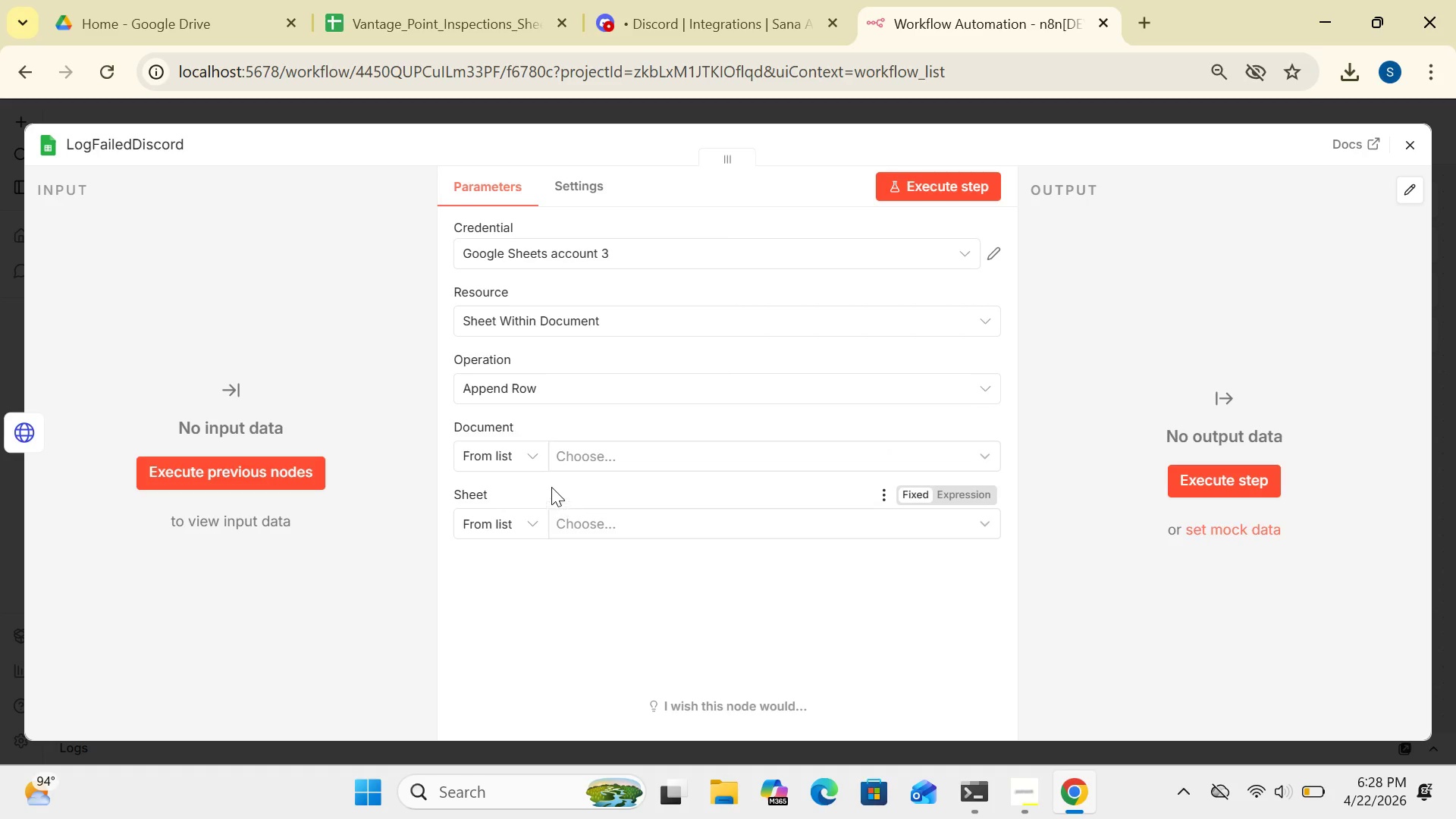 
wait(5.52)
 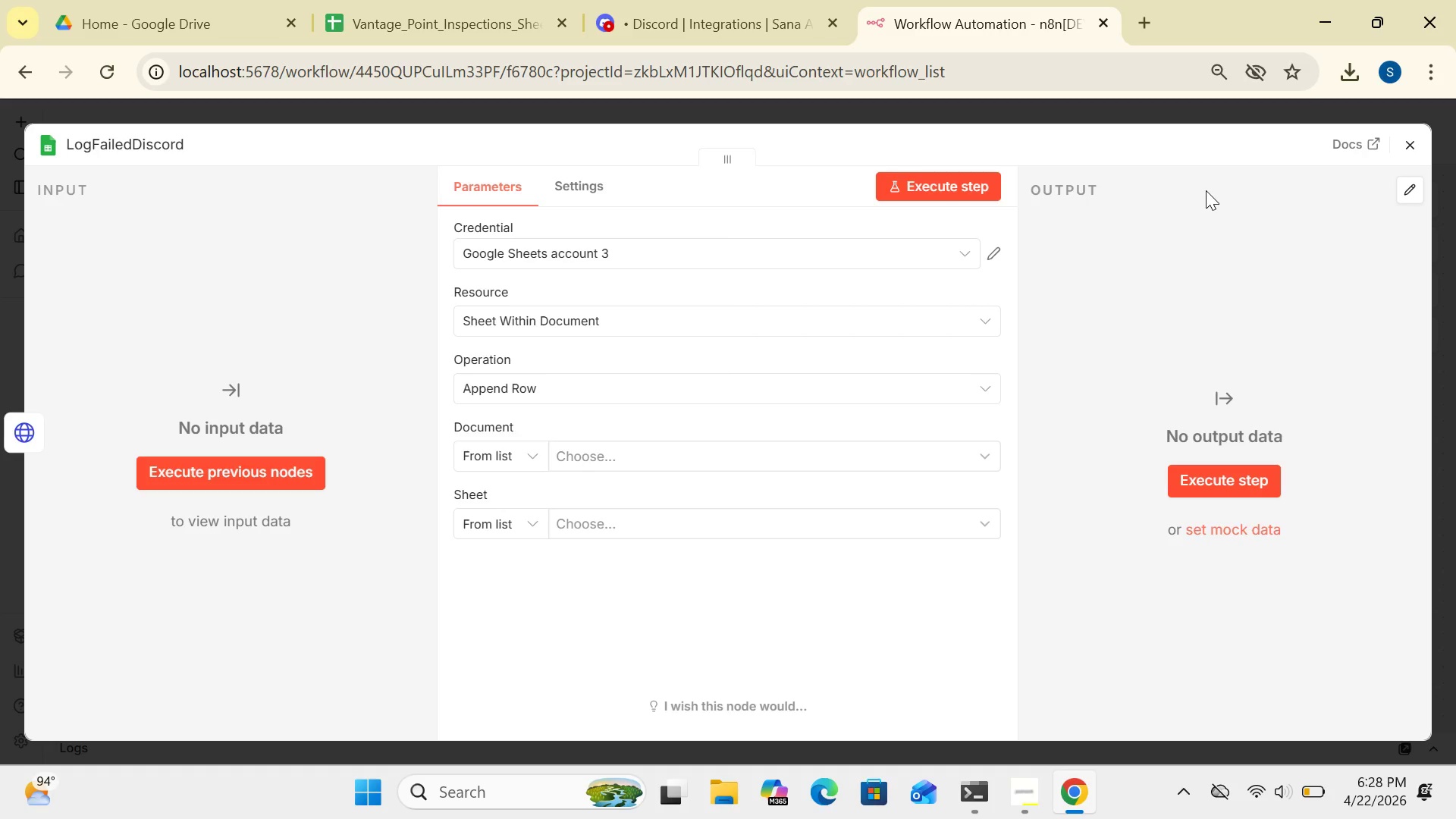 
left_click([534, 460])
 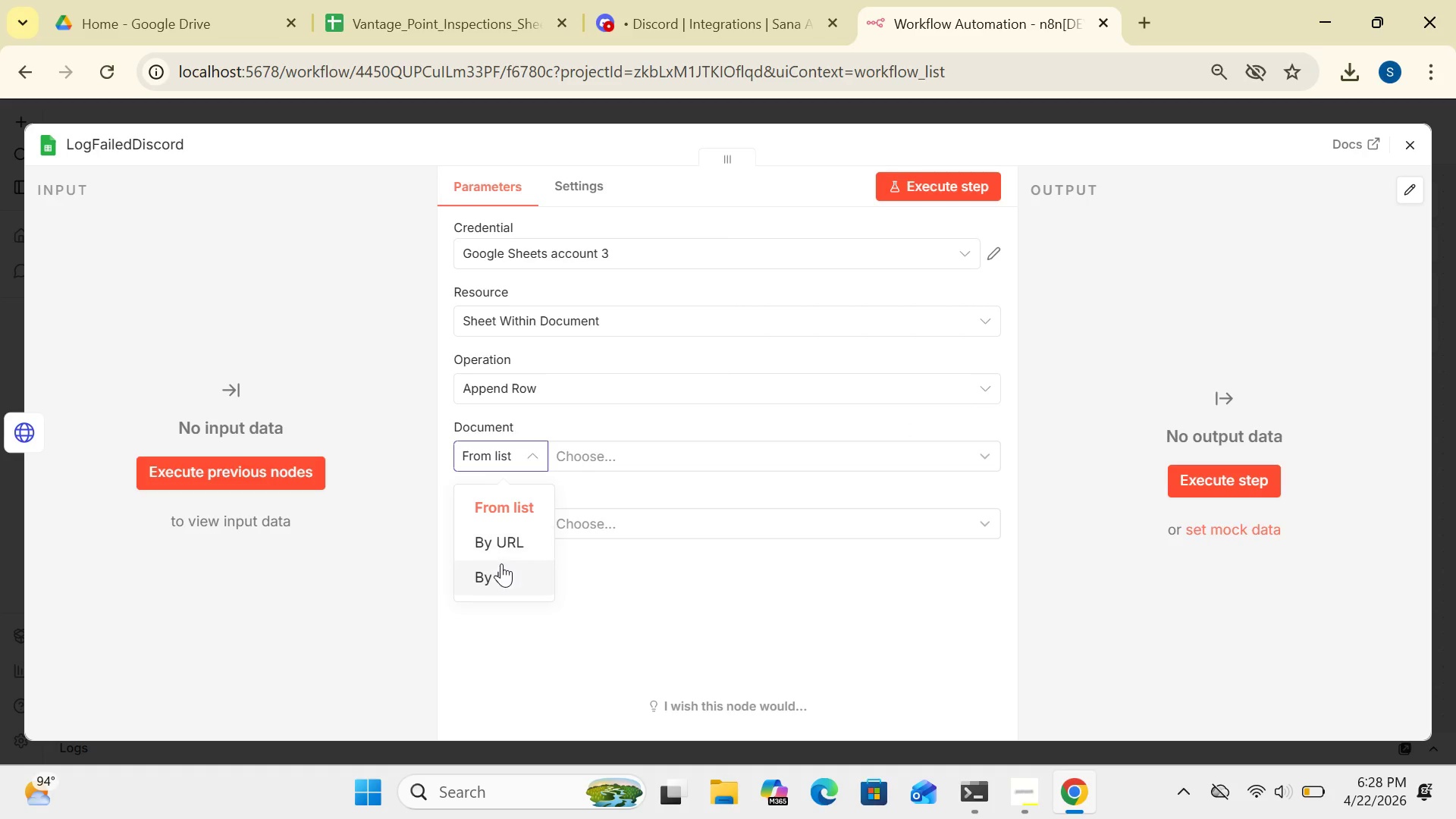 
left_click([500, 572])
 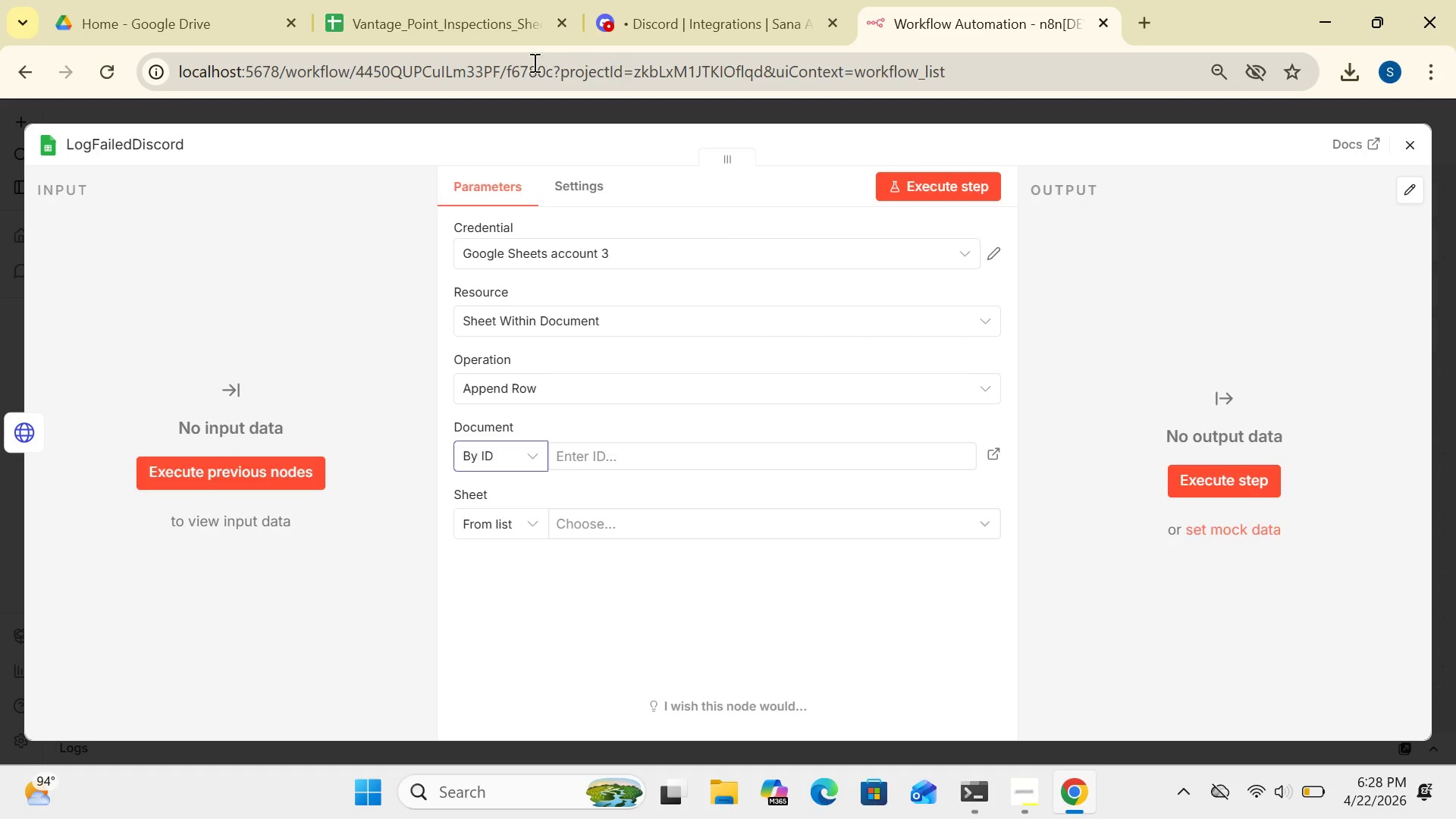 
wait(5.58)
 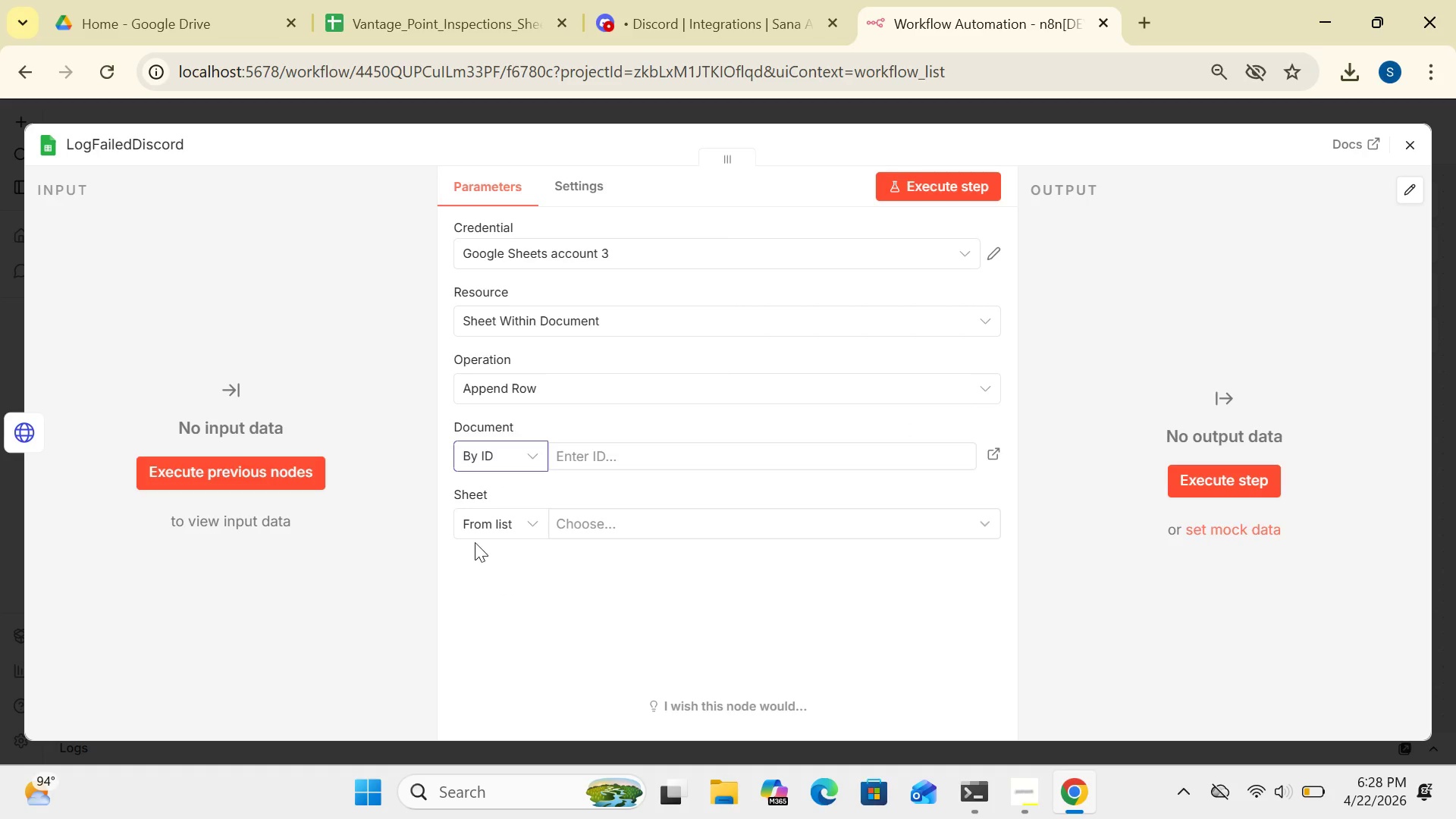 
left_click([485, 39])
 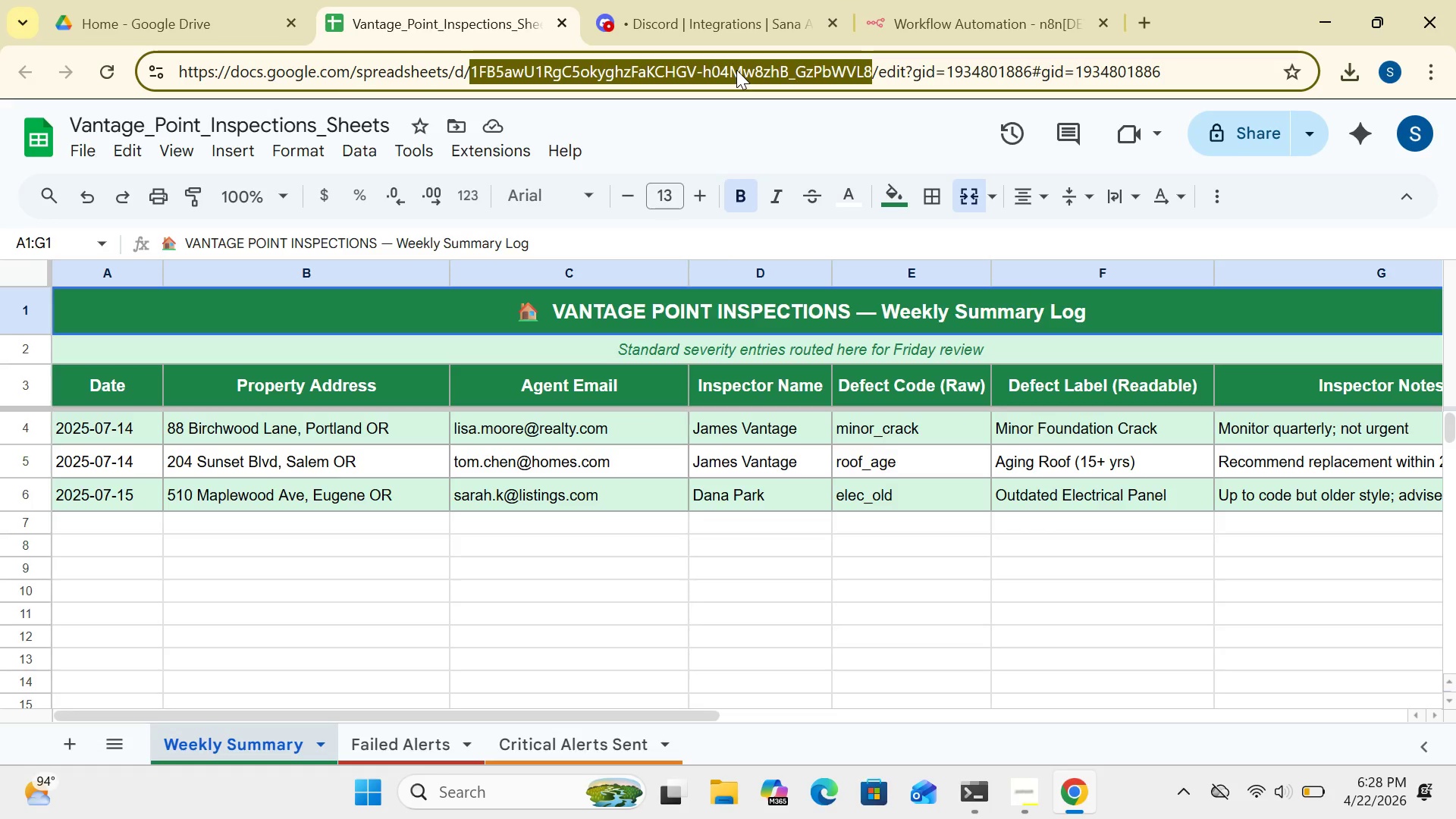 
hold_key(key=ControlLeft, duration=0.95)
 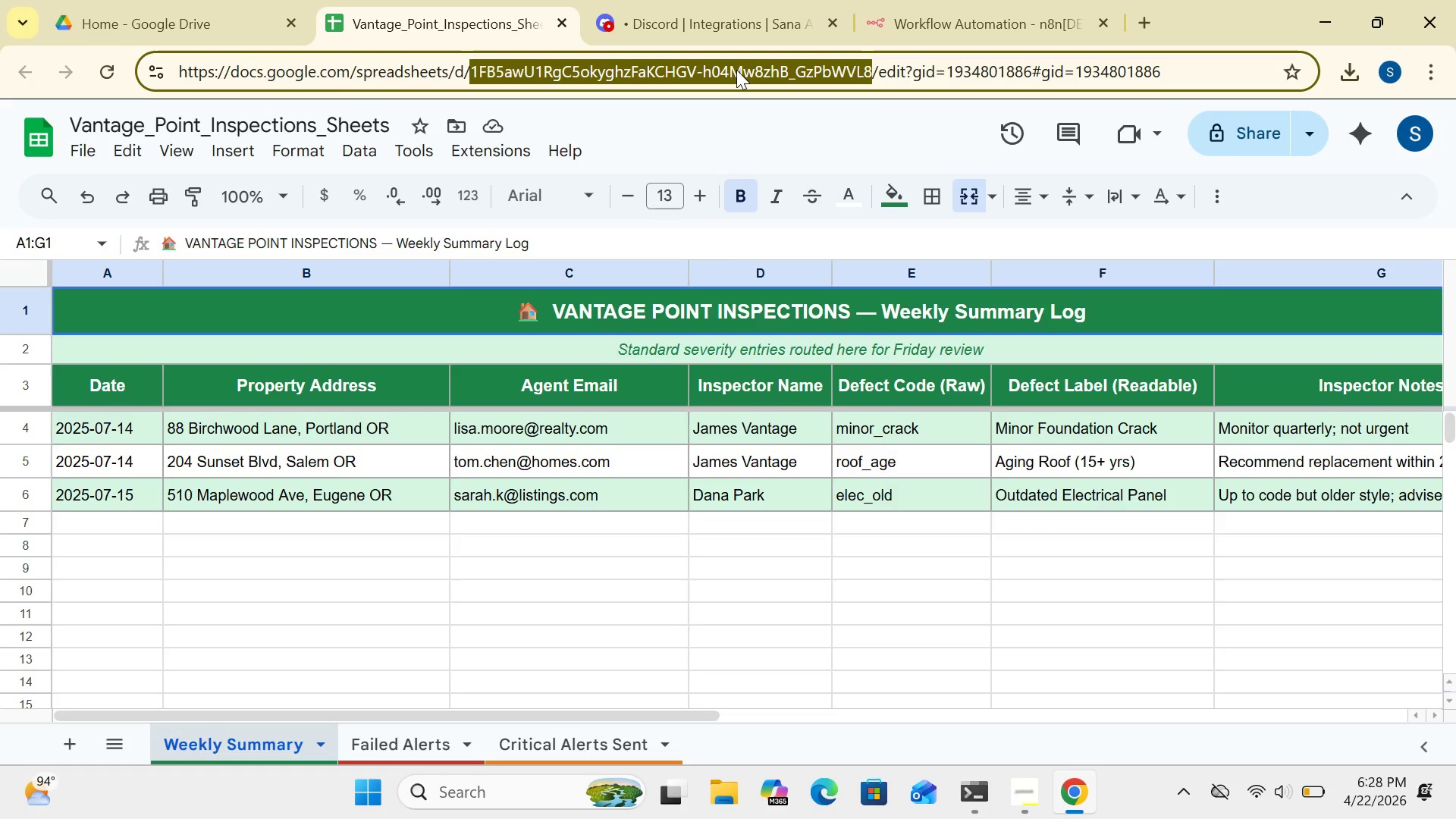 
hold_key(key=C, duration=0.44)
 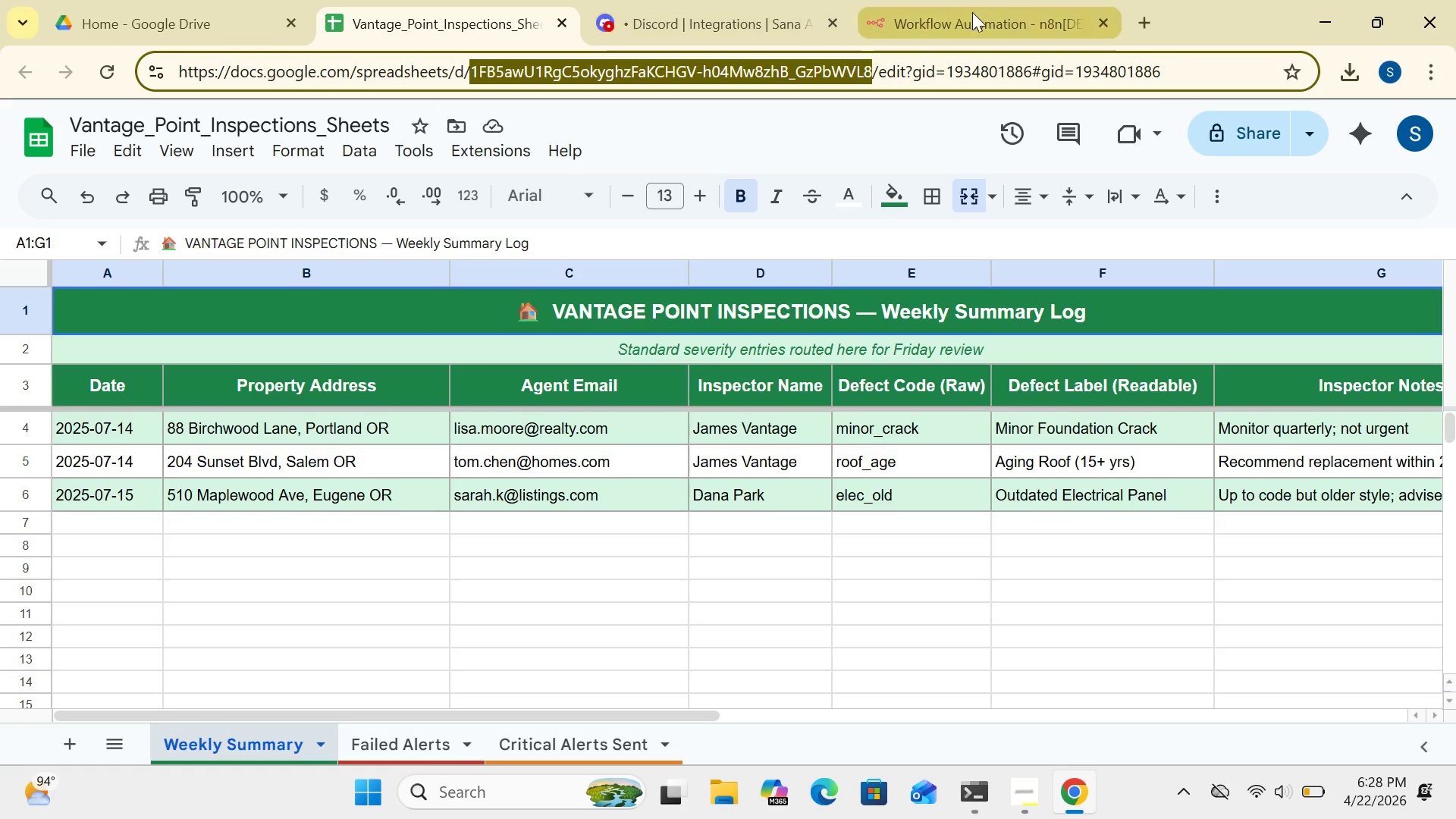 
left_click([972, 13])
 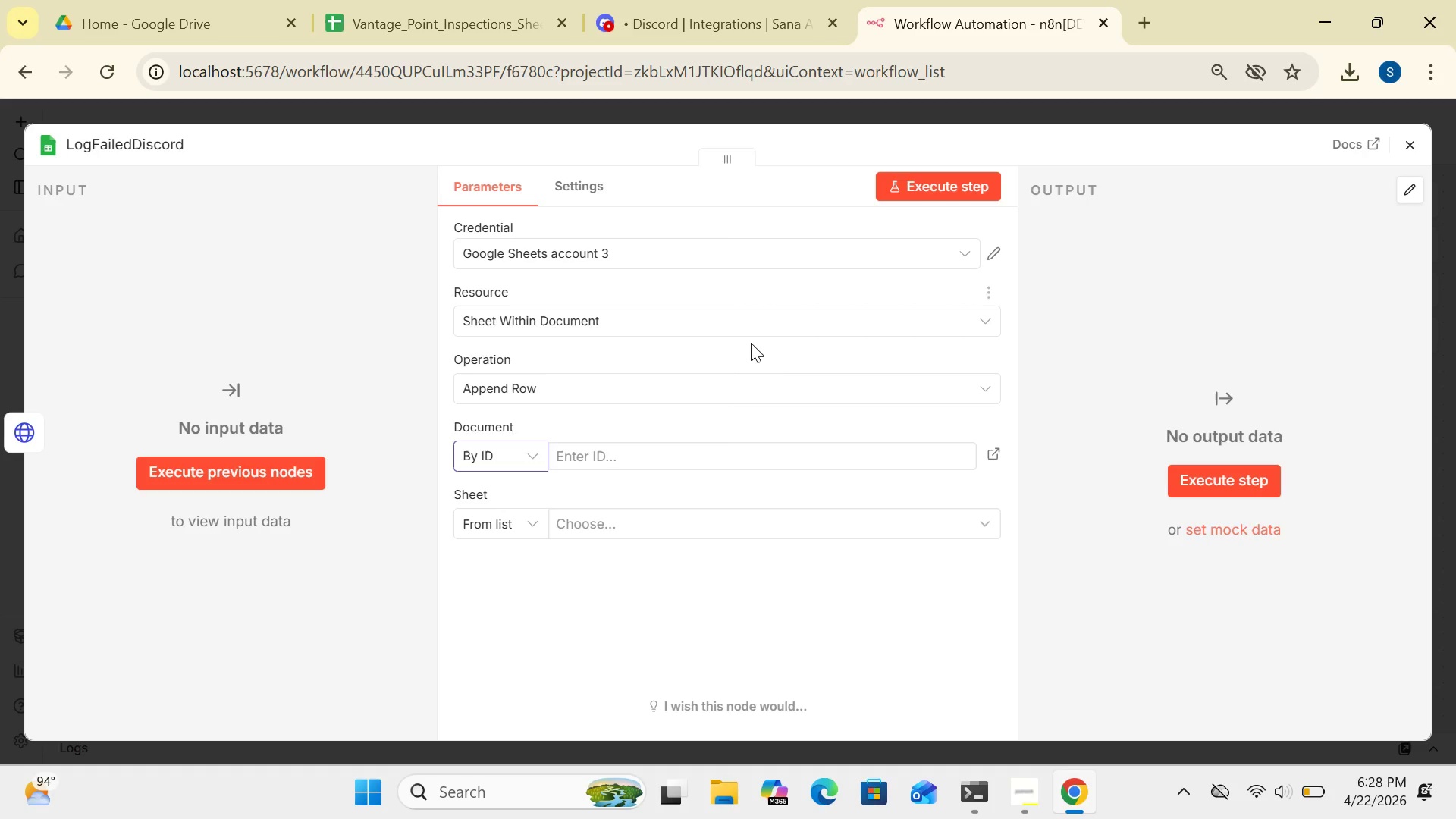 
mouse_move([631, 454])
 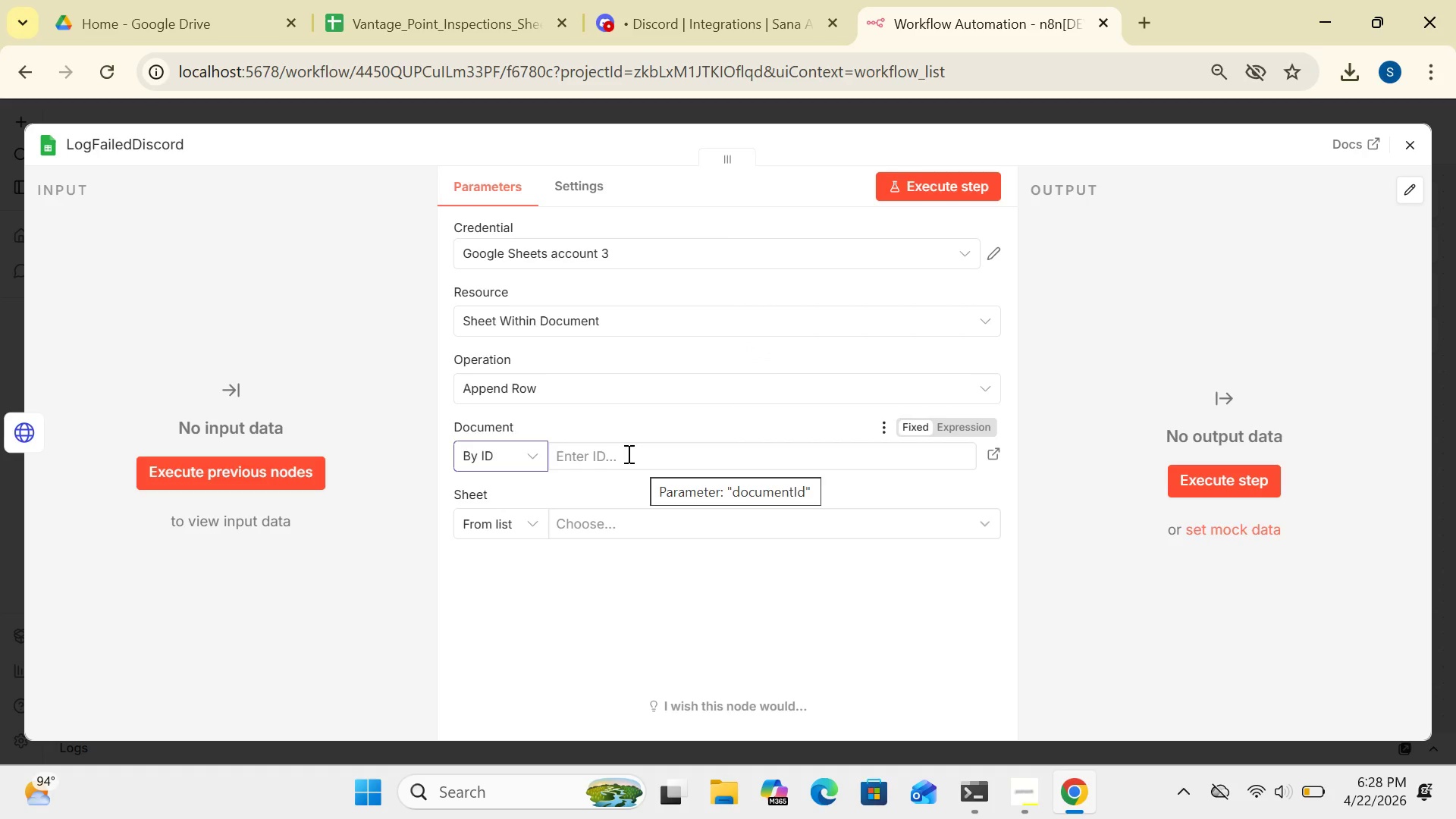 
left_click([627, 453])
 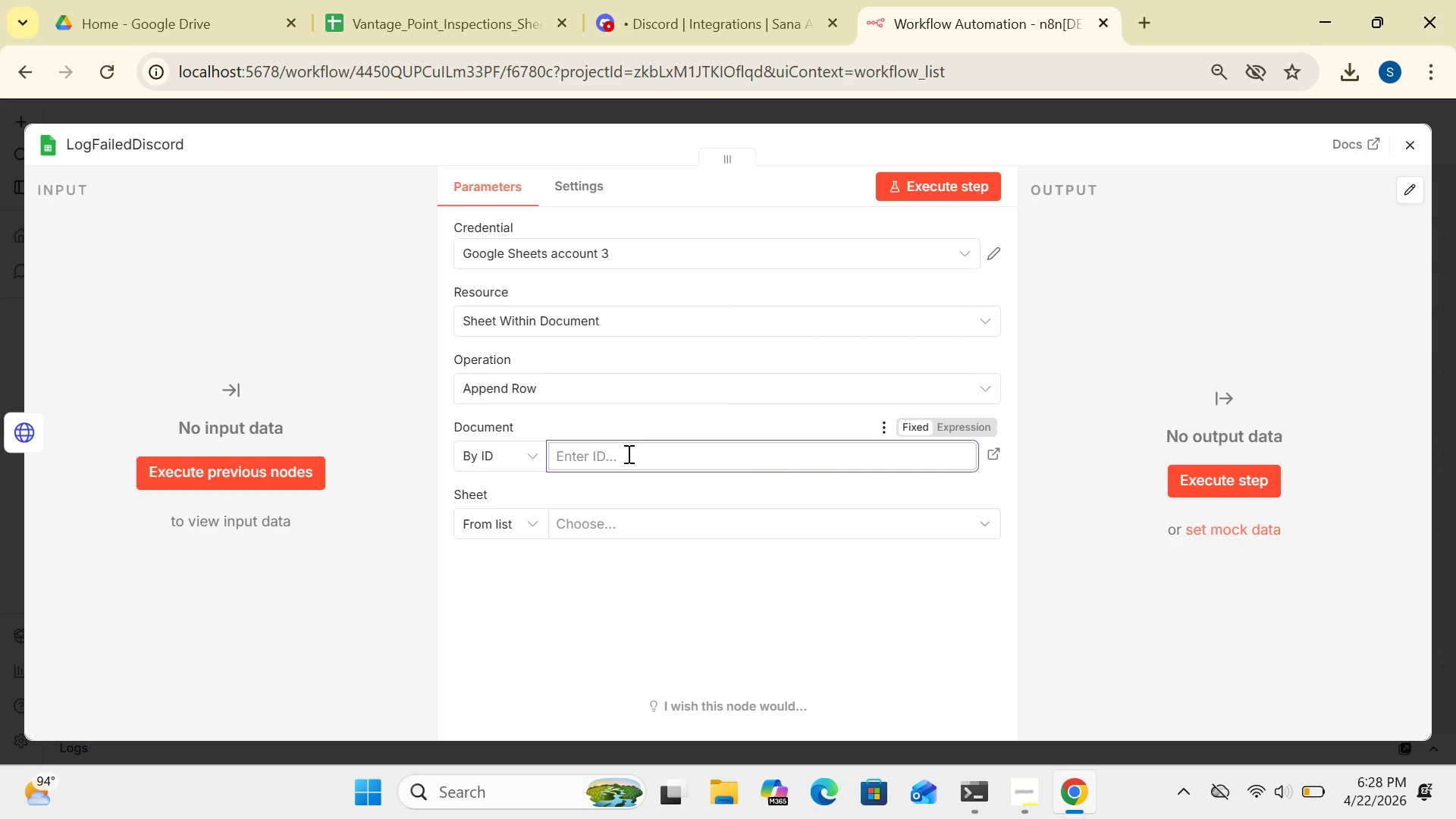 
key(Control+V)
 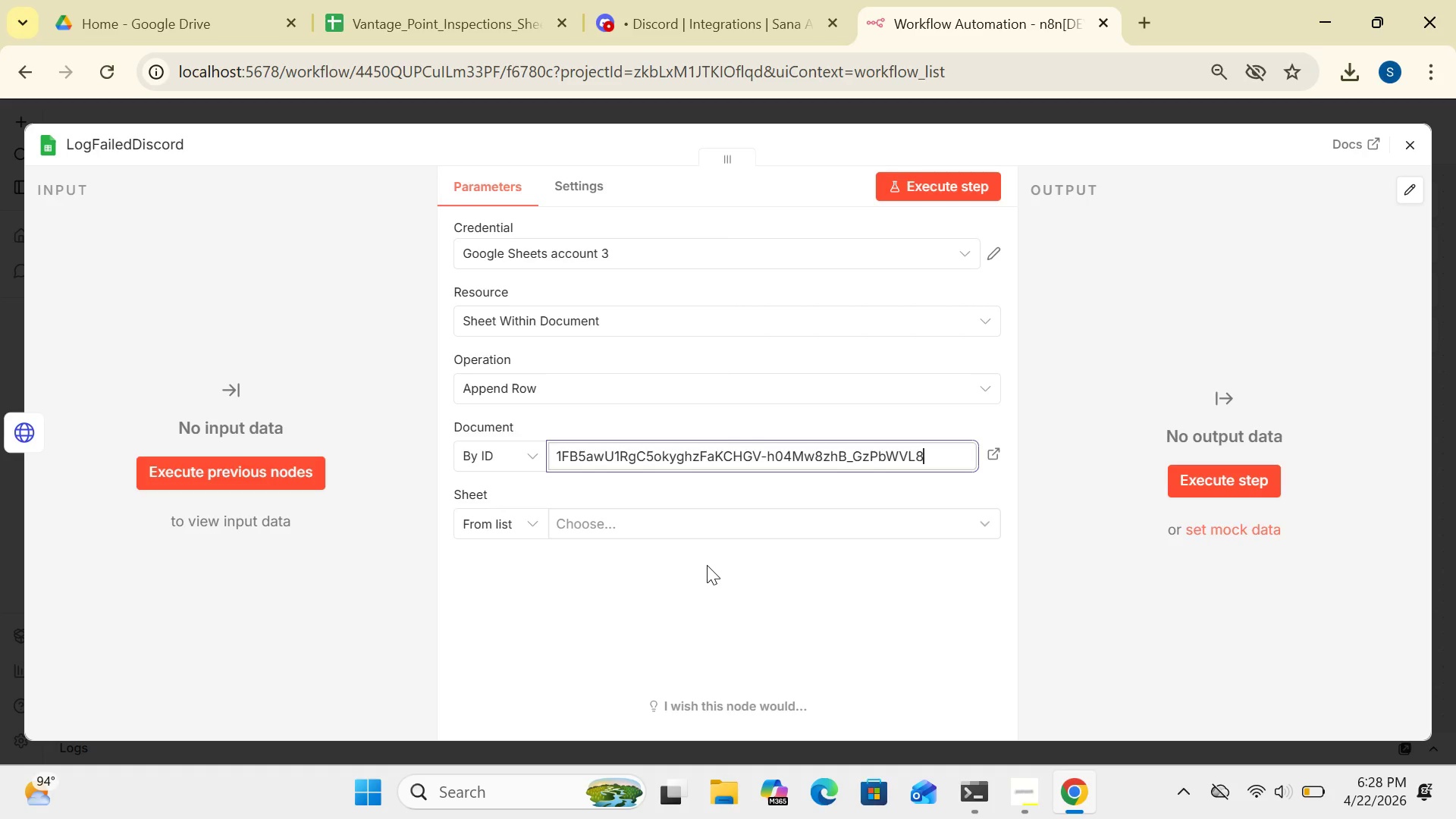 
wait(11.72)
 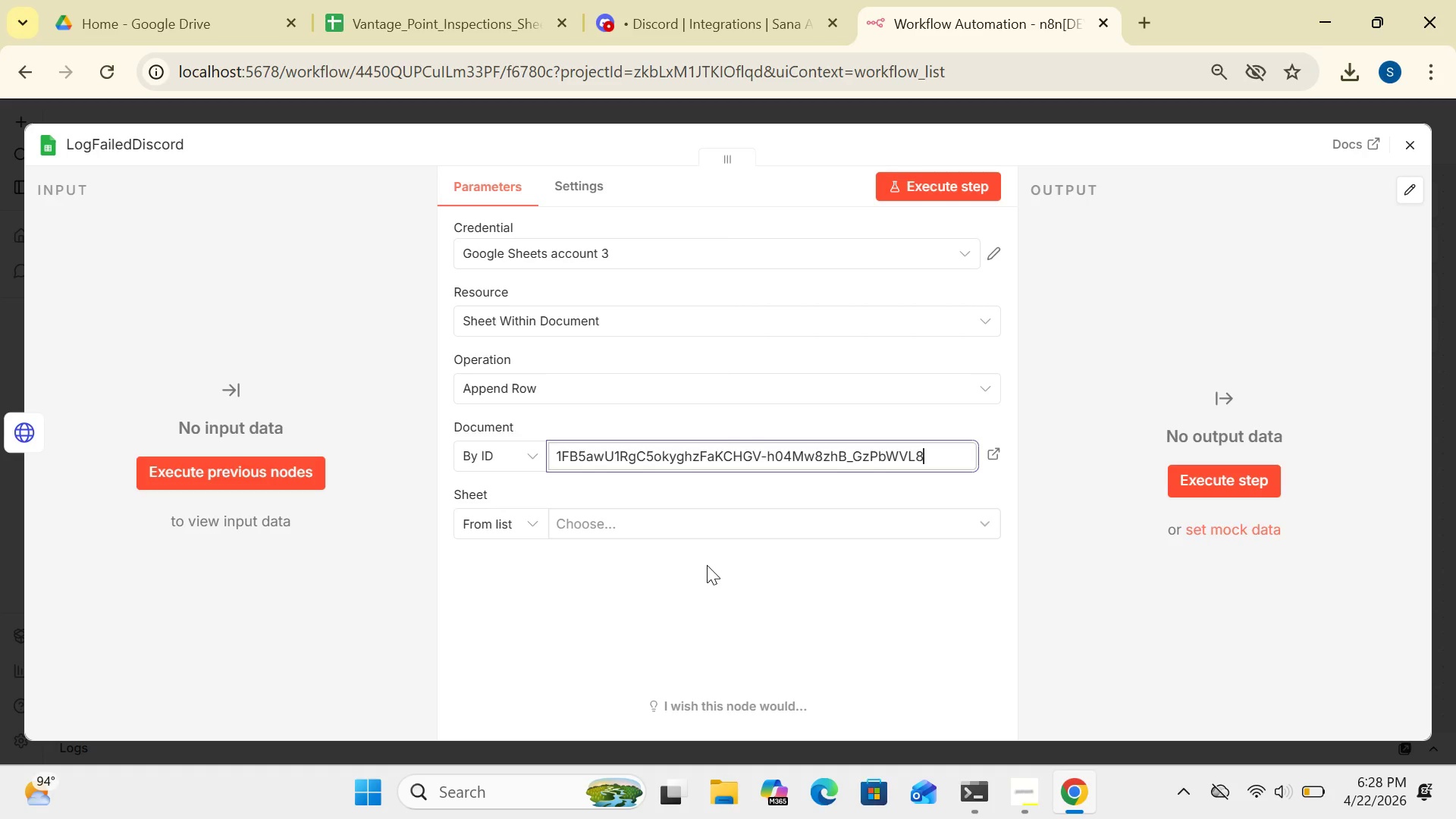 
left_click([120, 143])
 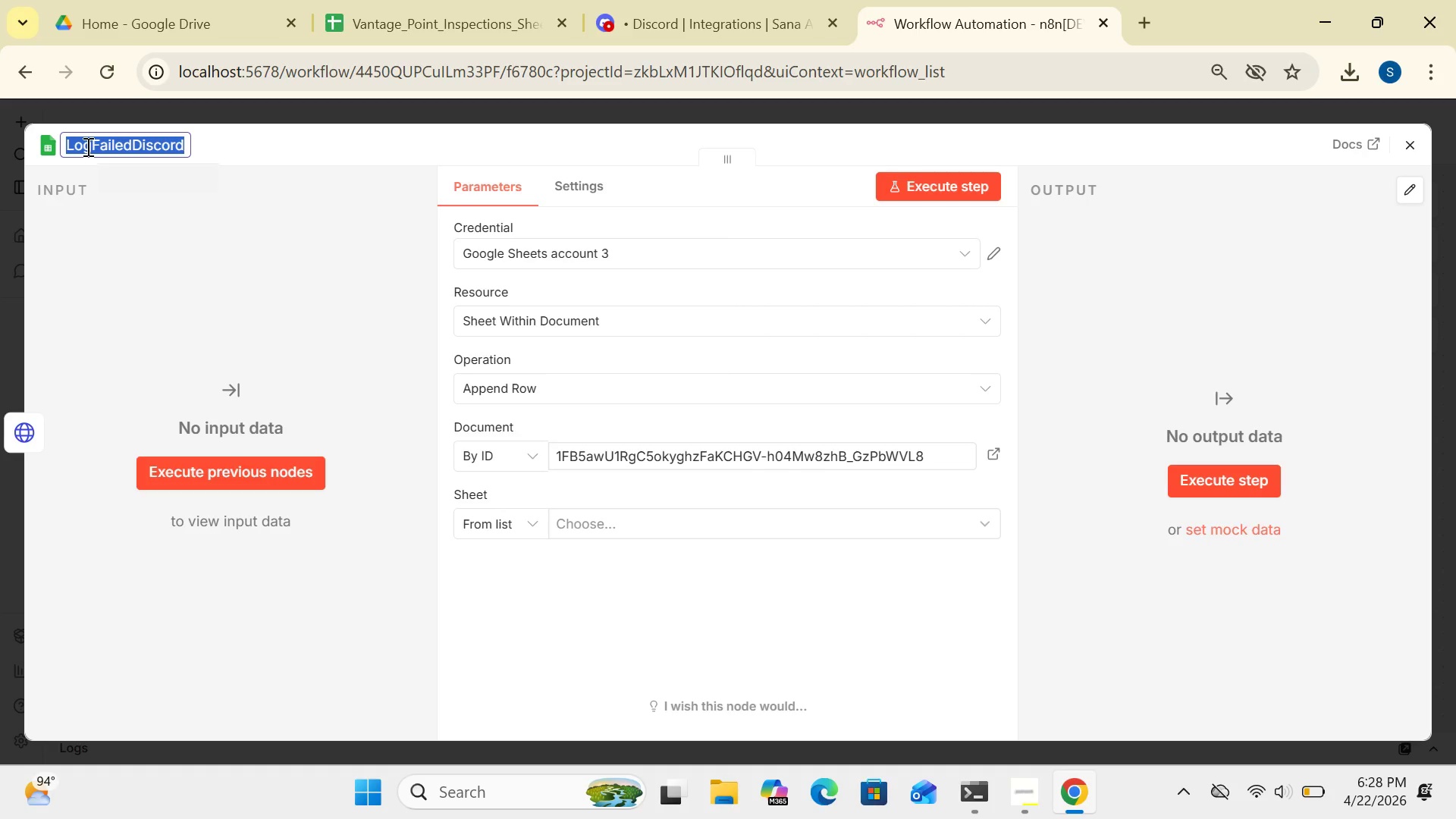 
left_click([86, 146])
 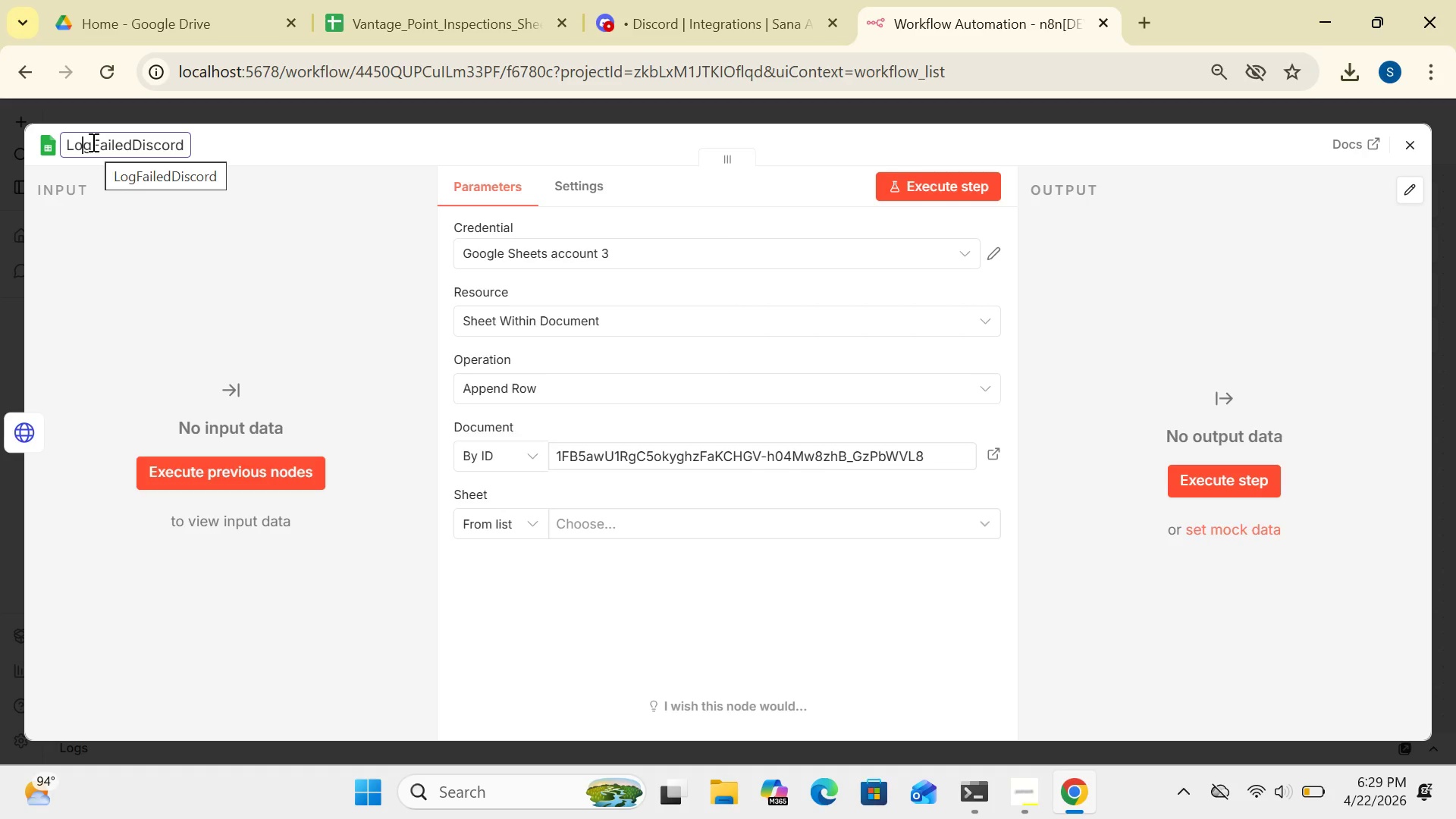 
left_click([90, 143])
 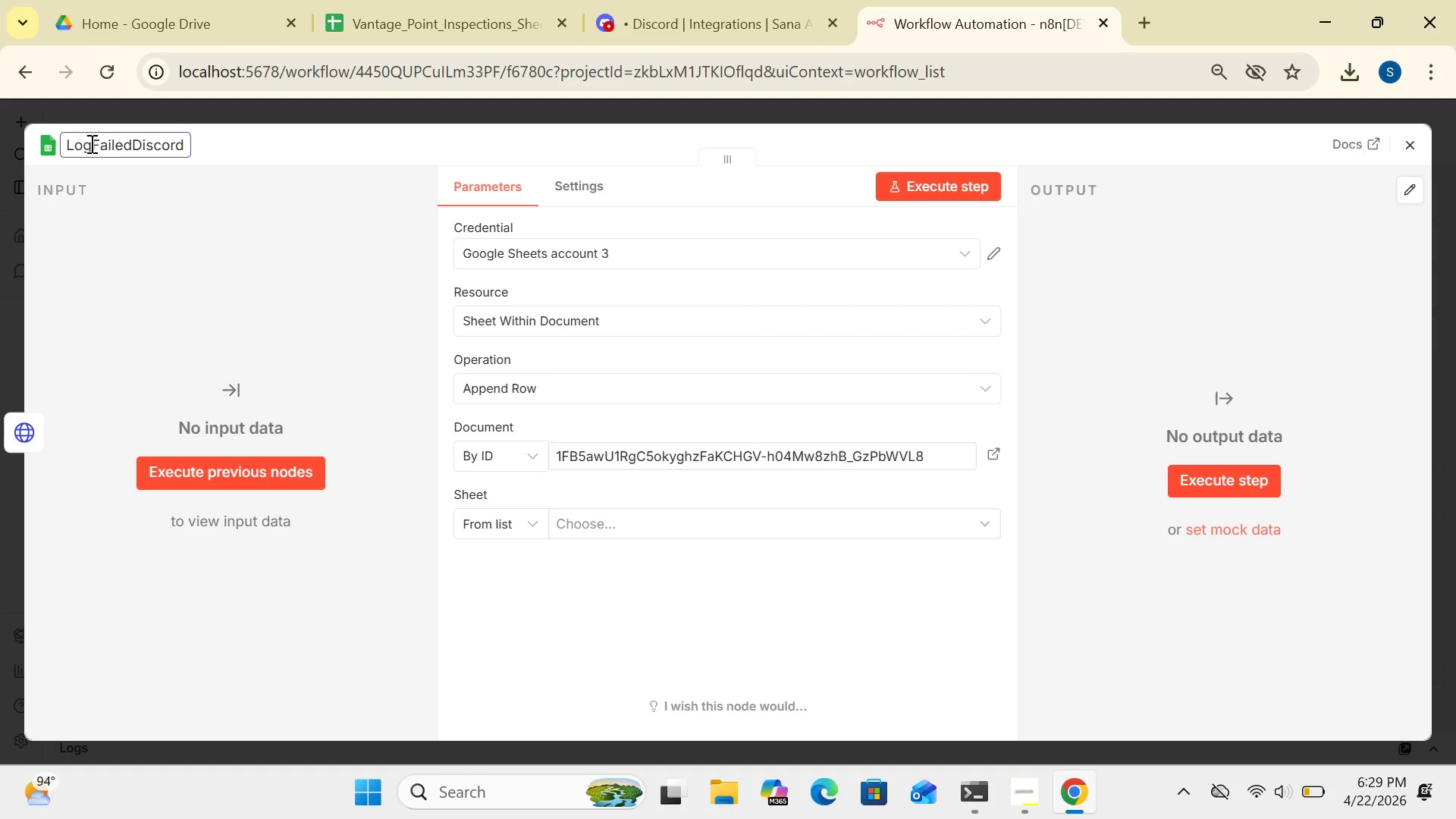 
key(Space)
 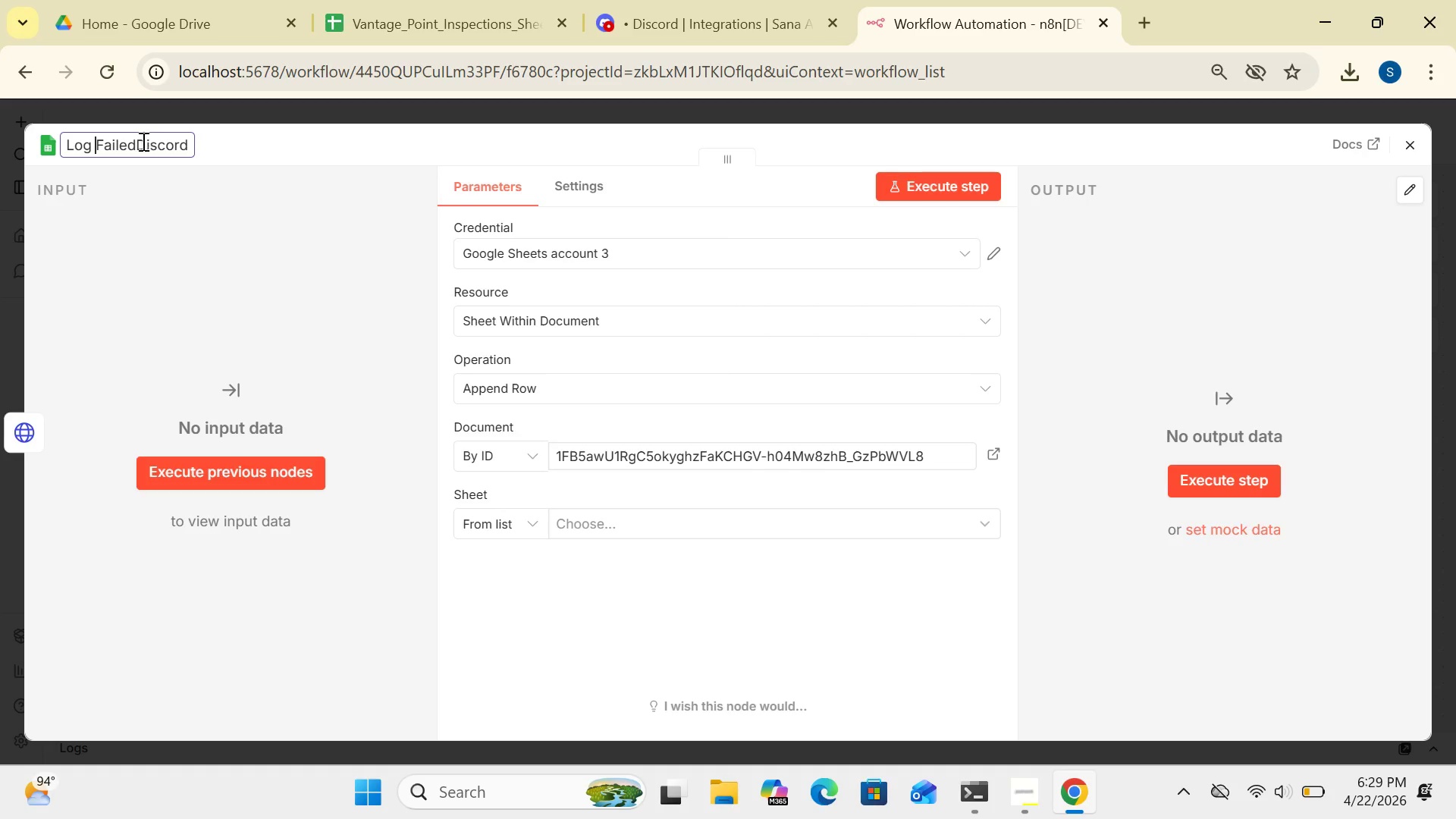 
left_click([133, 142])
 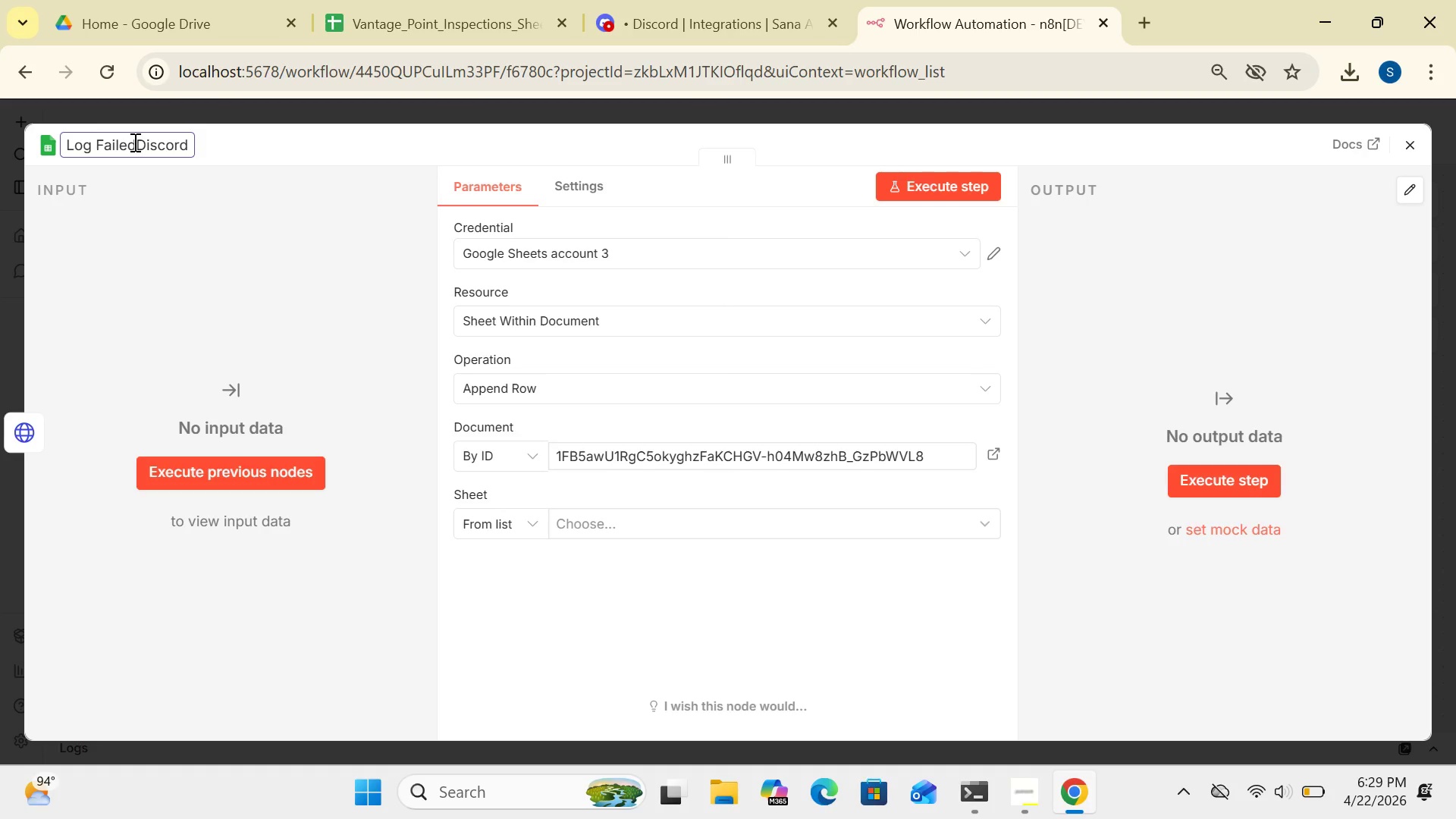 
key(Space)
 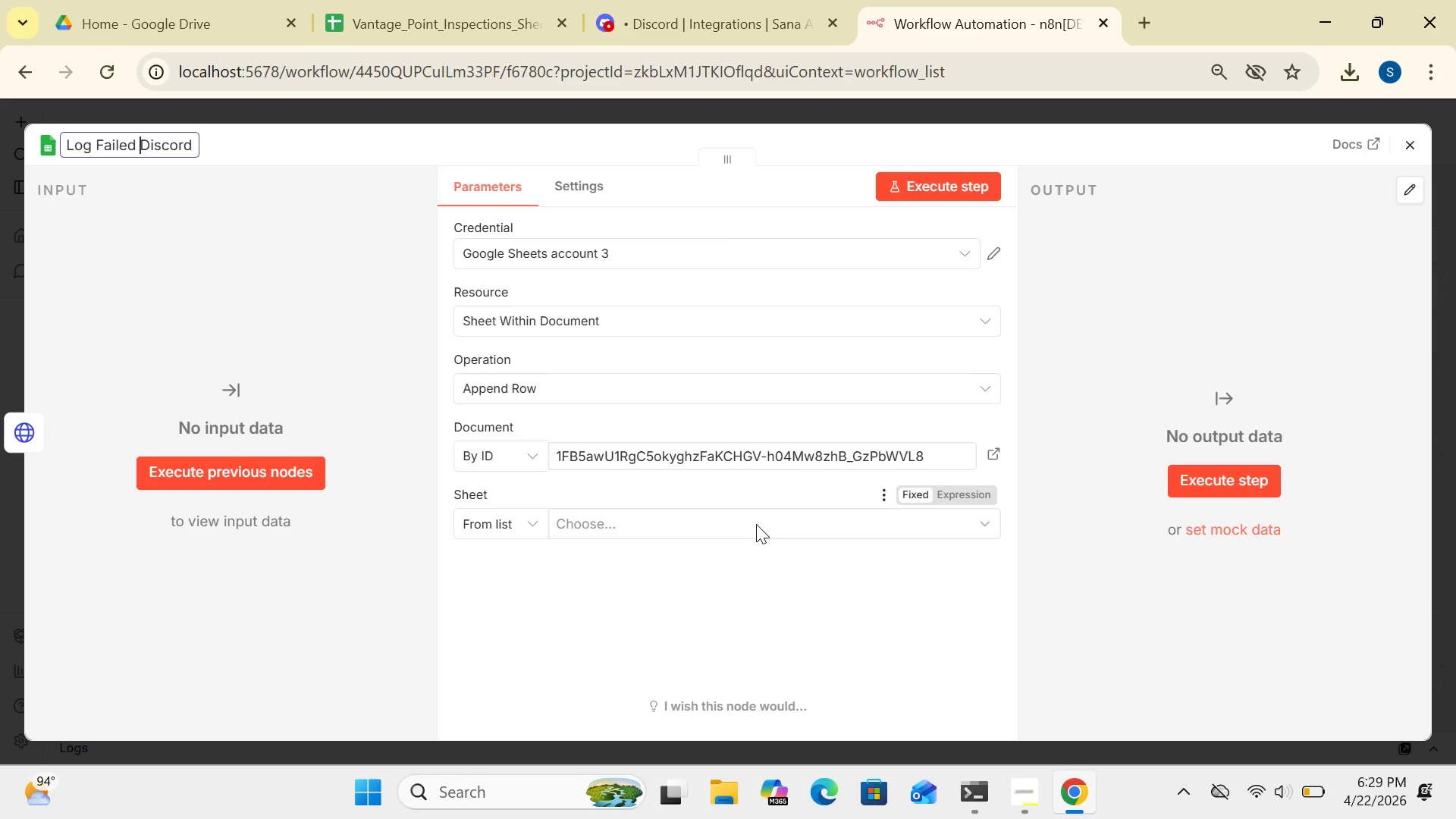 
wait(10.39)
 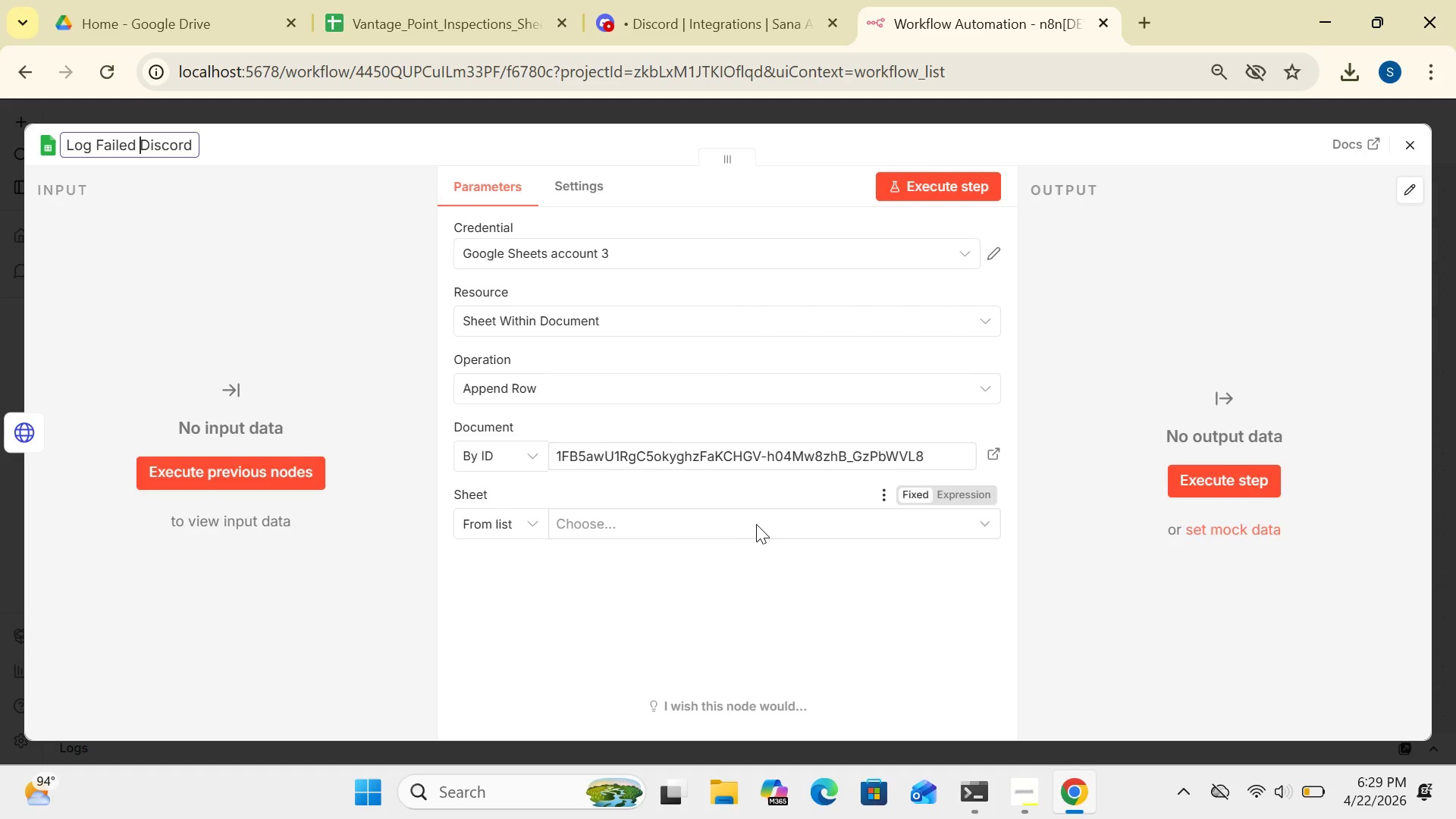 
left_click([981, 518])
 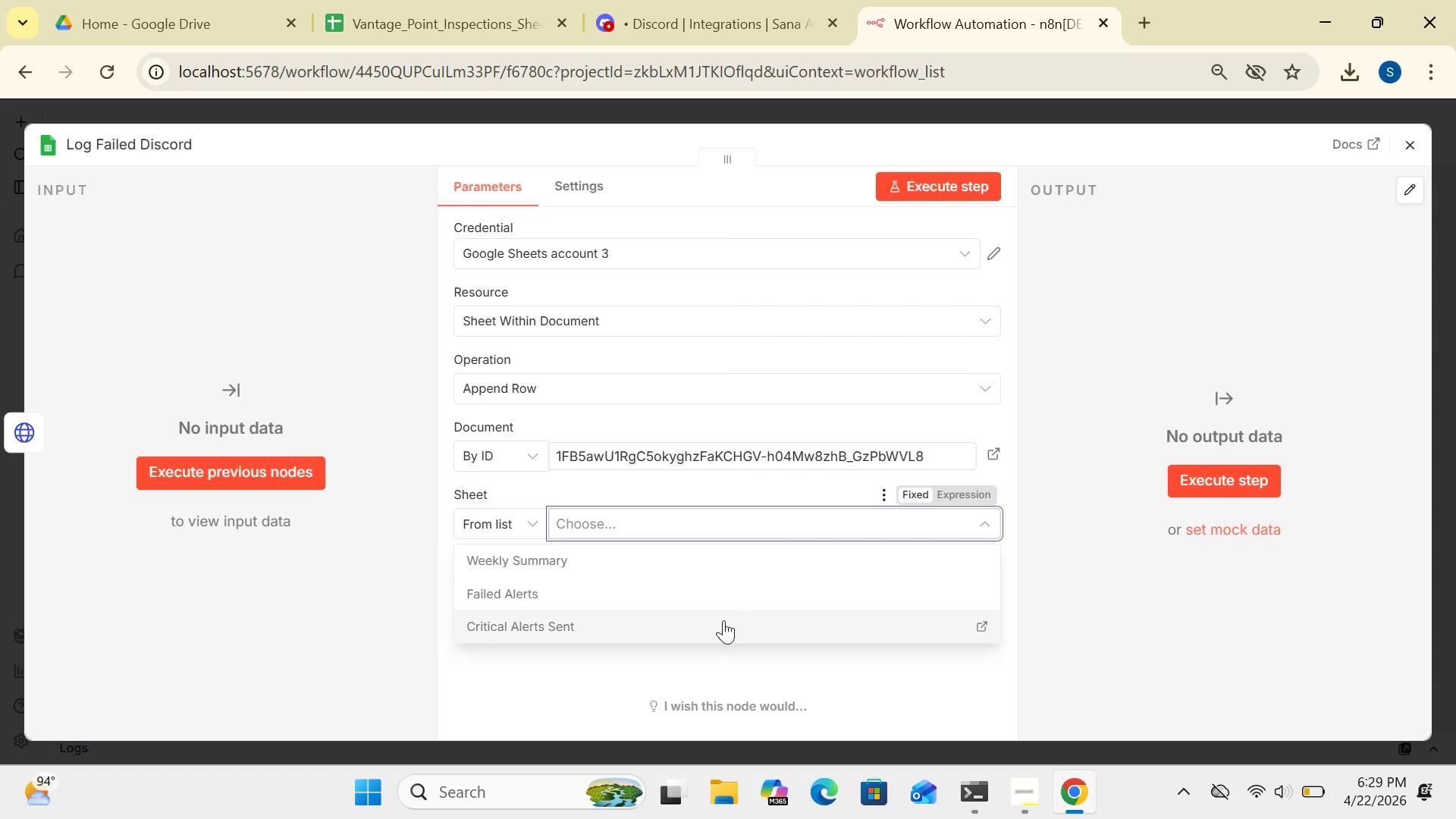 
wait(24.02)
 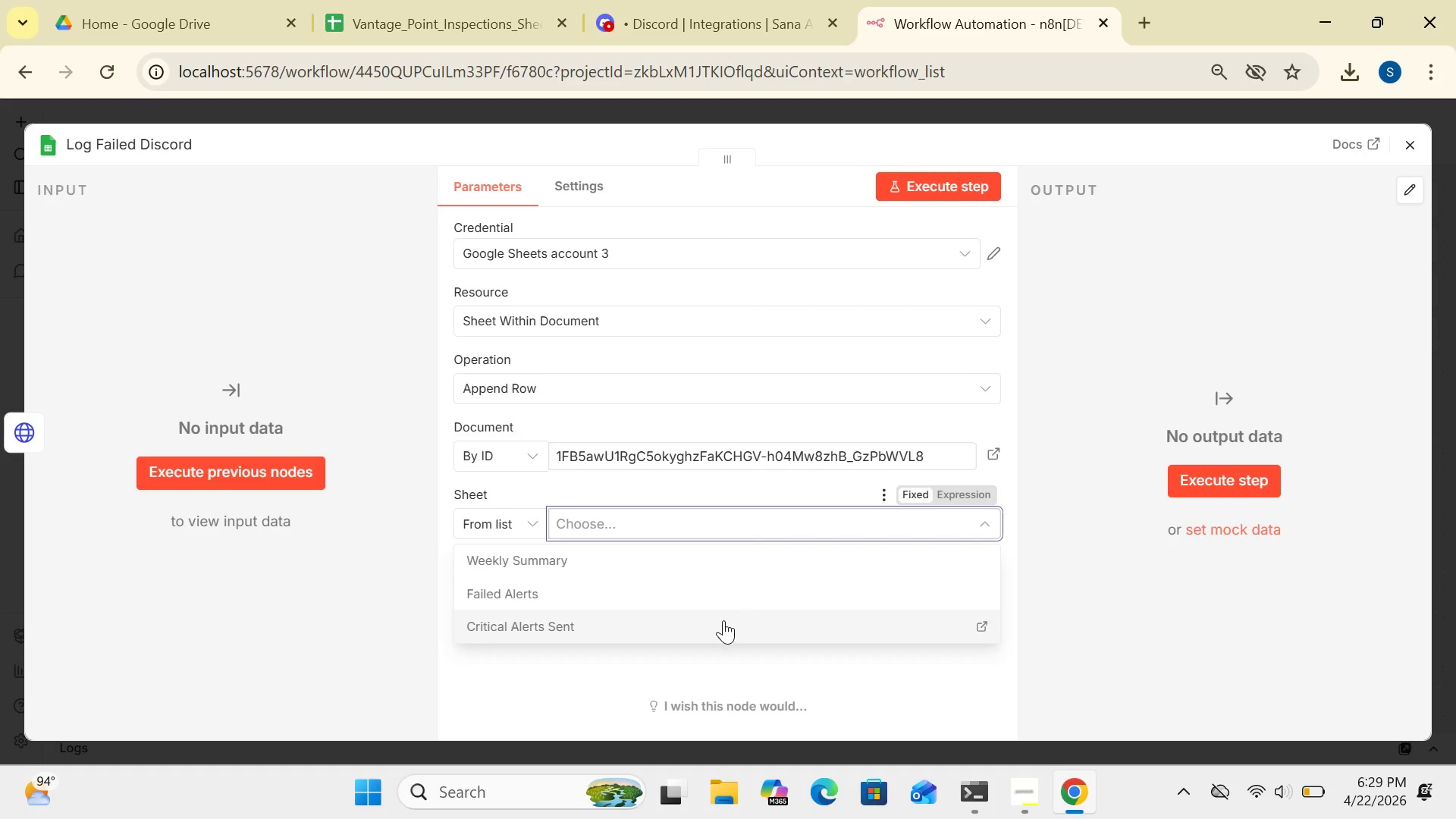 
left_click([713, 588])
 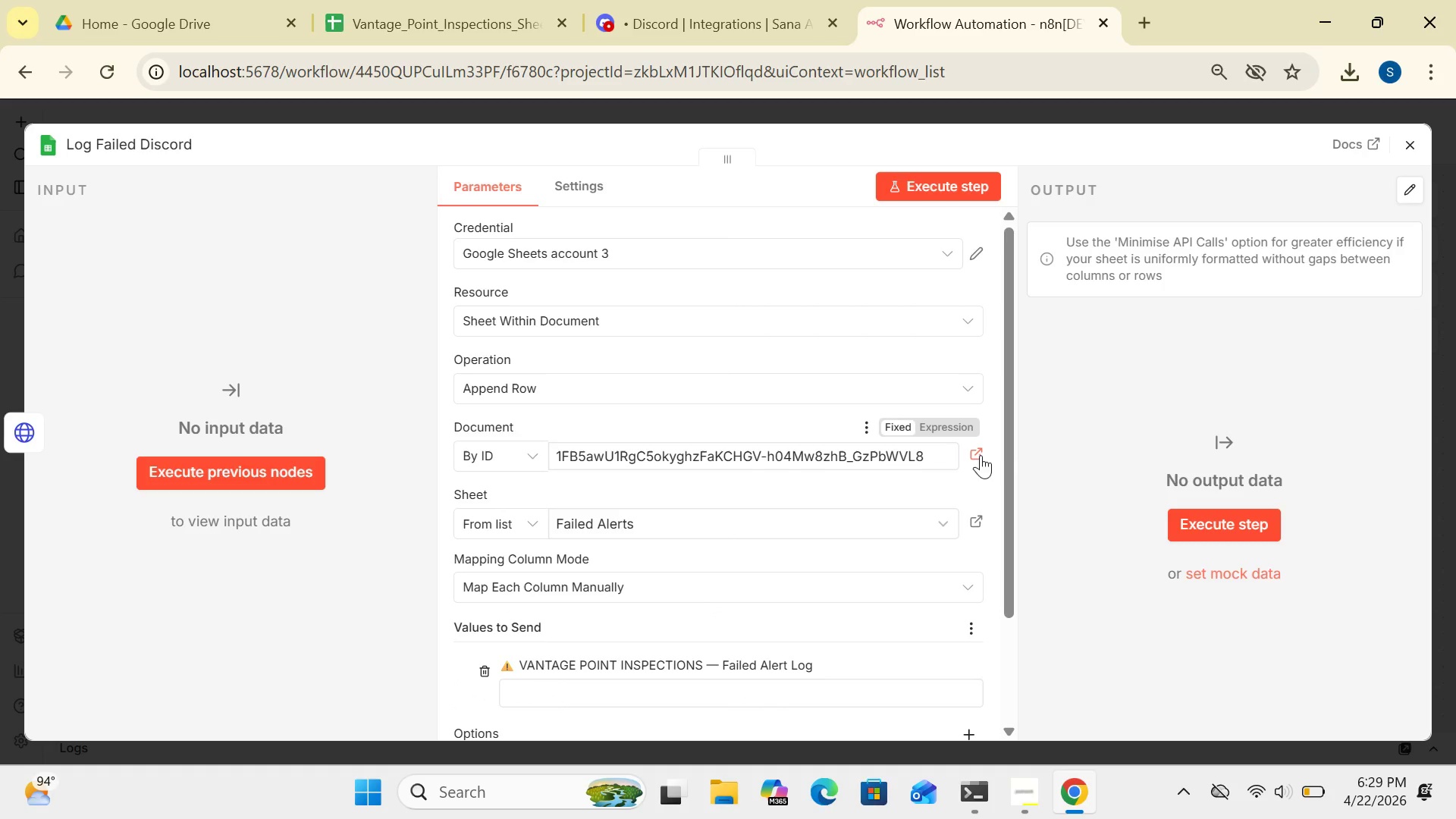 
left_click_drag(start_coordinate=[1008, 465], to_coordinate=[999, 583])
 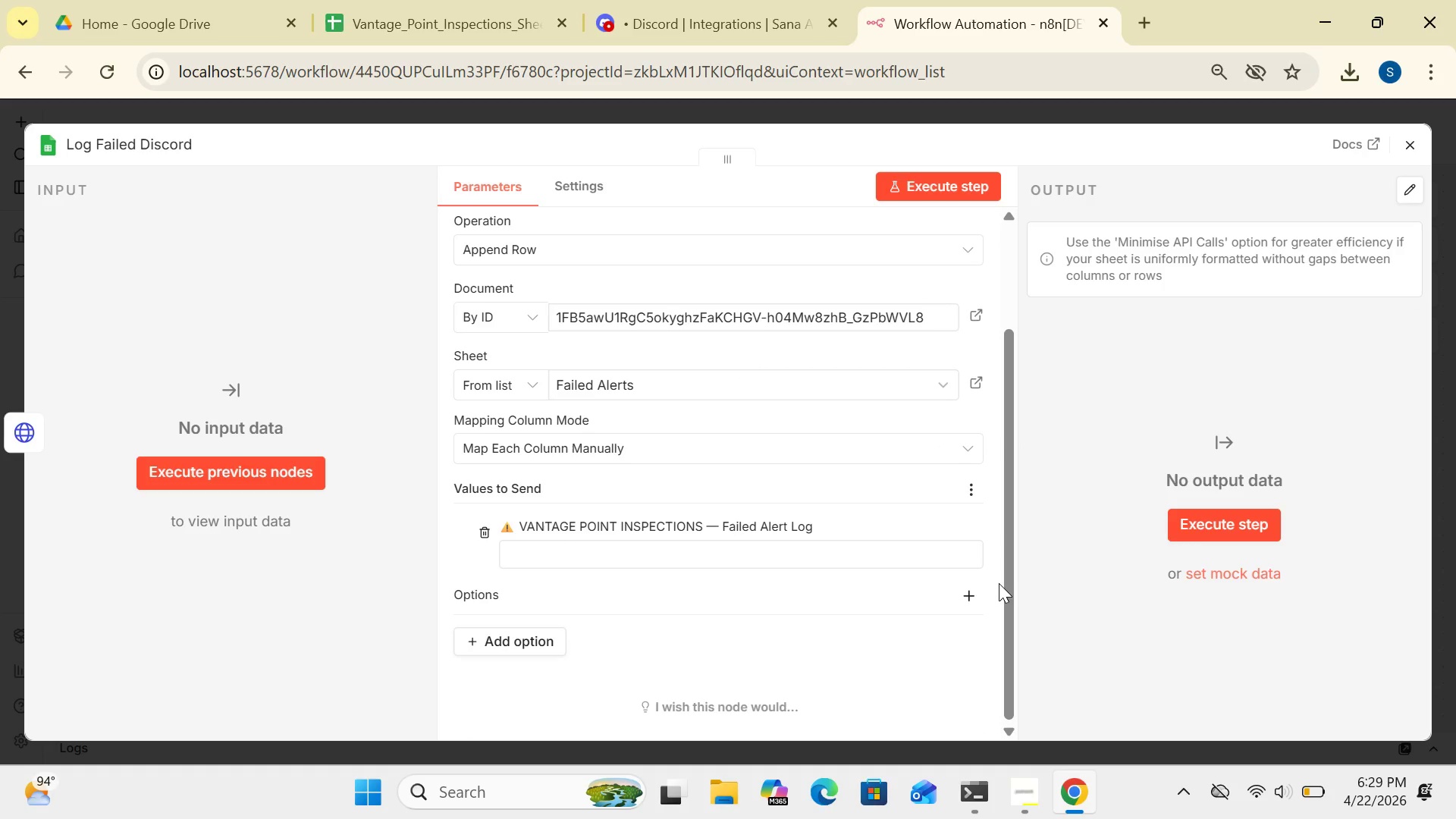 
wait(6.52)
 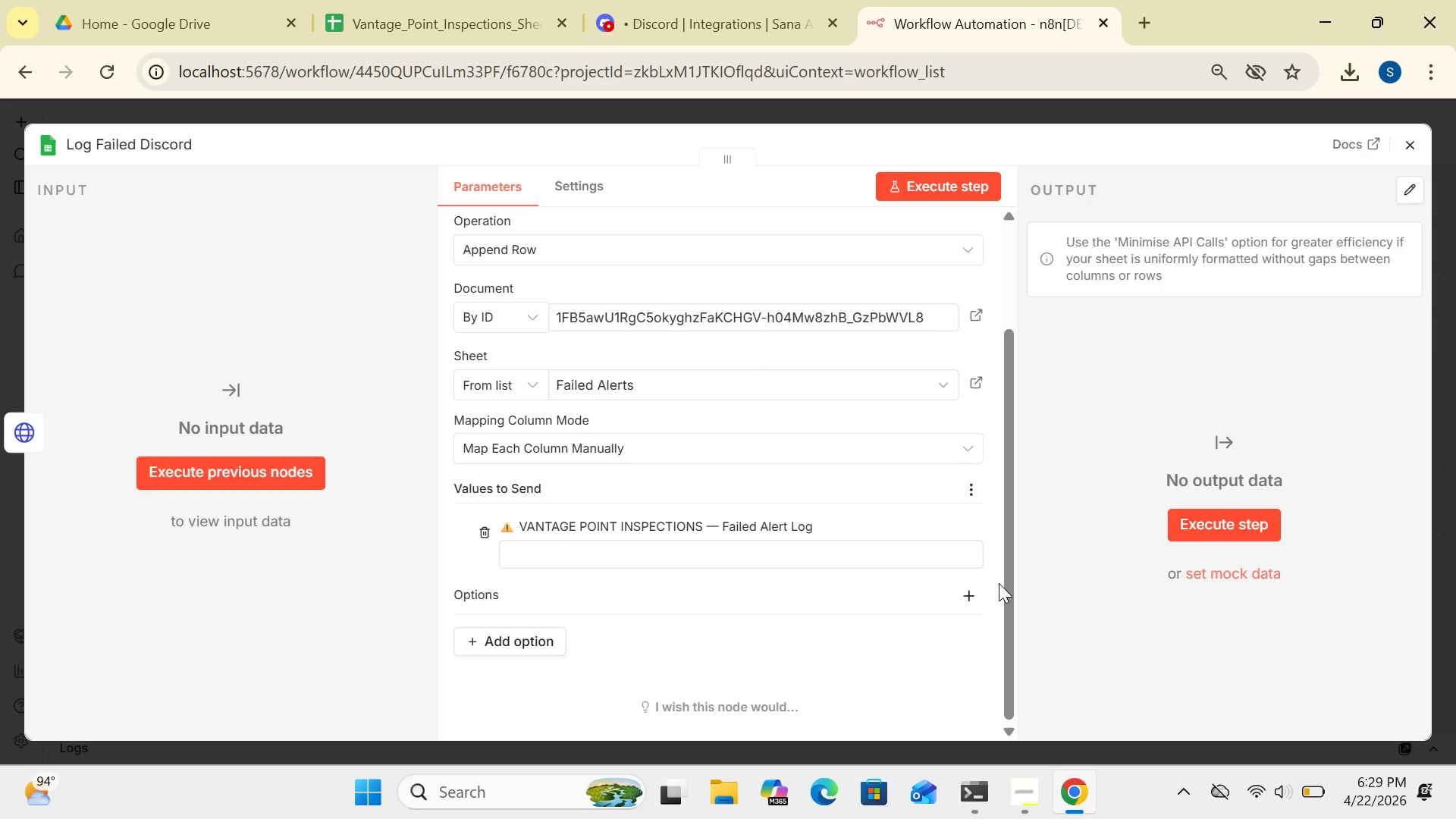 
left_click_drag(start_coordinate=[1009, 583], to_coordinate=[1003, 624])
 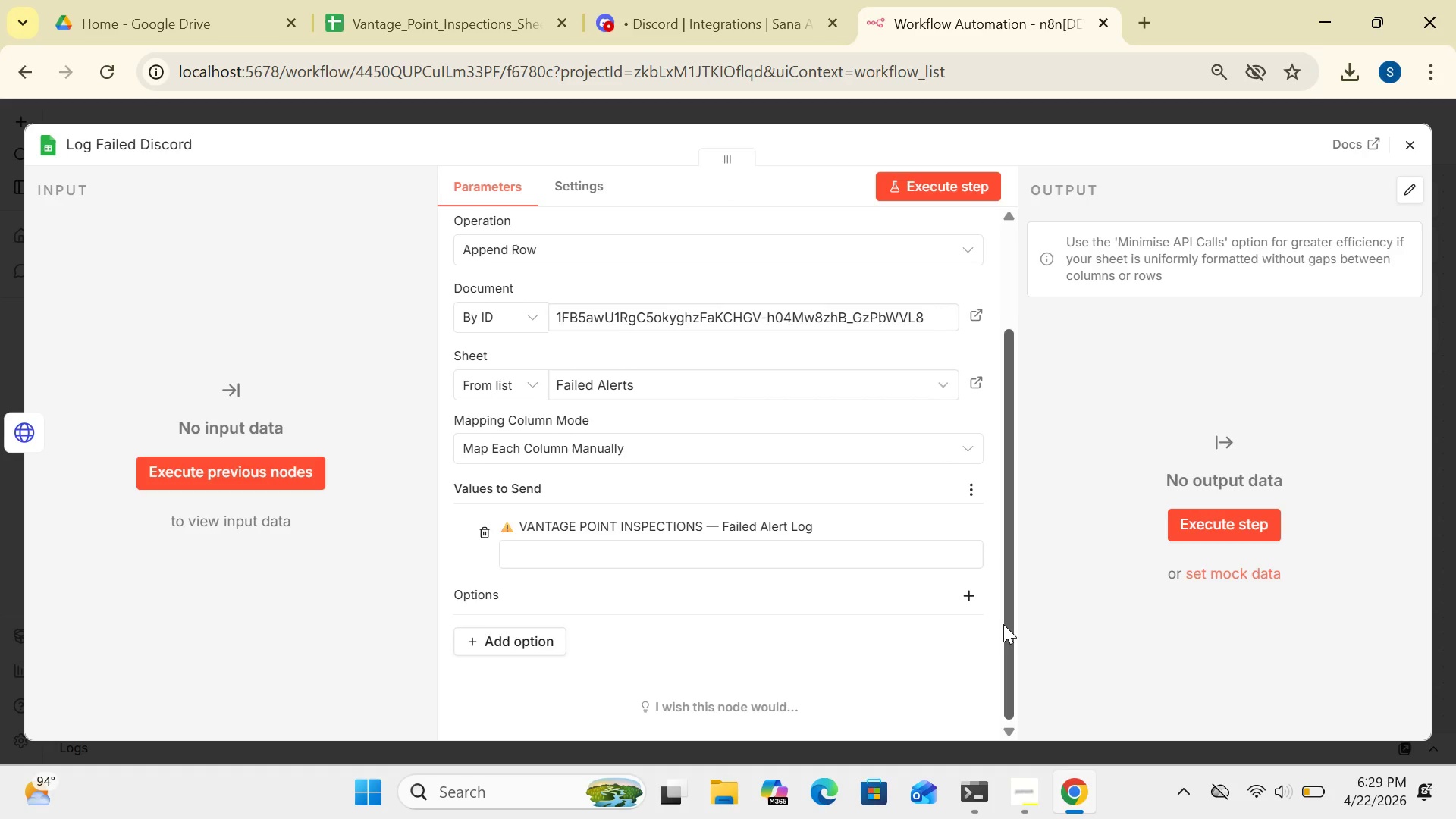 
left_click_drag(start_coordinate=[1003, 624], to_coordinate=[1005, 640])
 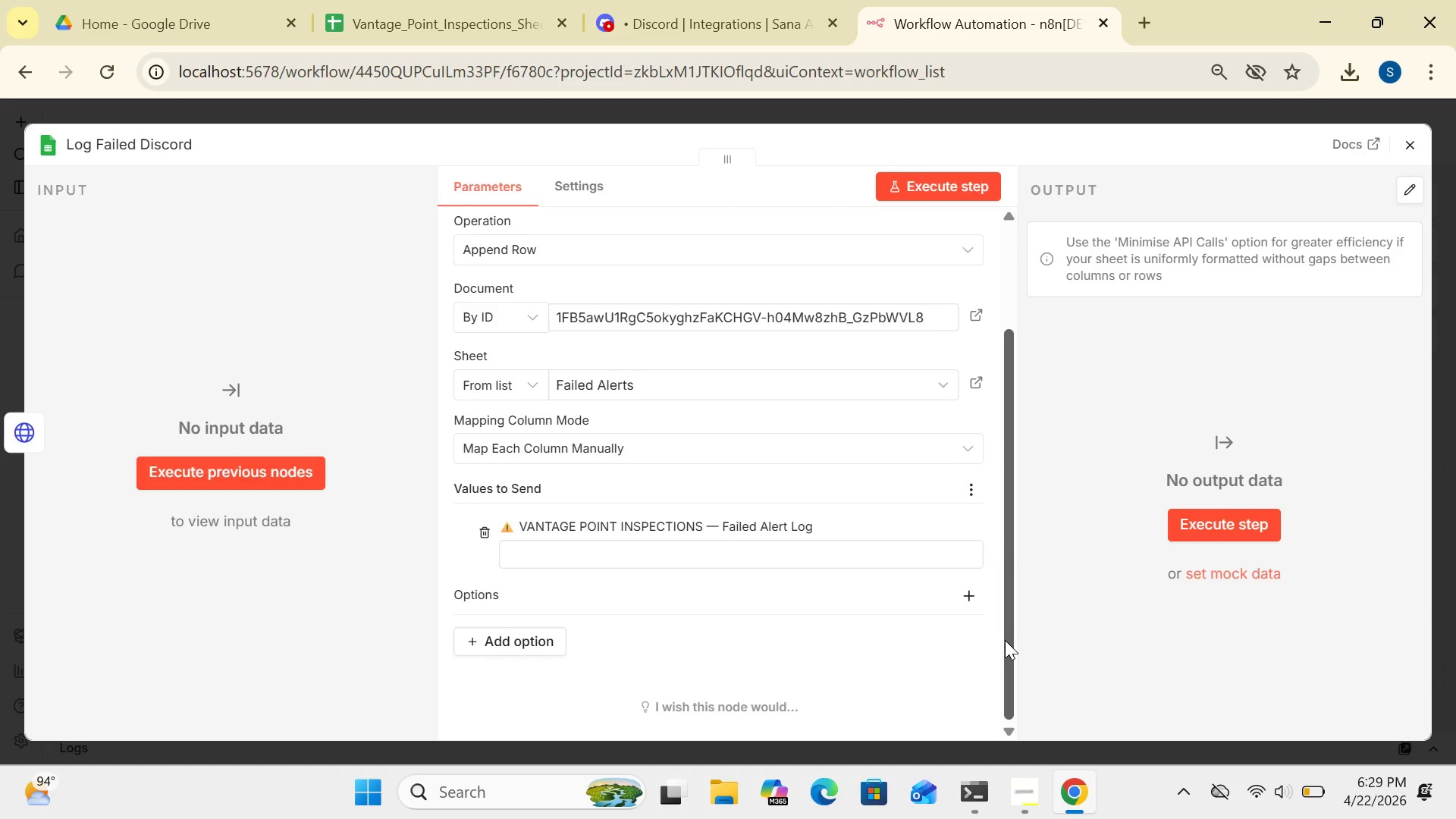 
left_click_drag(start_coordinate=[1005, 639], to_coordinate=[1009, 676])
 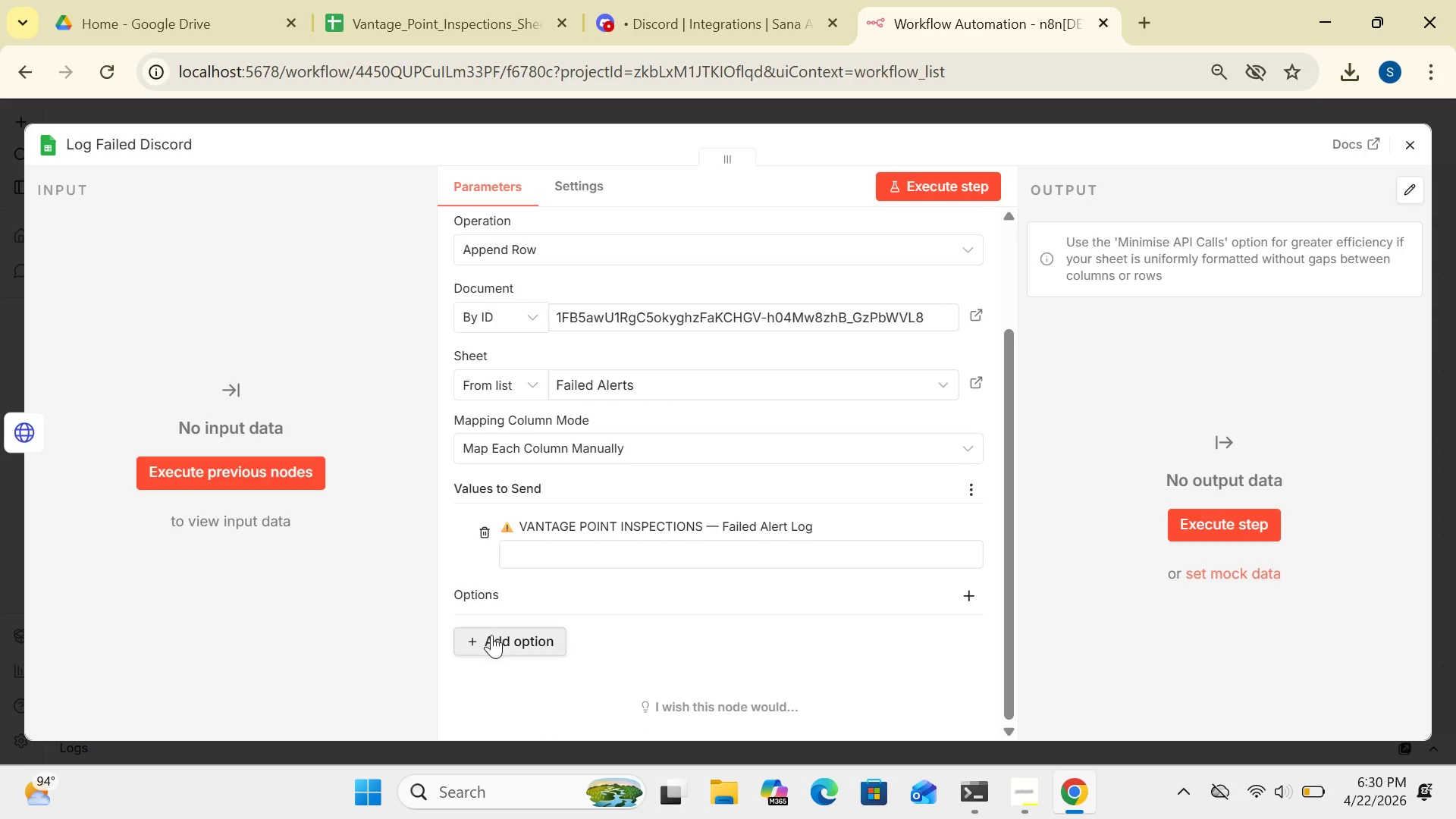 
left_click([491, 644])
 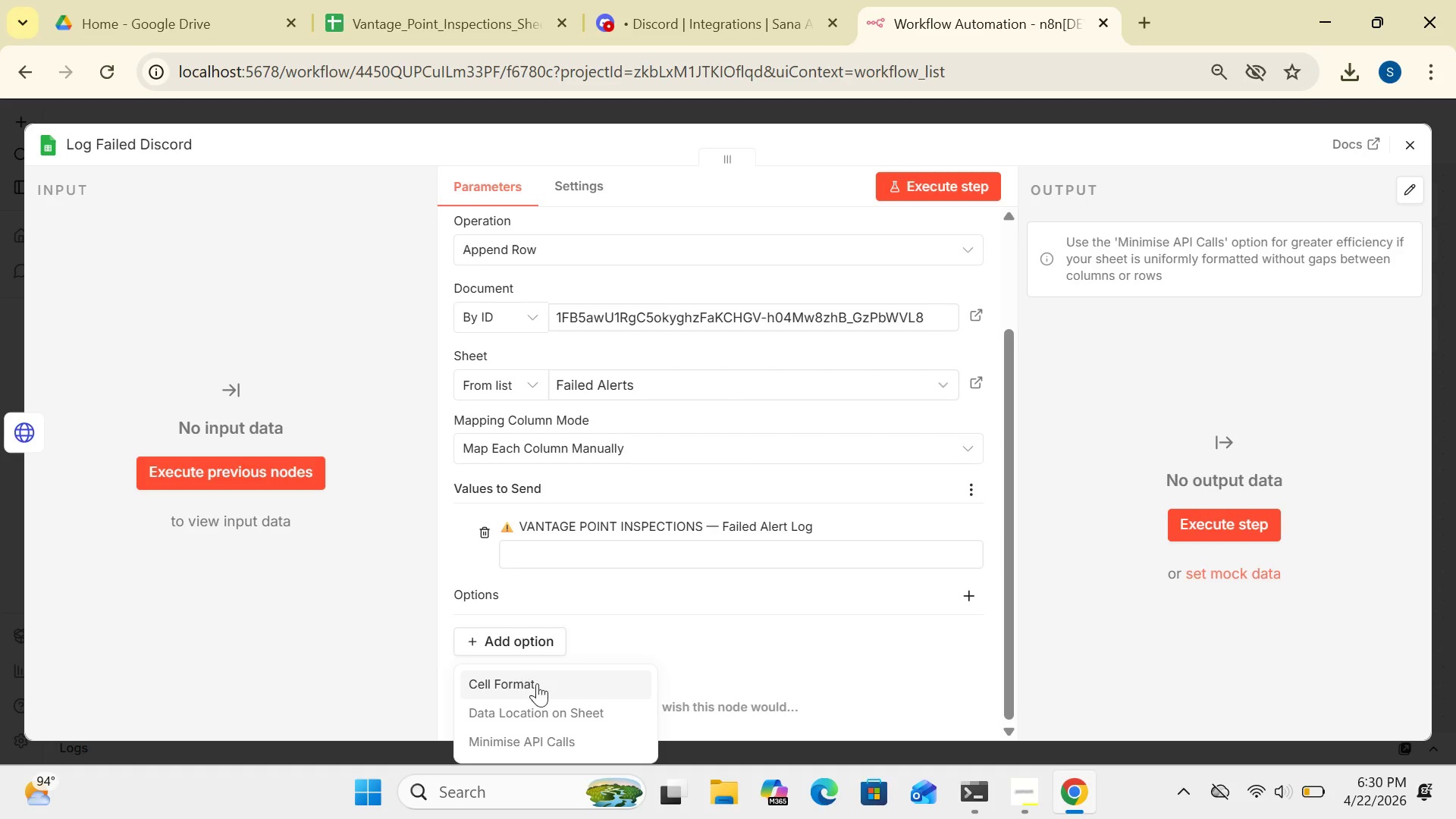 
wait(7.22)
 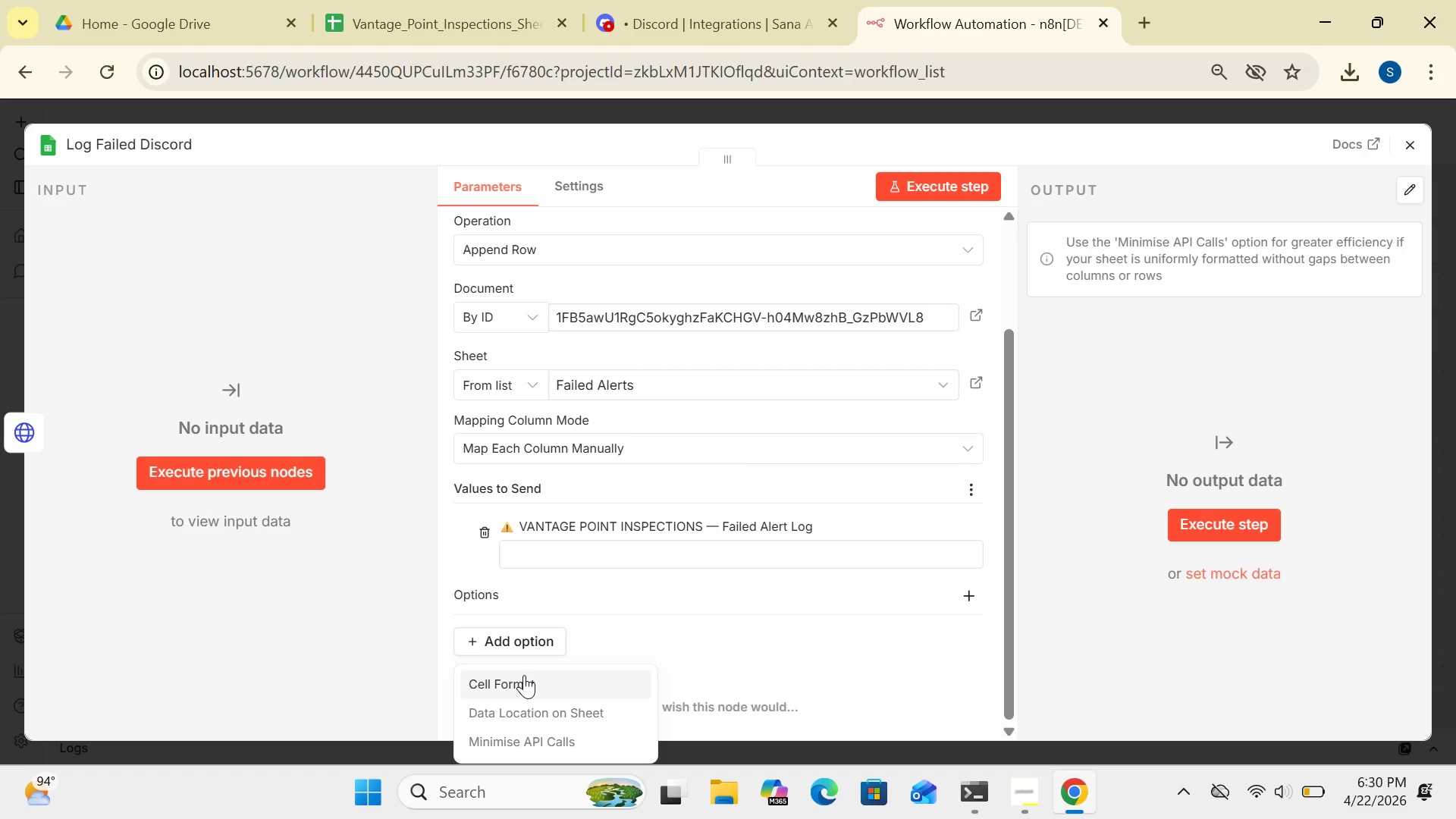 
left_click([532, 716])
 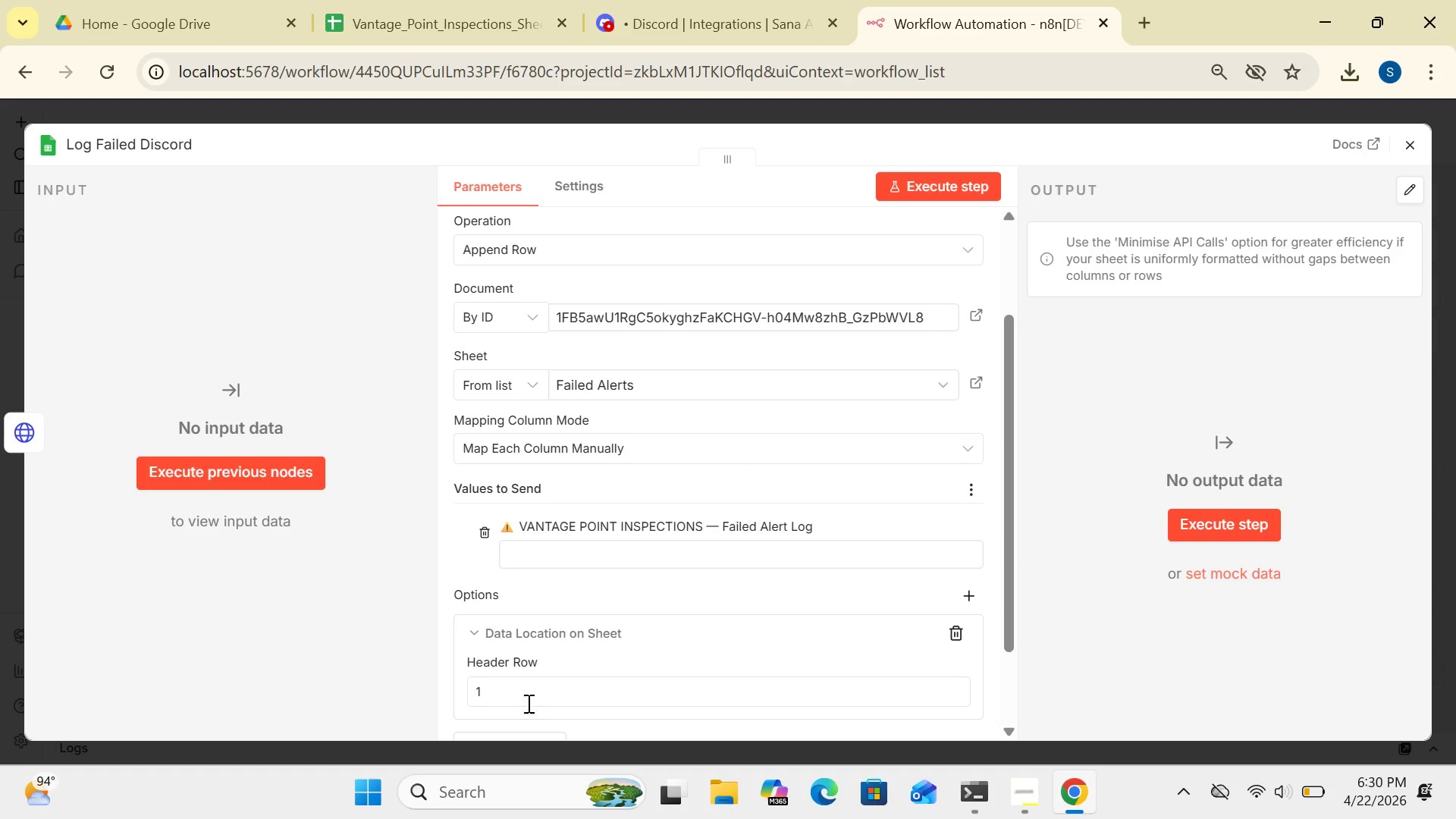 
left_click([530, 689])
 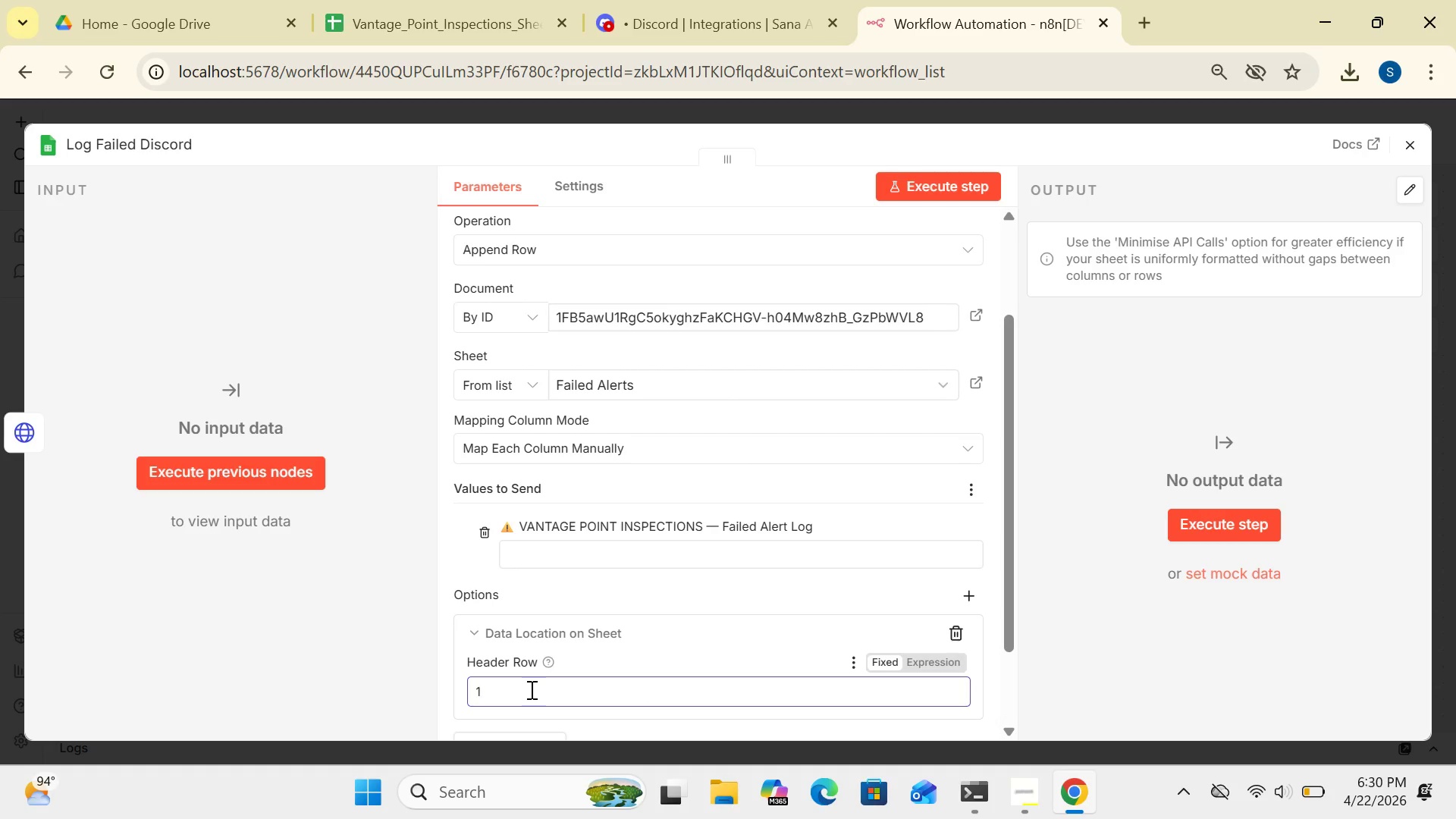 
key(Backspace)
 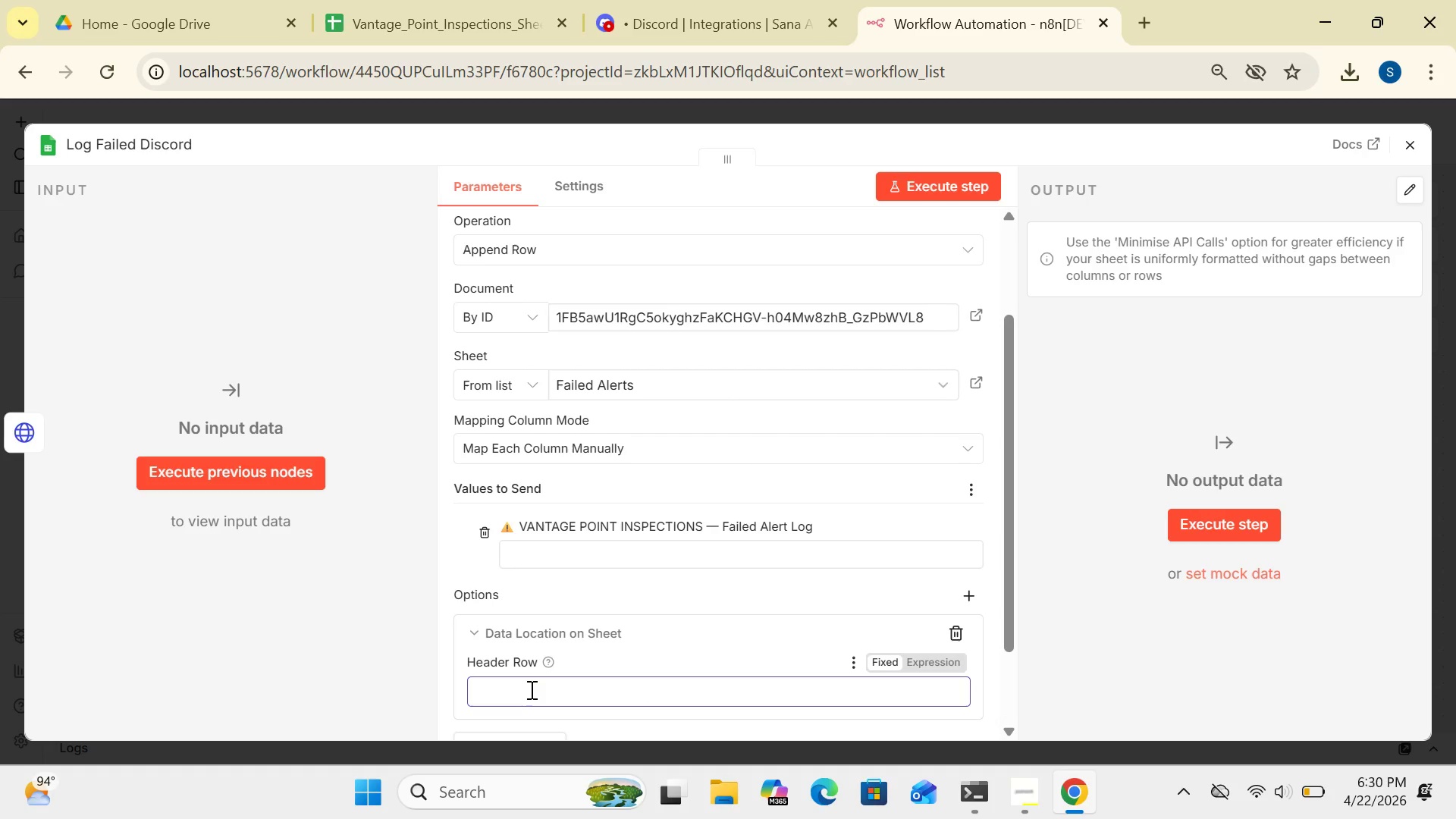 
key(3)
 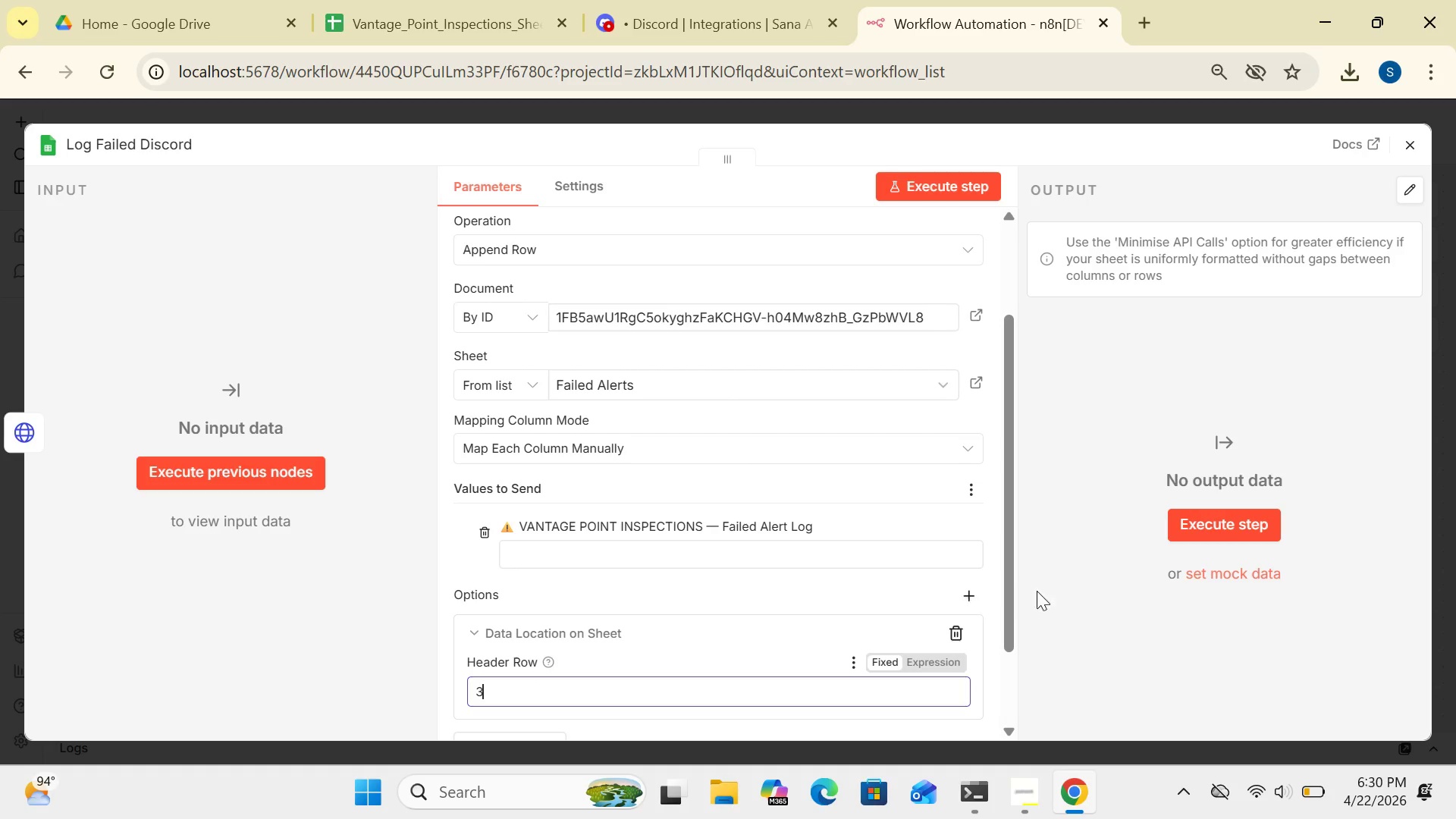 
left_click([1090, 573])
 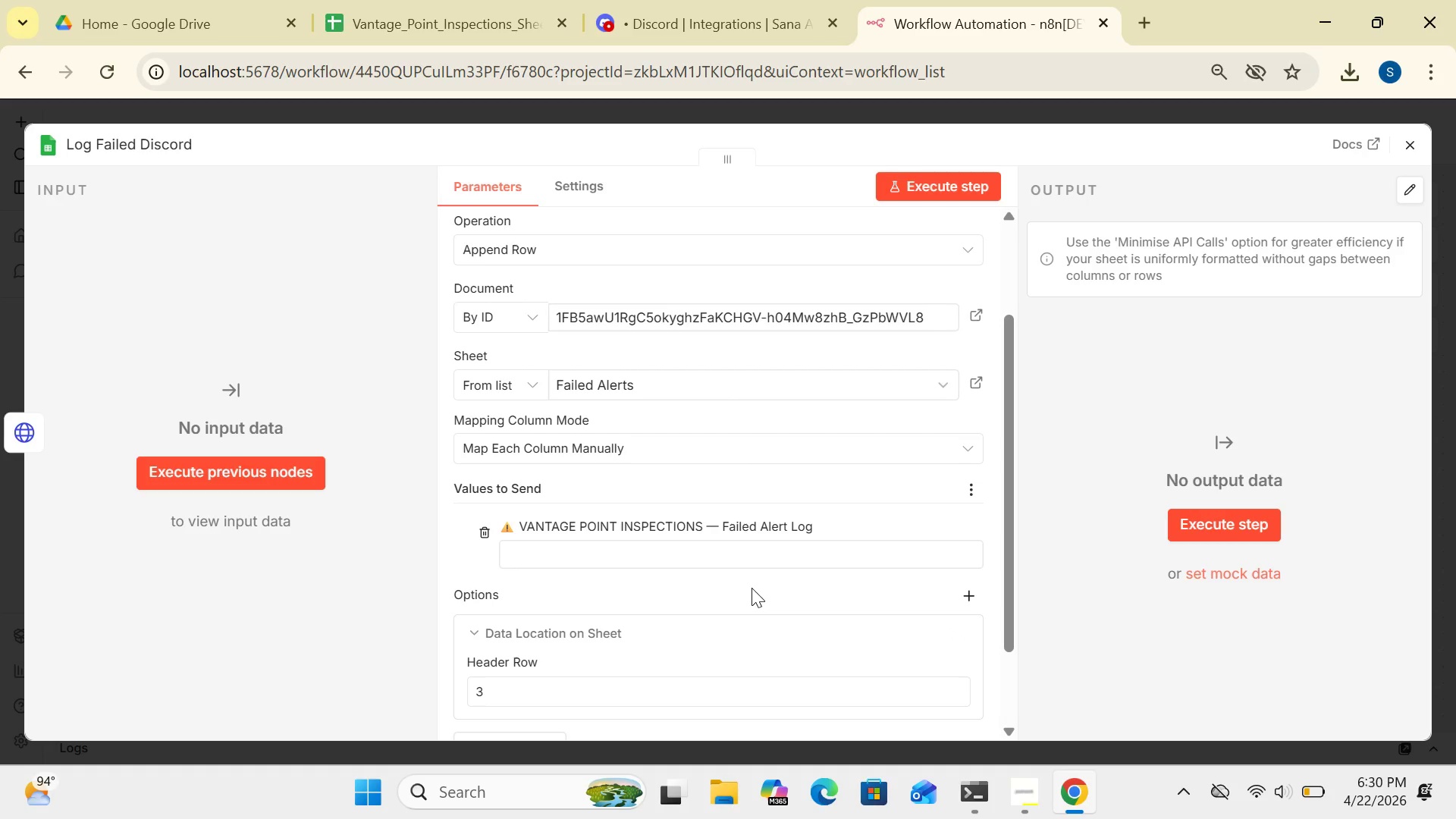 
wait(33.41)
 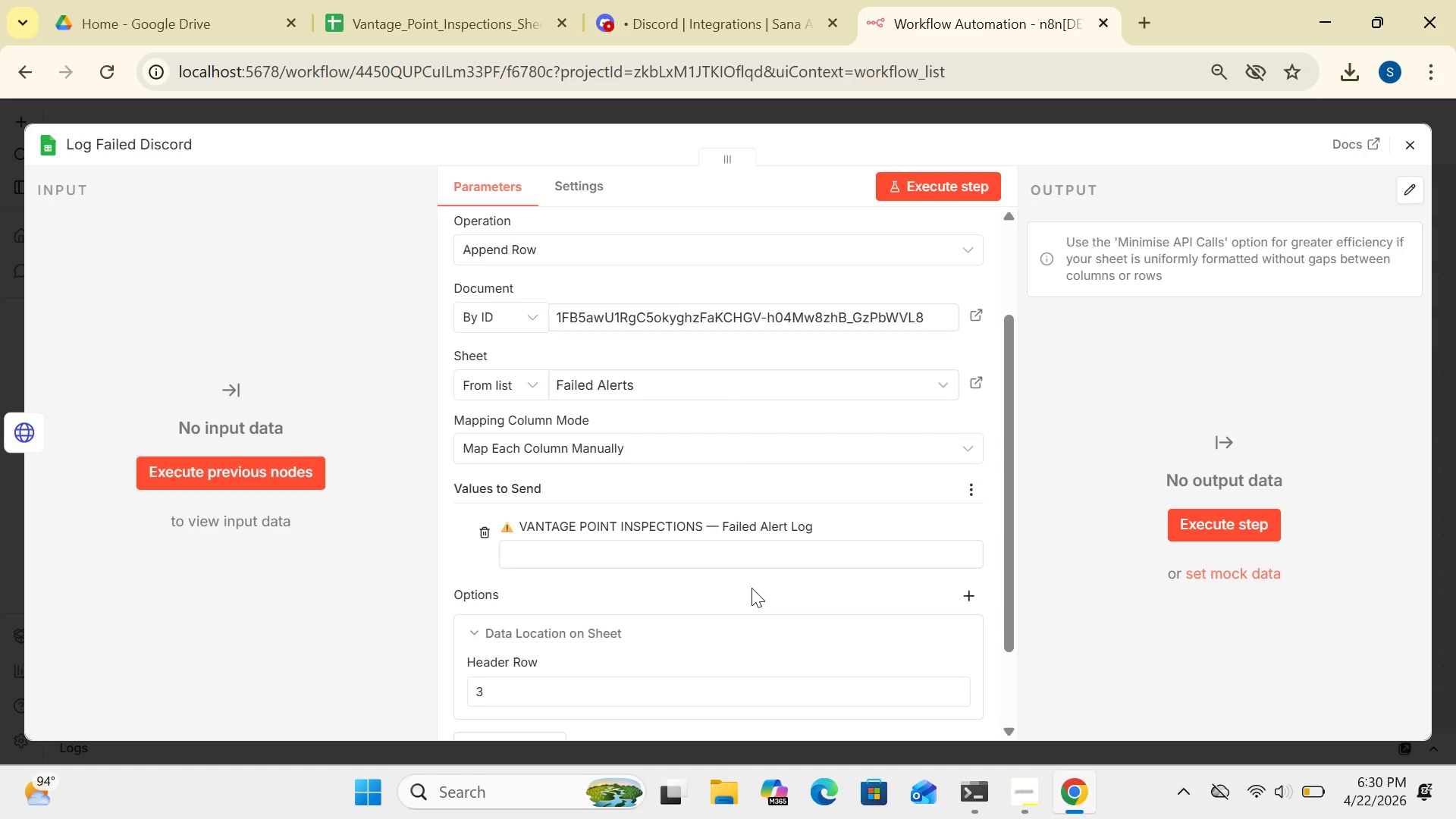 
left_click_drag(start_coordinate=[1013, 583], to_coordinate=[1006, 583])
 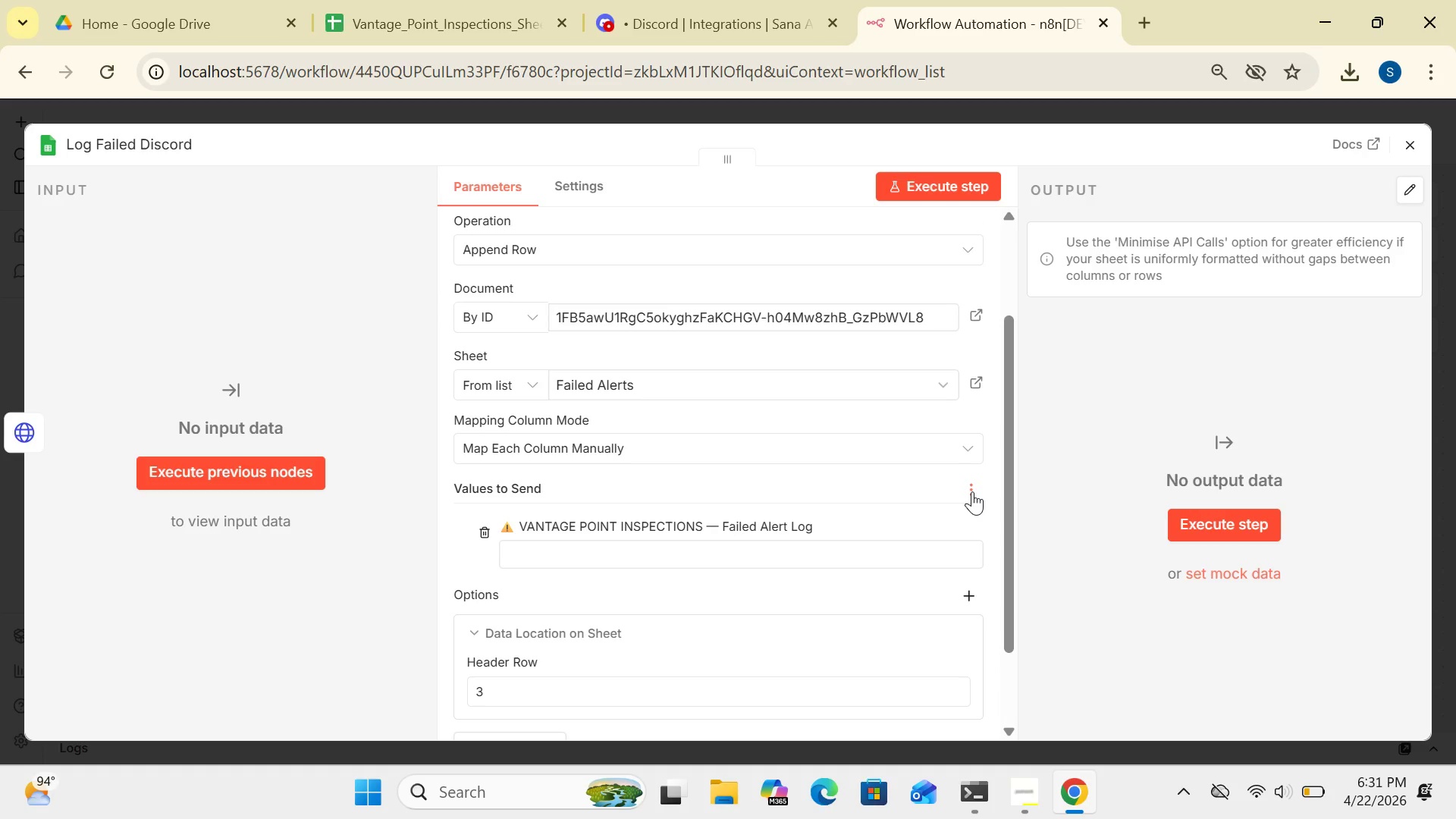 
wait(5.45)
 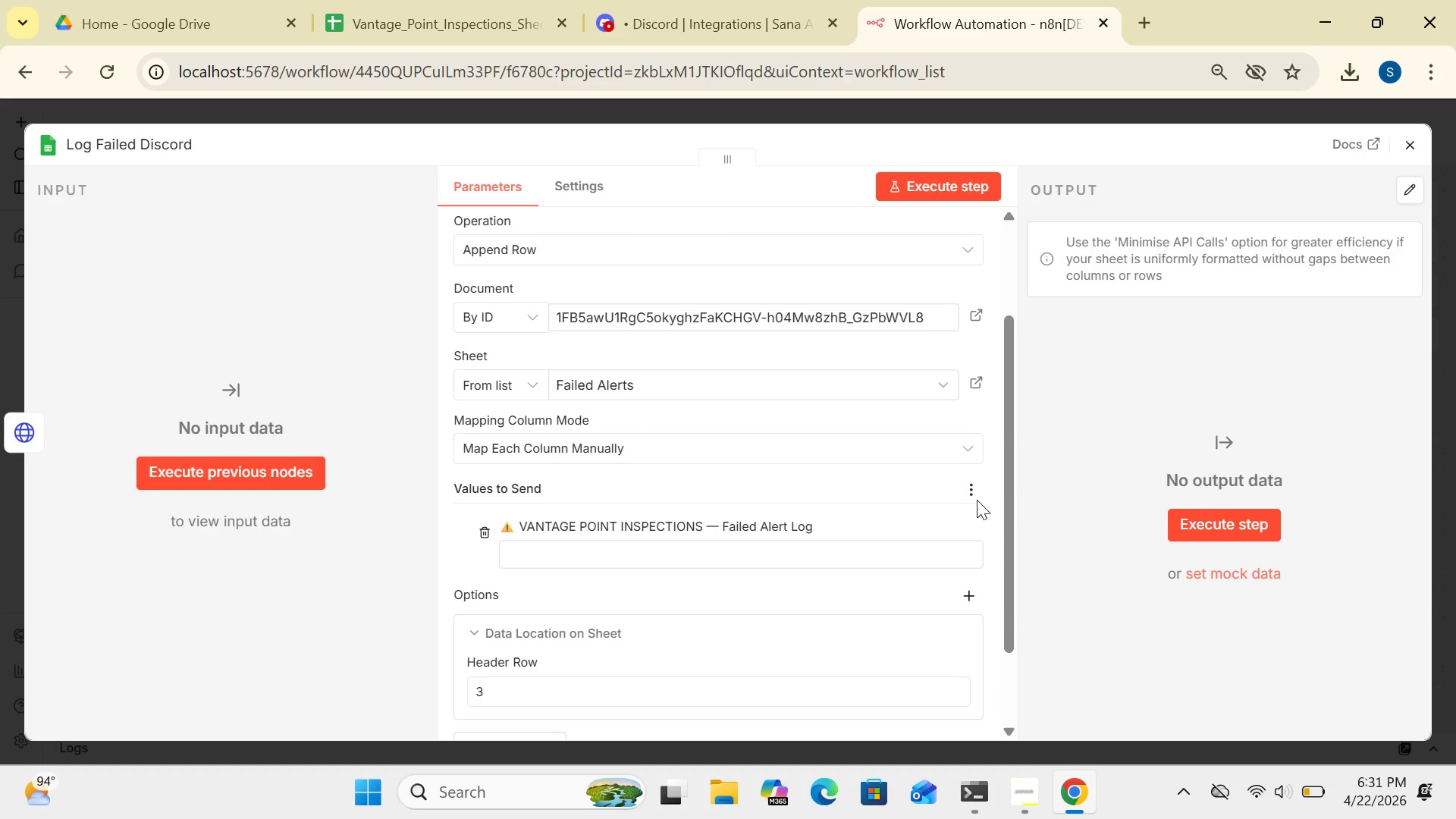 
left_click([964, 446])
 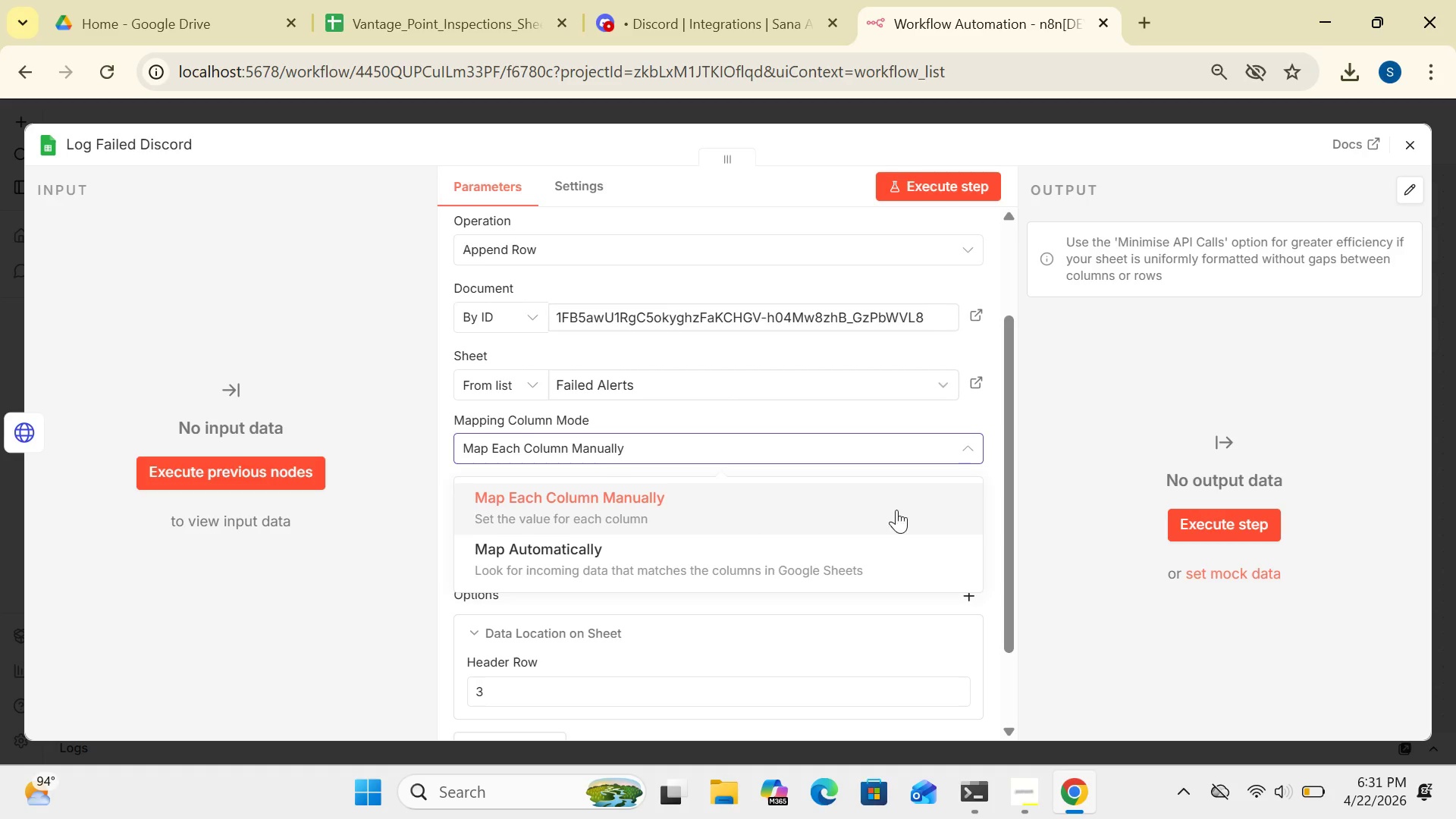 
left_click([896, 508])
 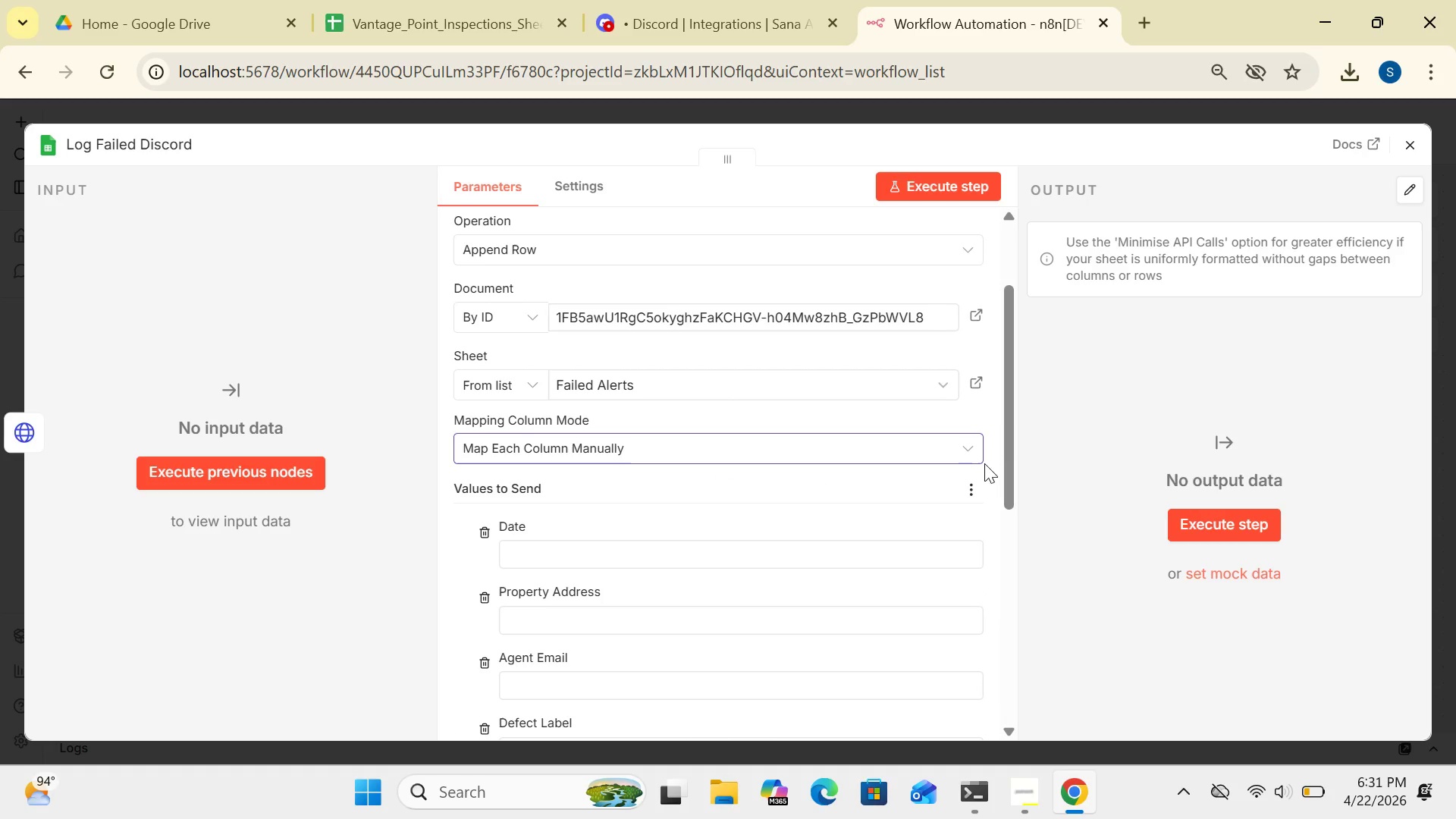 
left_click_drag(start_coordinate=[1008, 469], to_coordinate=[1000, 523])
 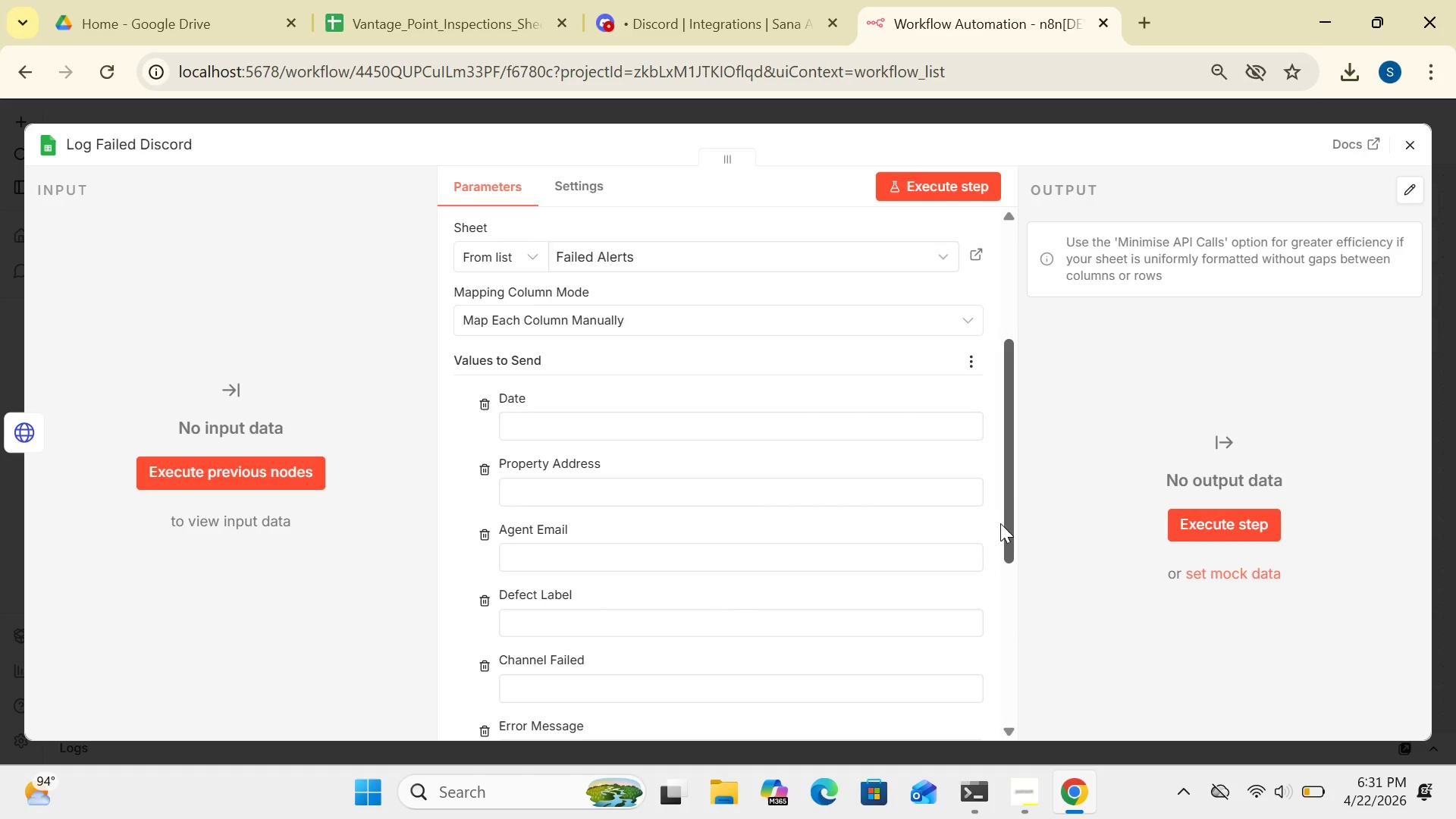 
wait(5.97)
 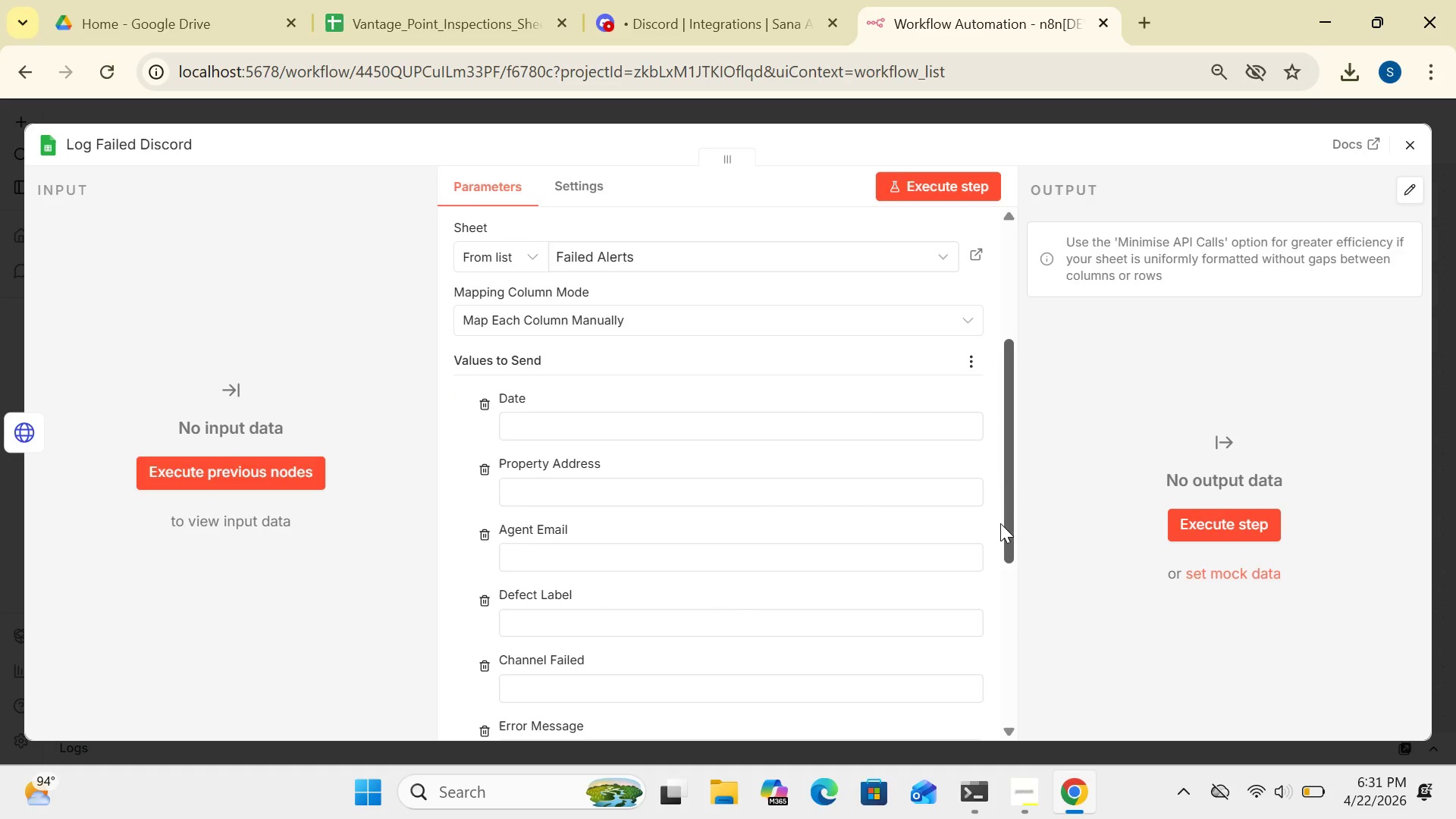 
left_click([724, 423])
 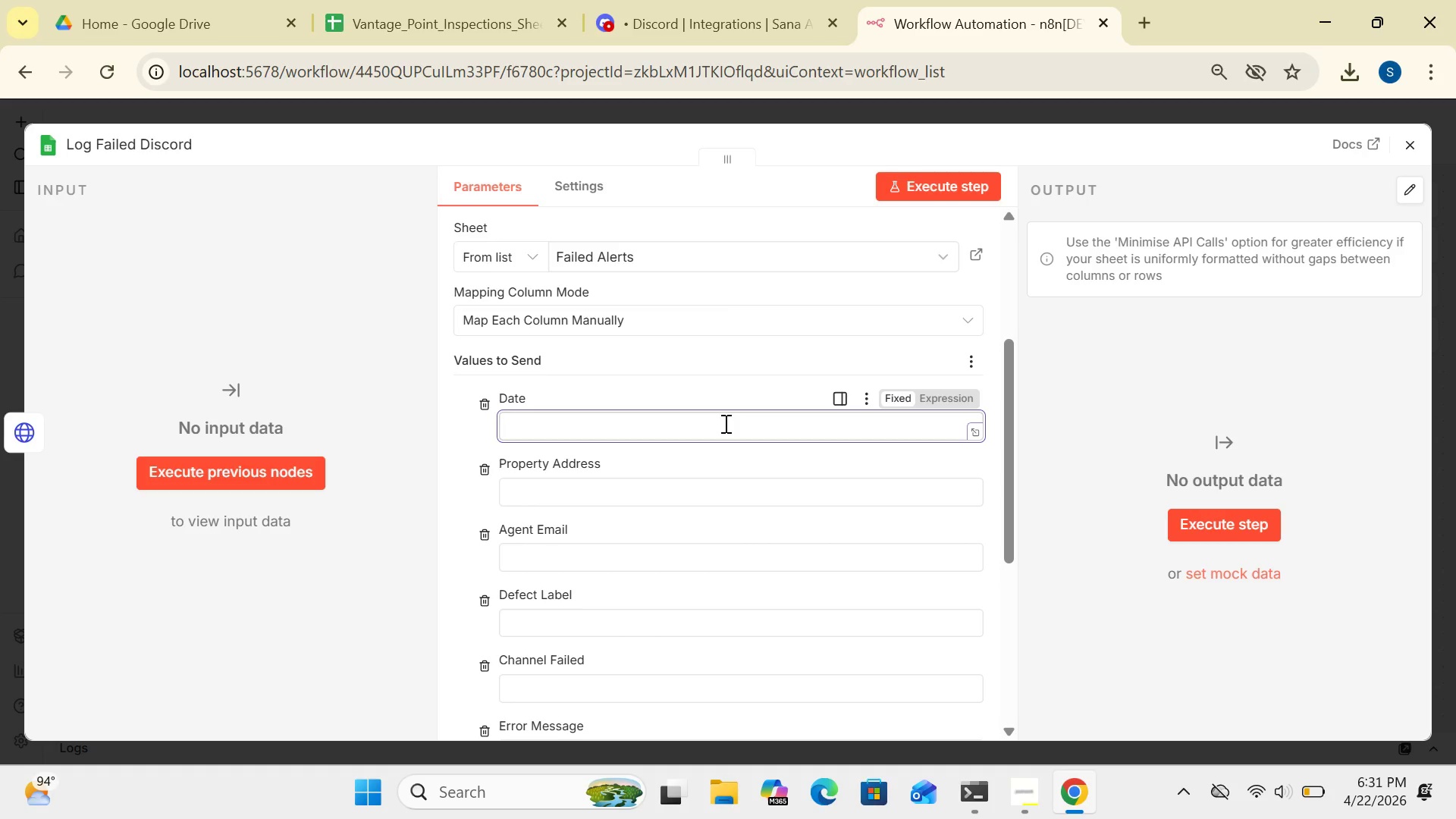 
type({{$j)
 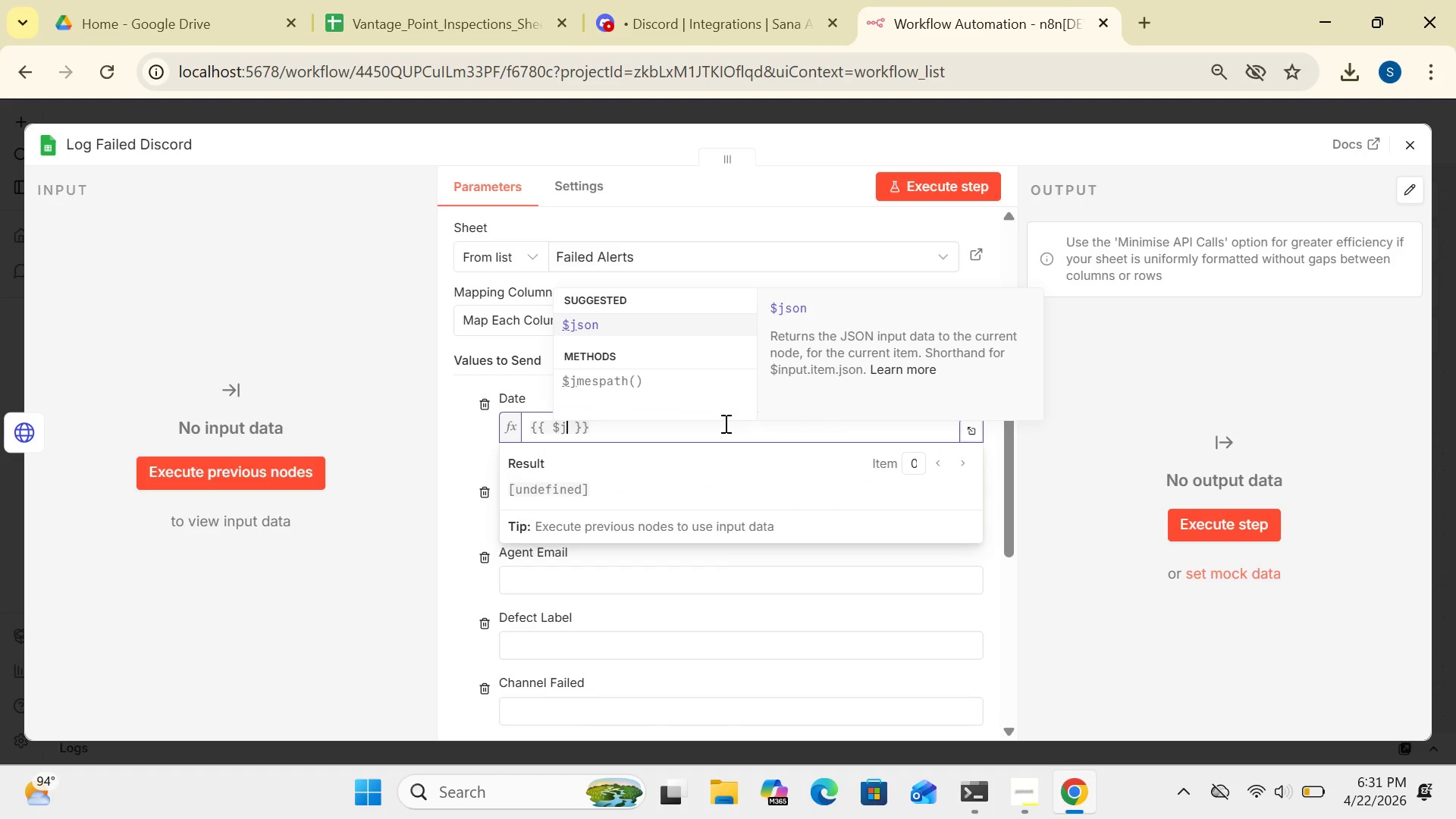 
left_click([665, 312])
 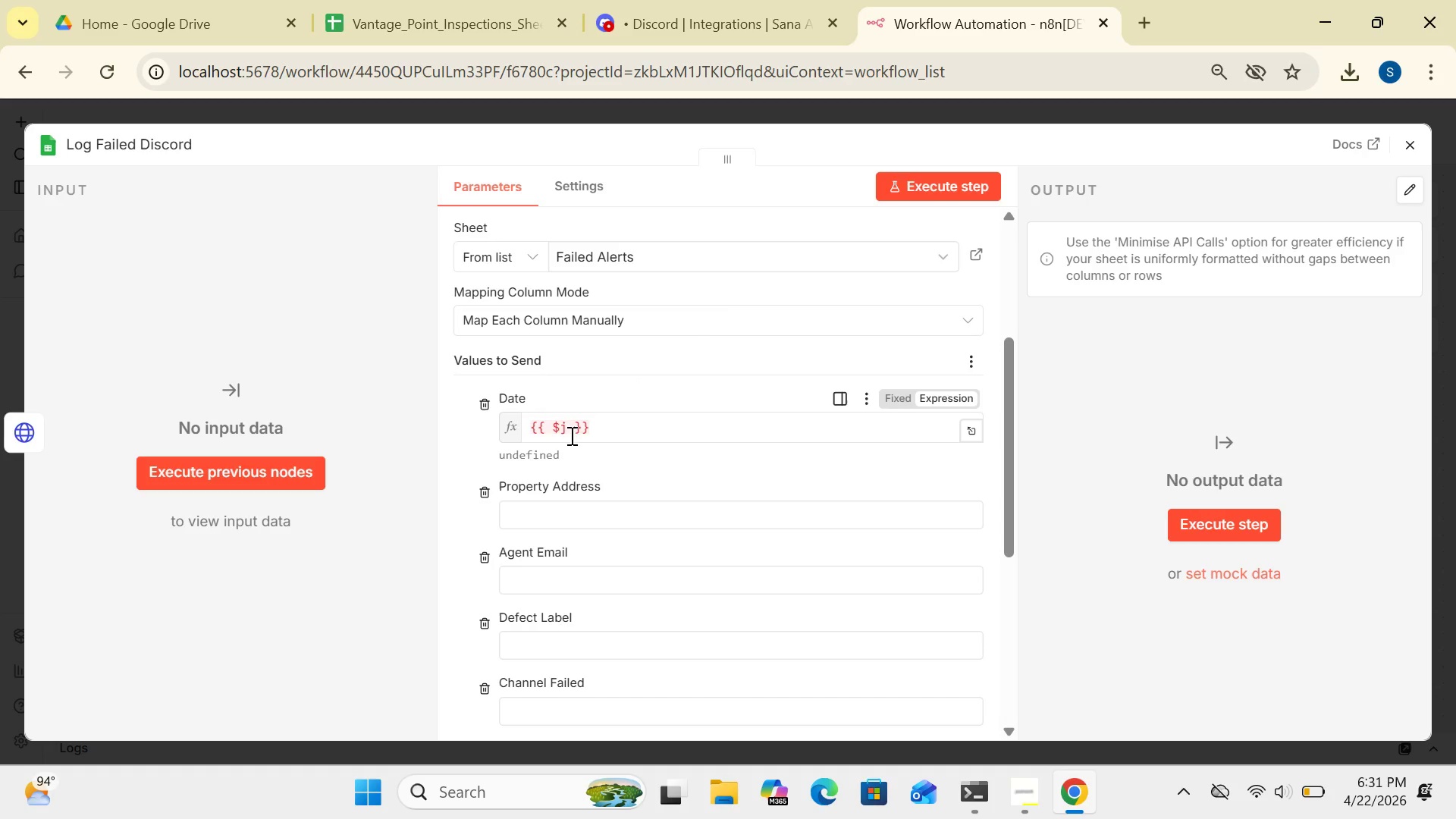 
left_click([570, 428])
 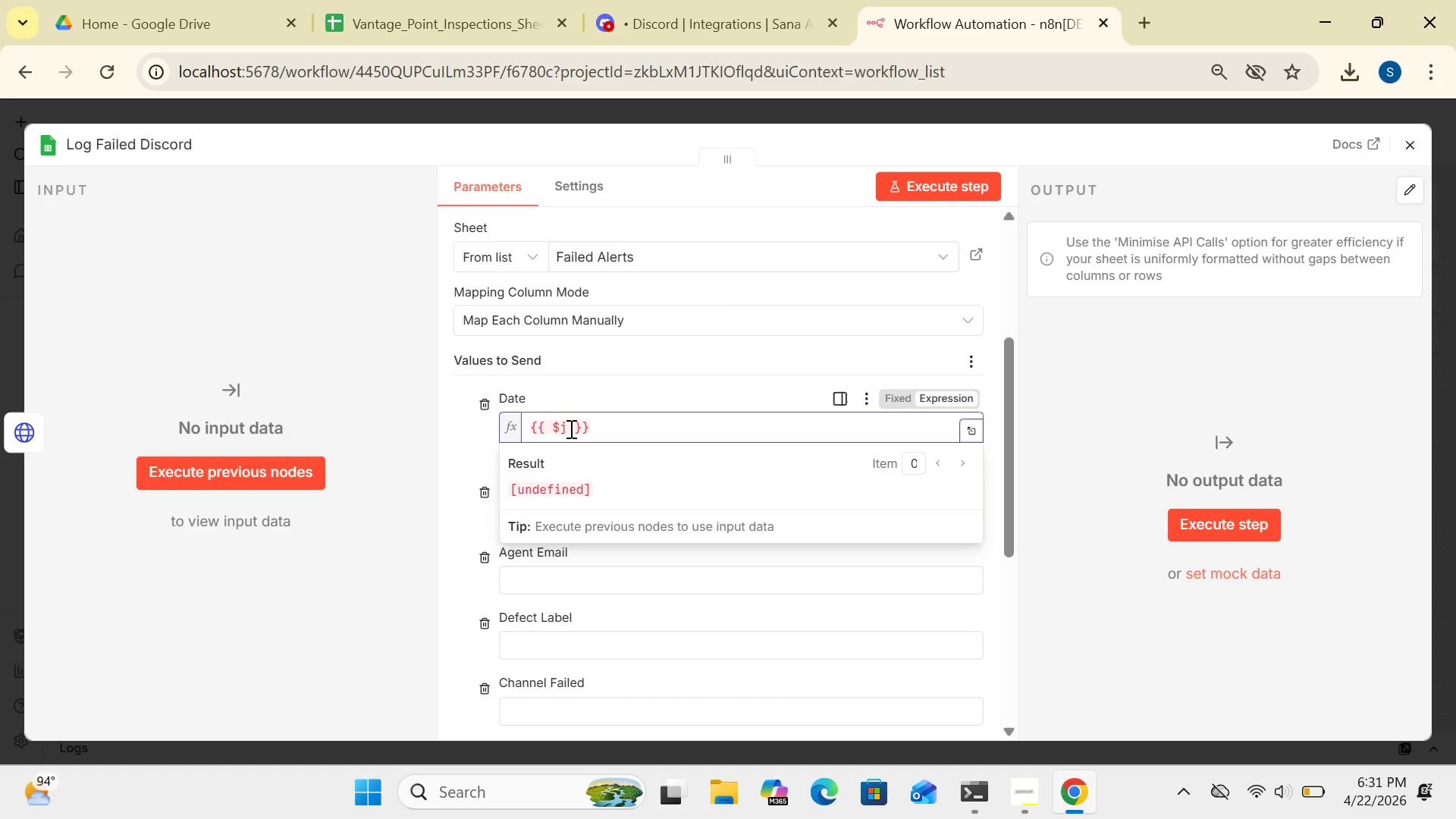 
type(son.formatted)
 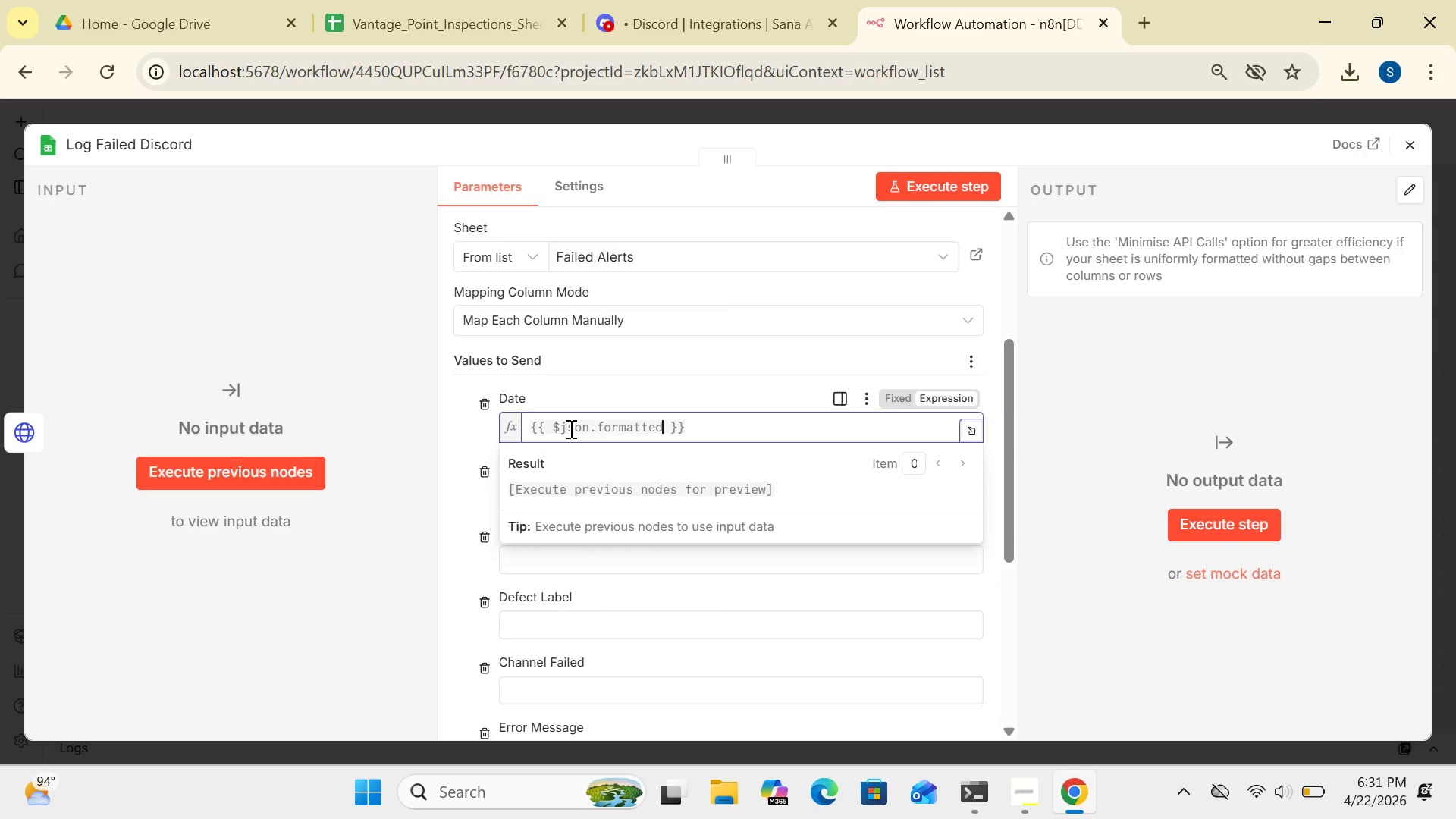 
type(_date)
 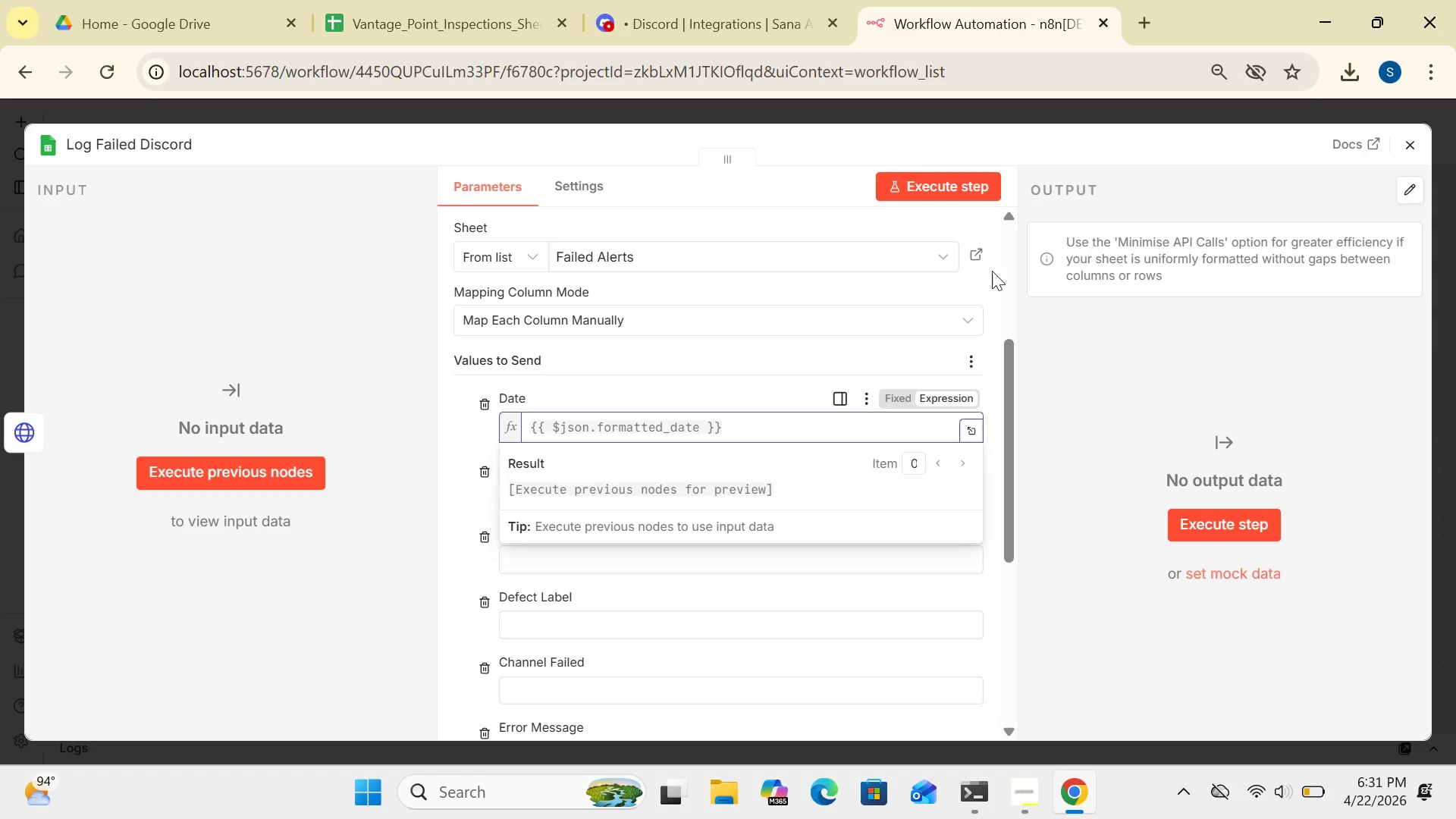 
left_click([911, 284])
 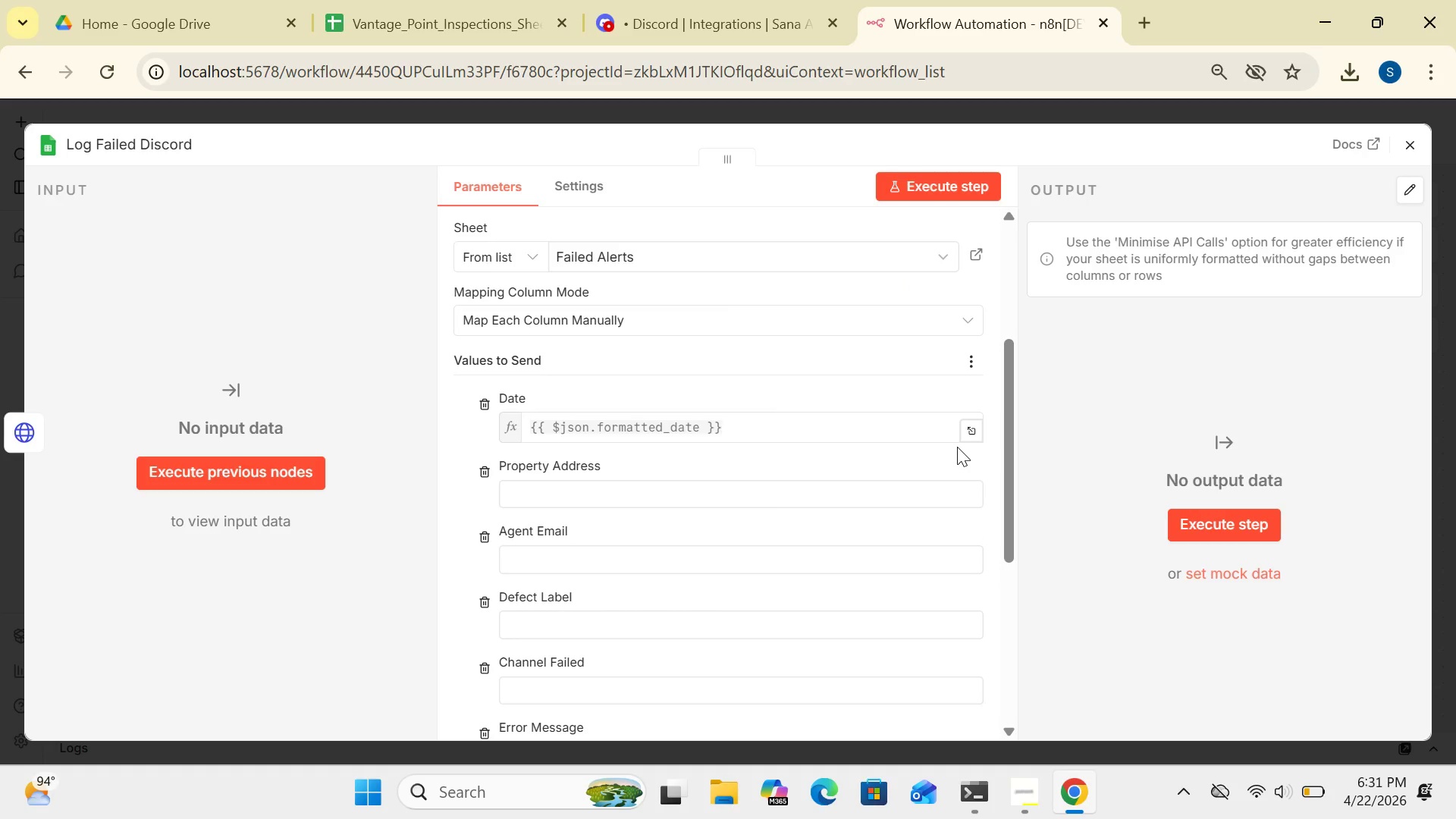 
wait(12.2)
 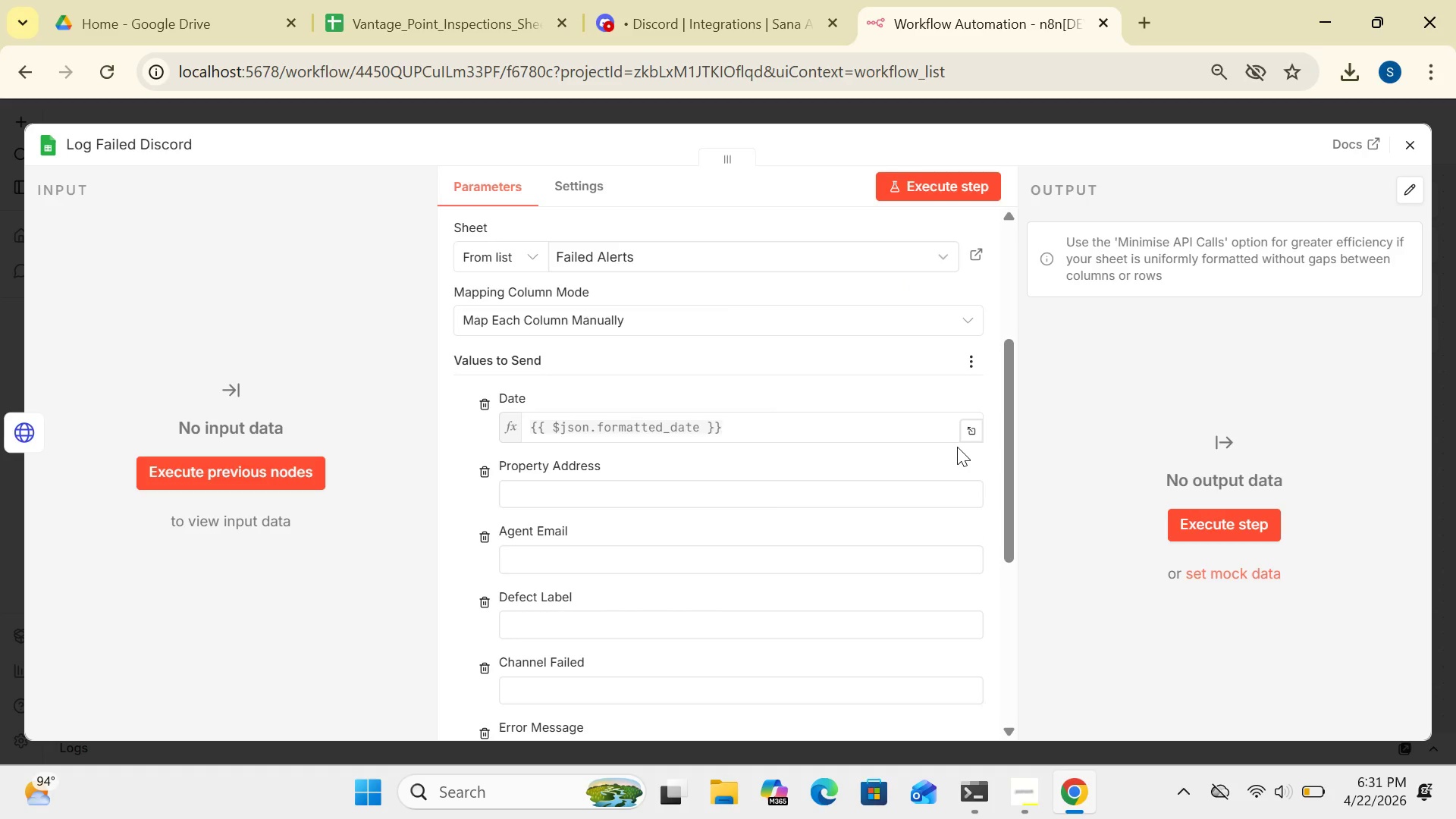 
left_click([704, 491])
 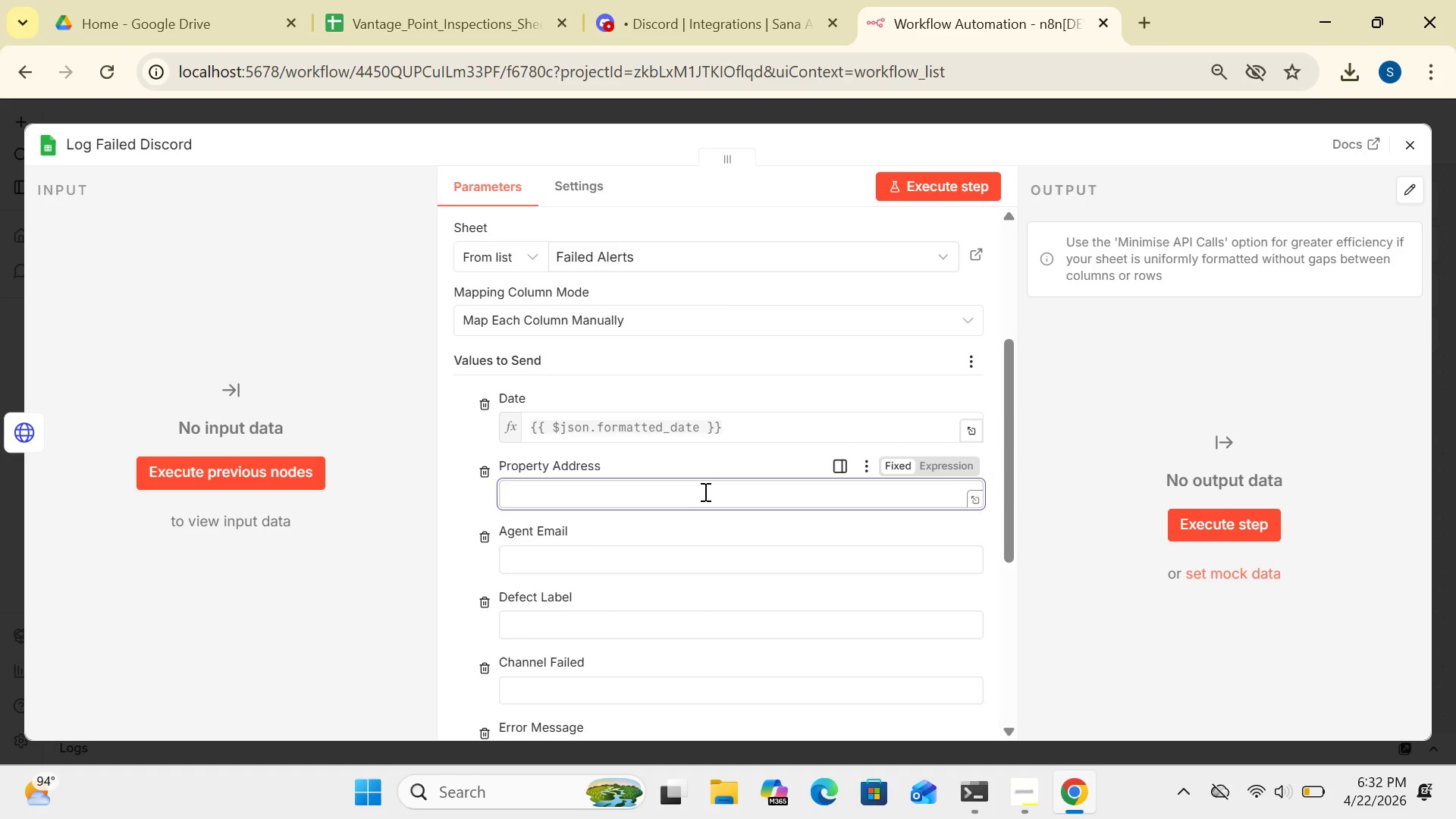 
key(Shift+BracketLeft)
 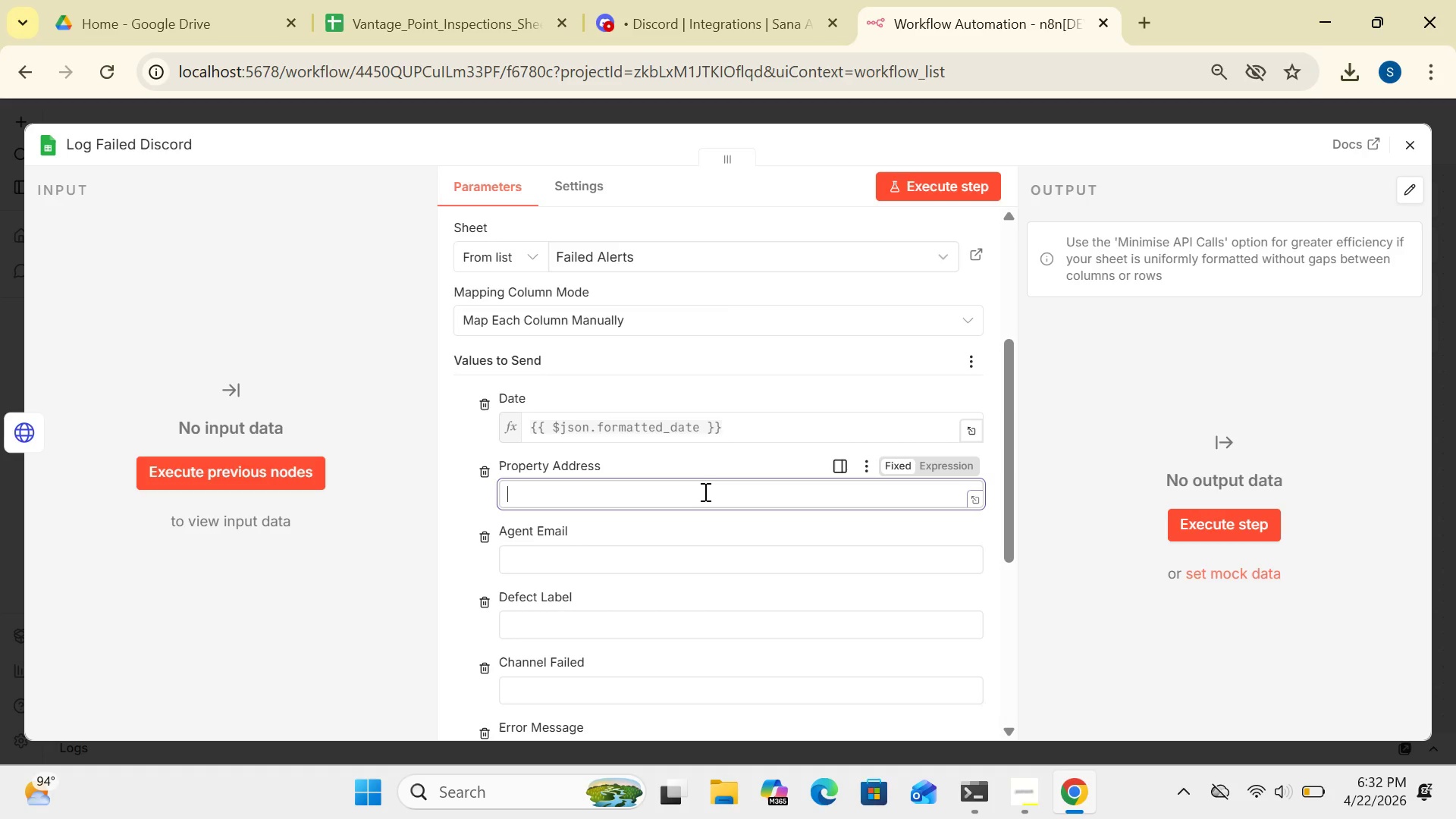 
key(Shift+BracketLeft)
 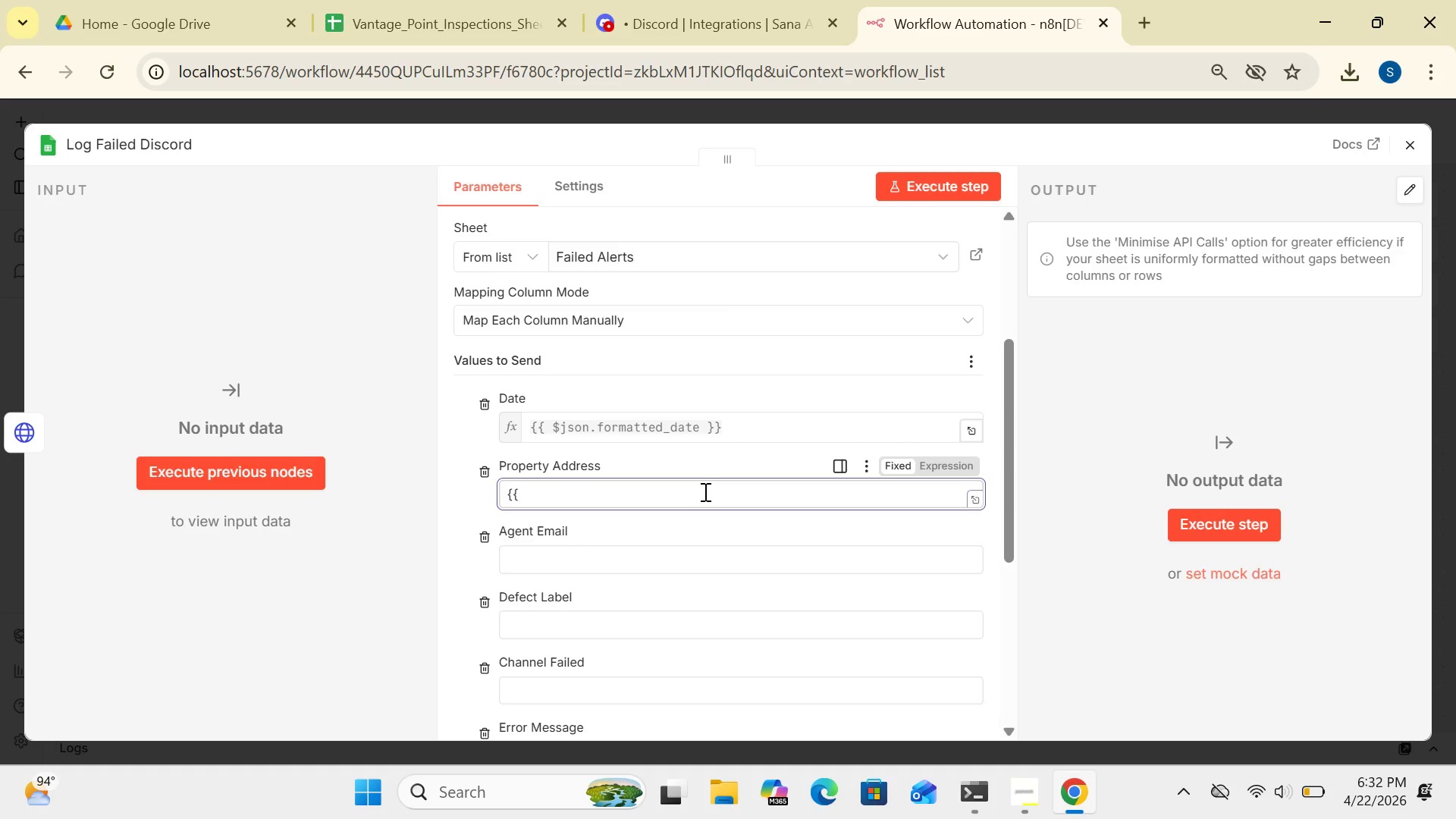 
key(Shift+4)
 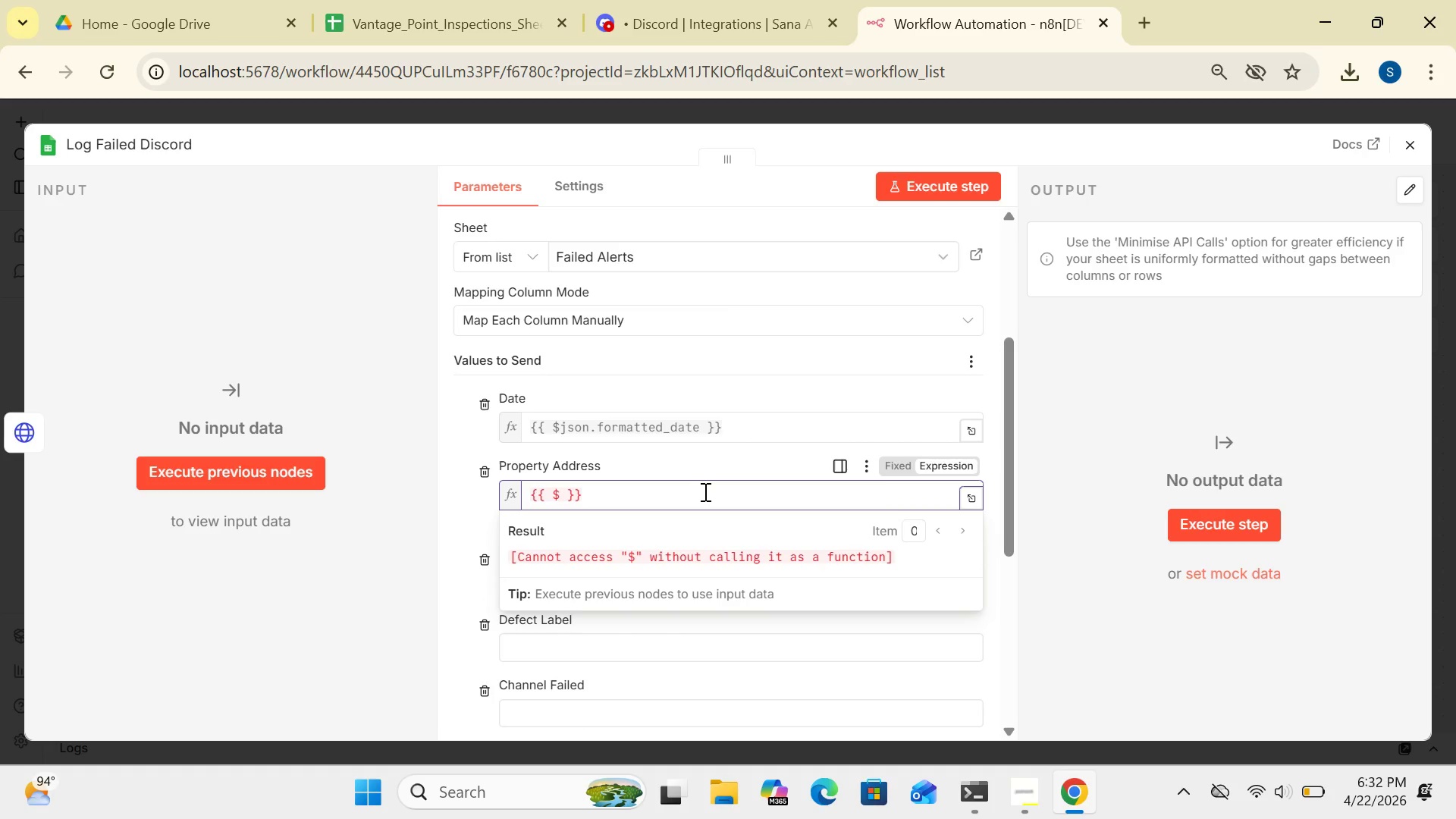 
type(js)
 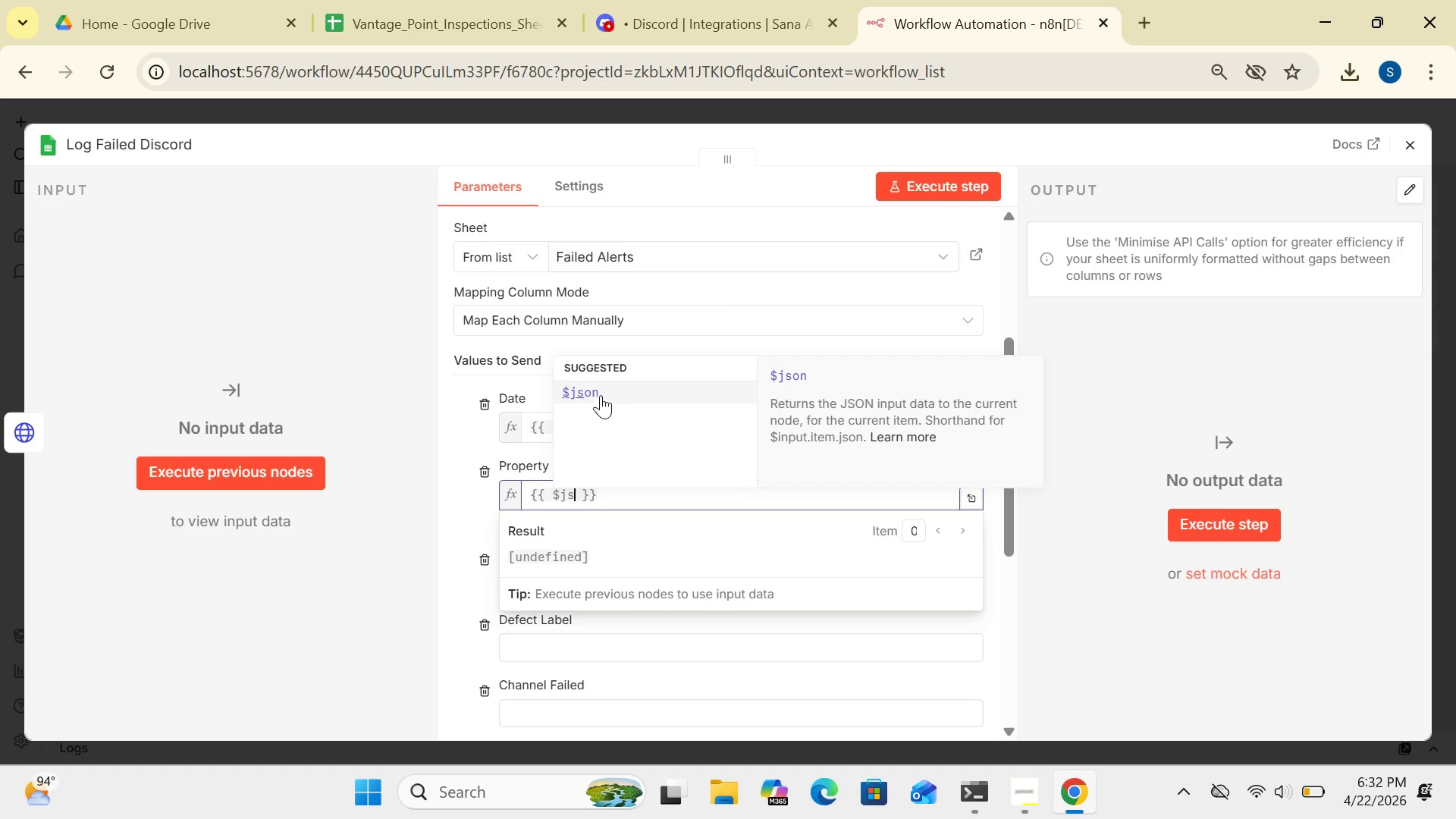 
left_click([595, 393])
 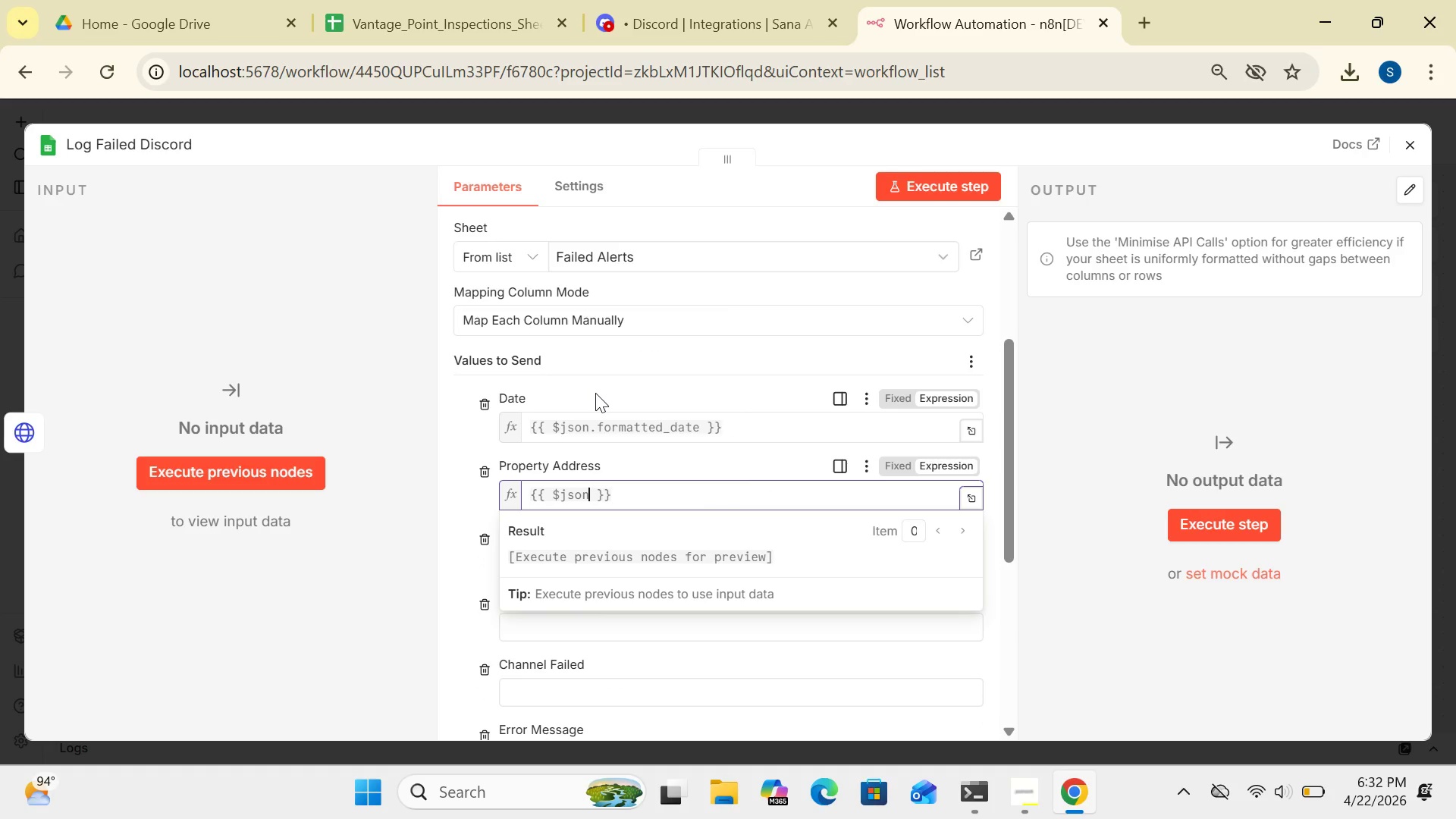 
type(.property_addd)
key(Backspace)
type(ress)
 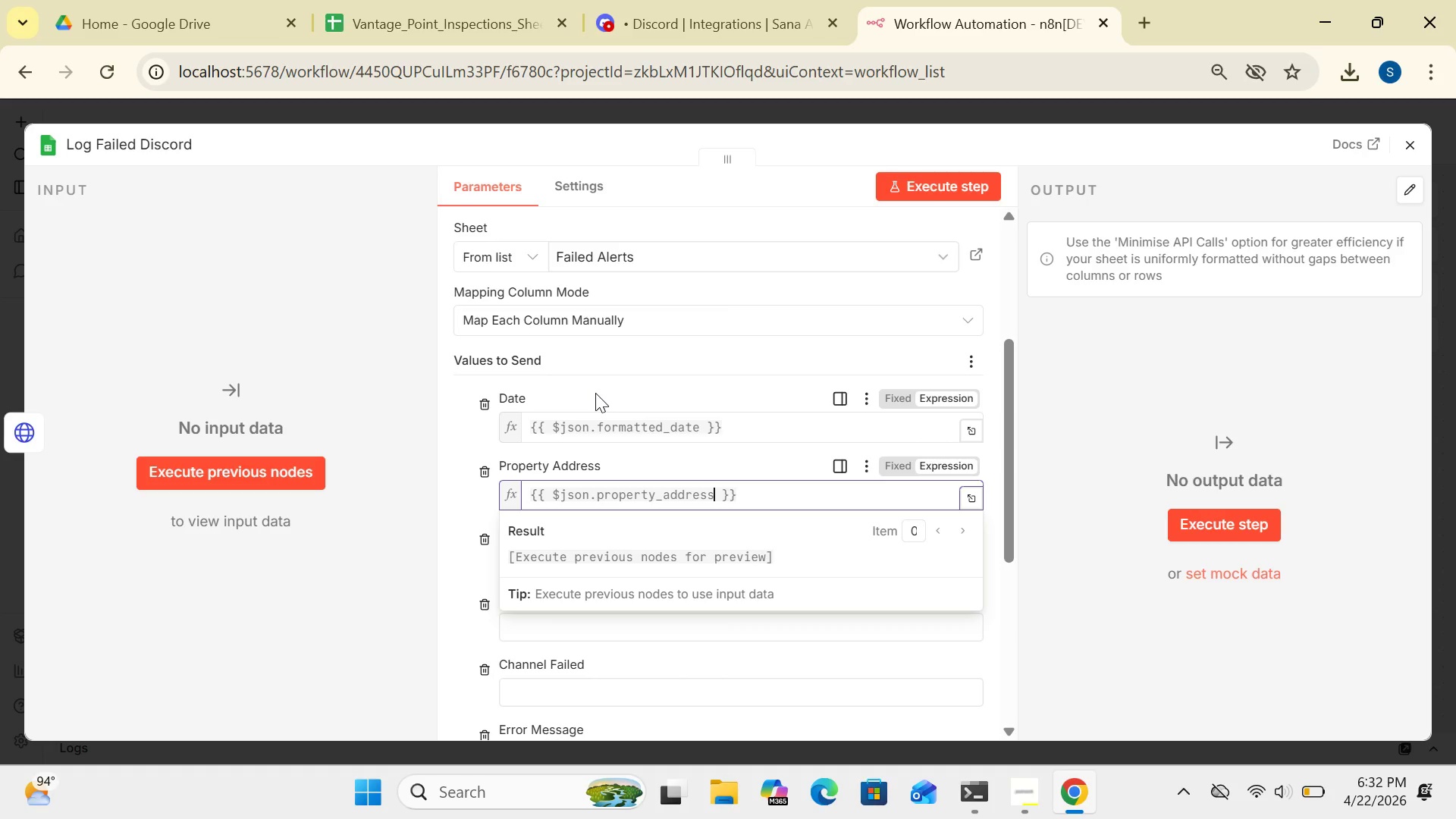 
left_click([449, 444])
 